 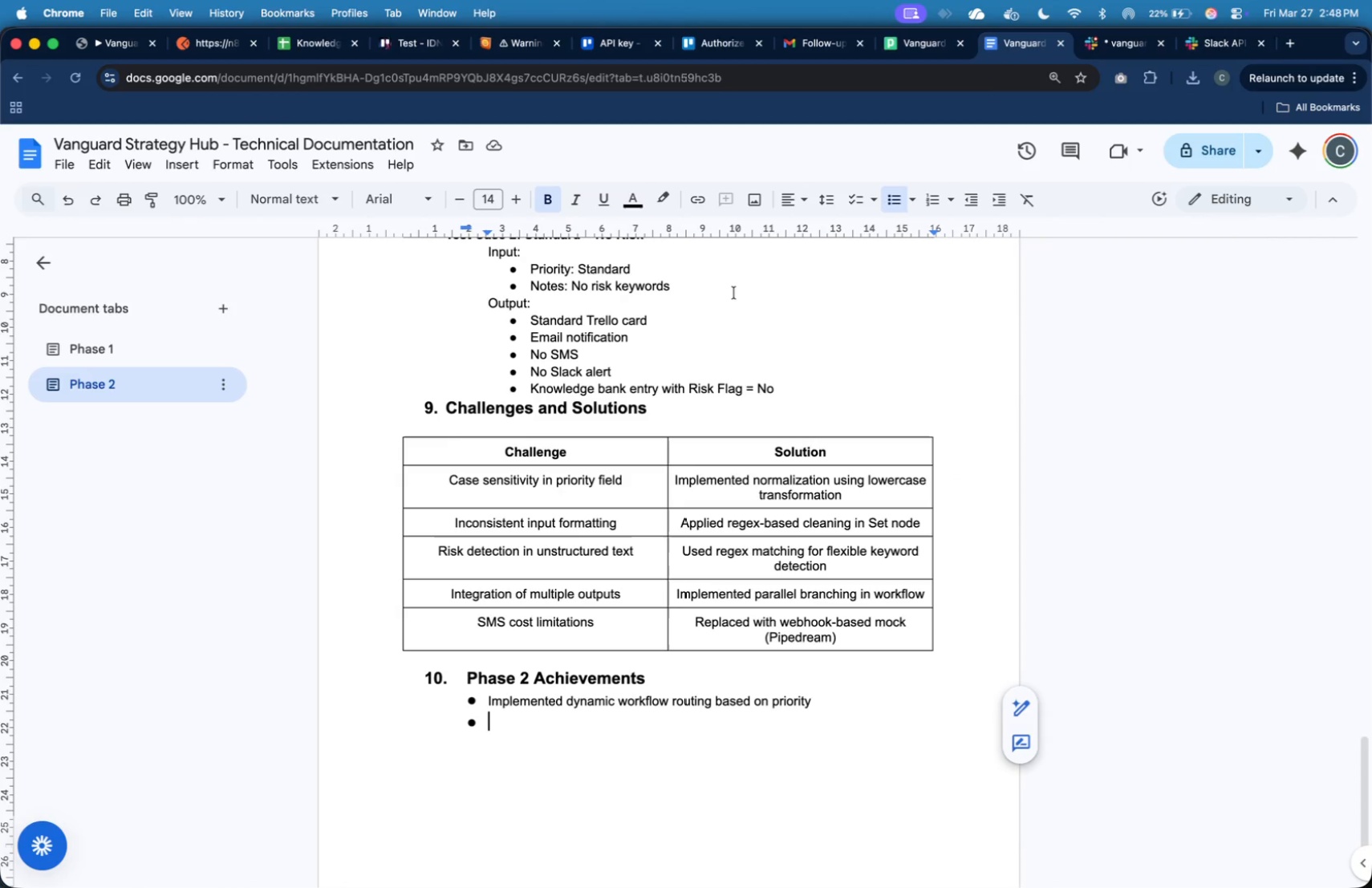 
type(Enabled)
key(Backspace)
key(Backspace)
key(Backspace)
key(Backspace)
key(Backspace)
key(Backspace)
key(Backspace)
 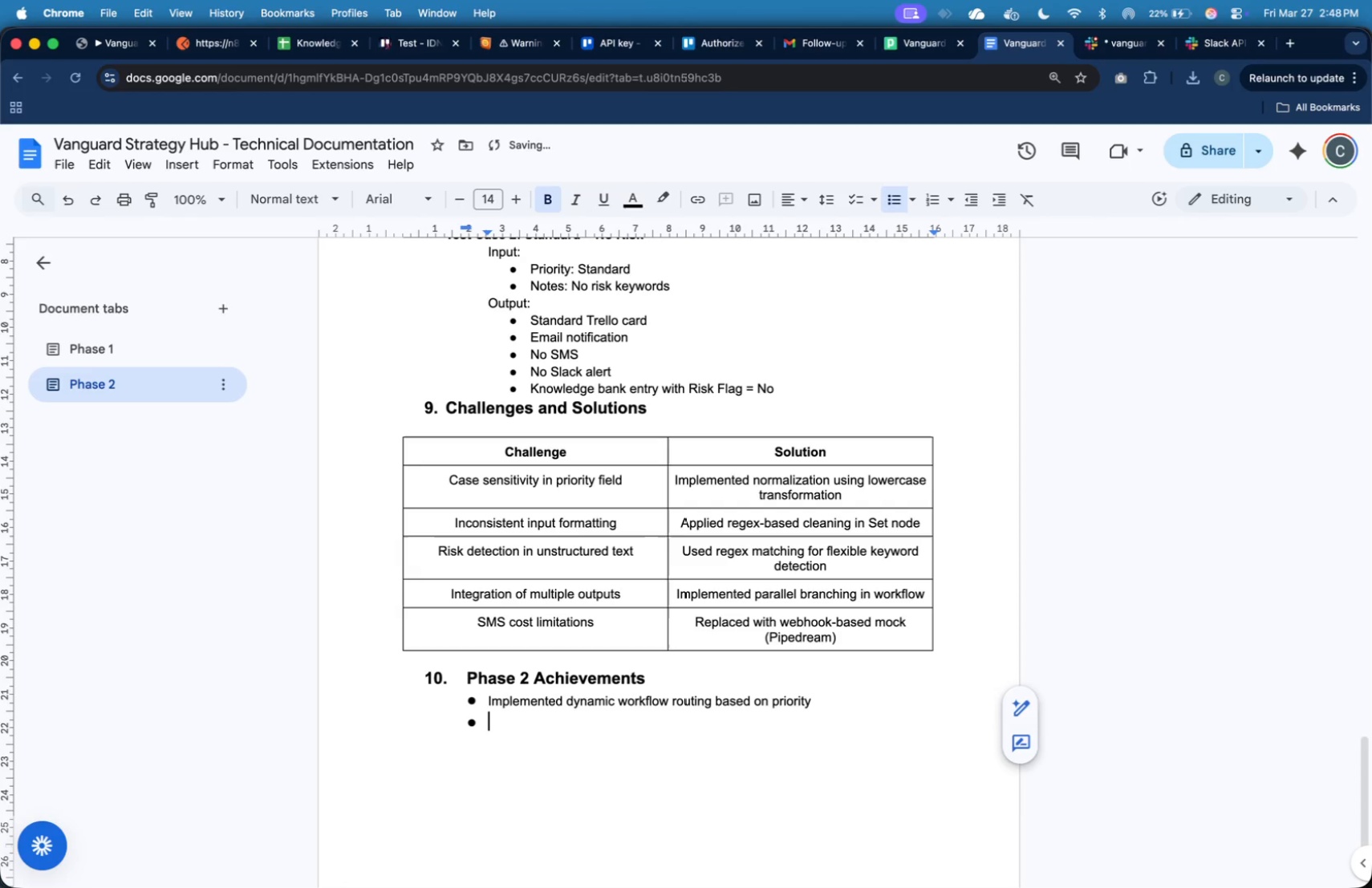 
hold_key(key=CommandLeft, duration=1.09)
 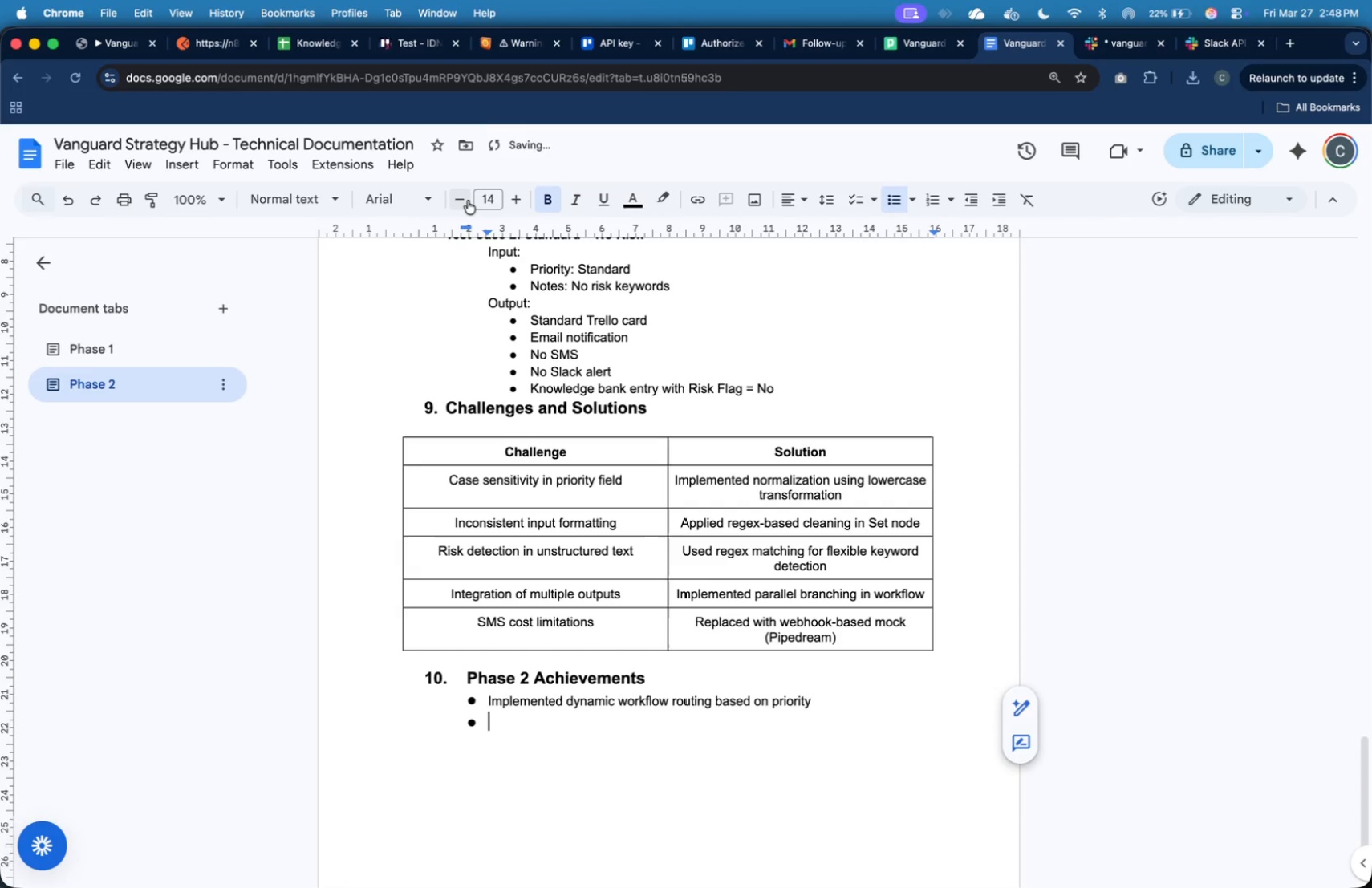 
double_click([468, 201])
 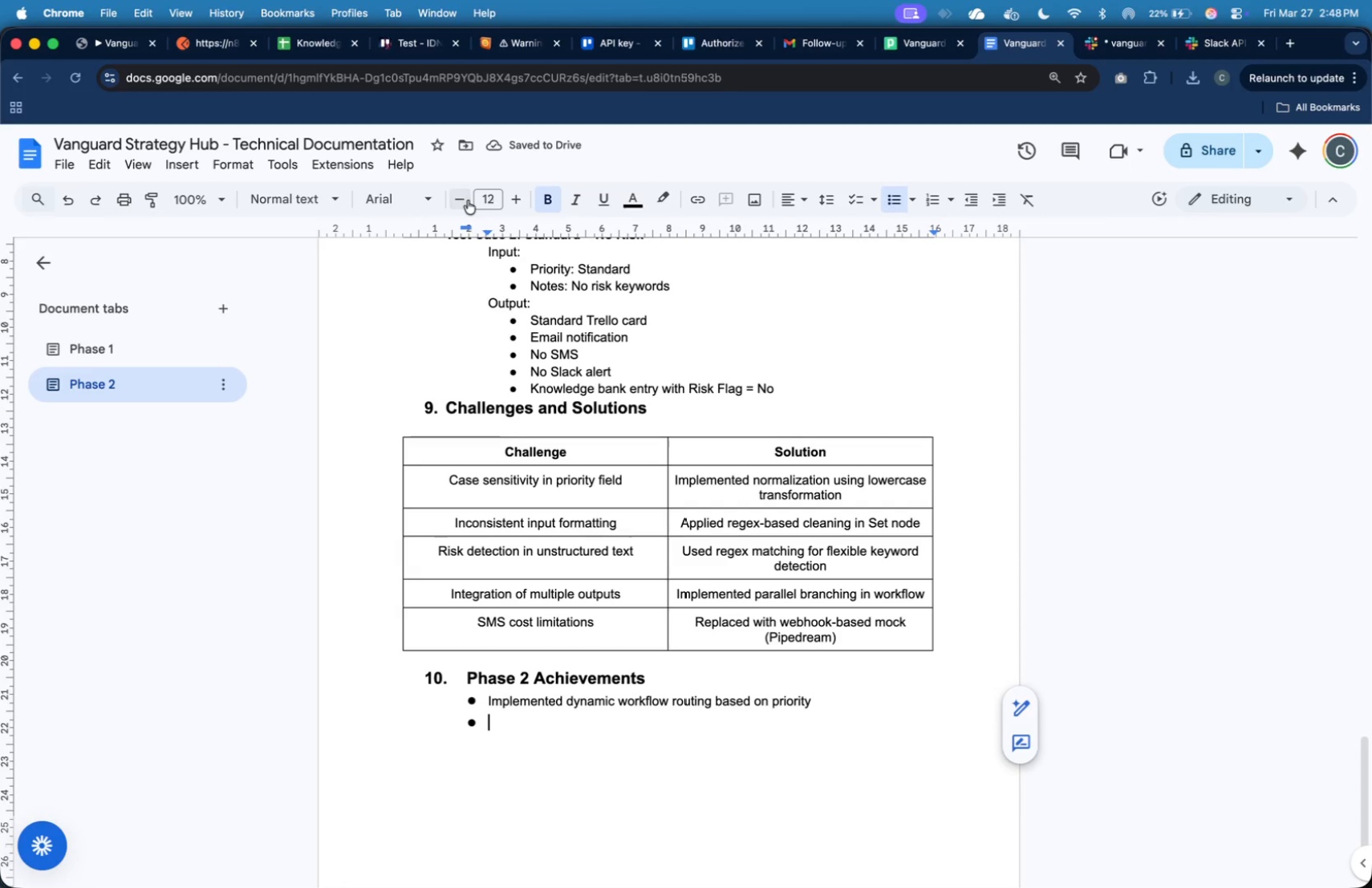 
triple_click([468, 201])
 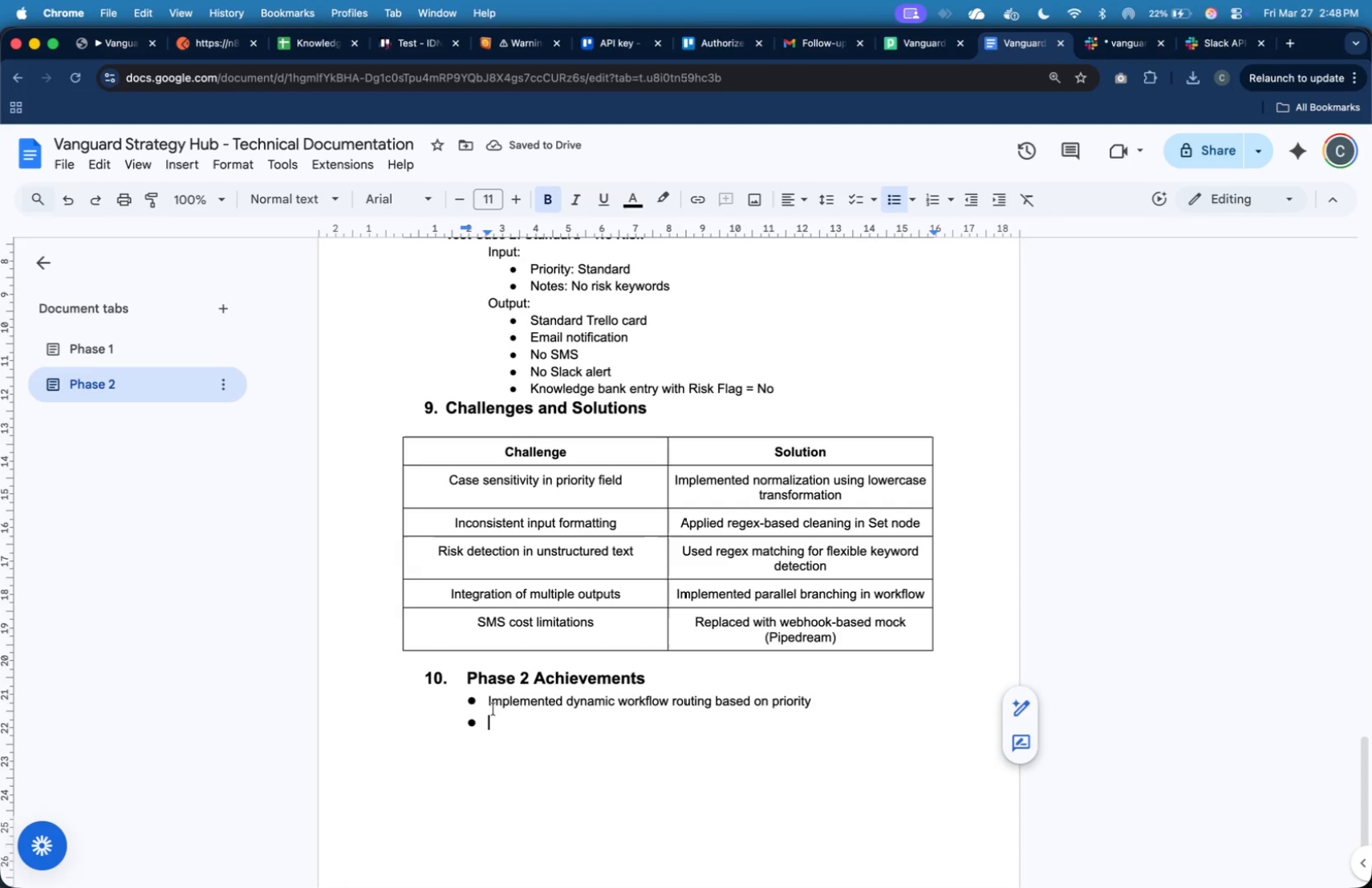 
left_click([491, 704])
 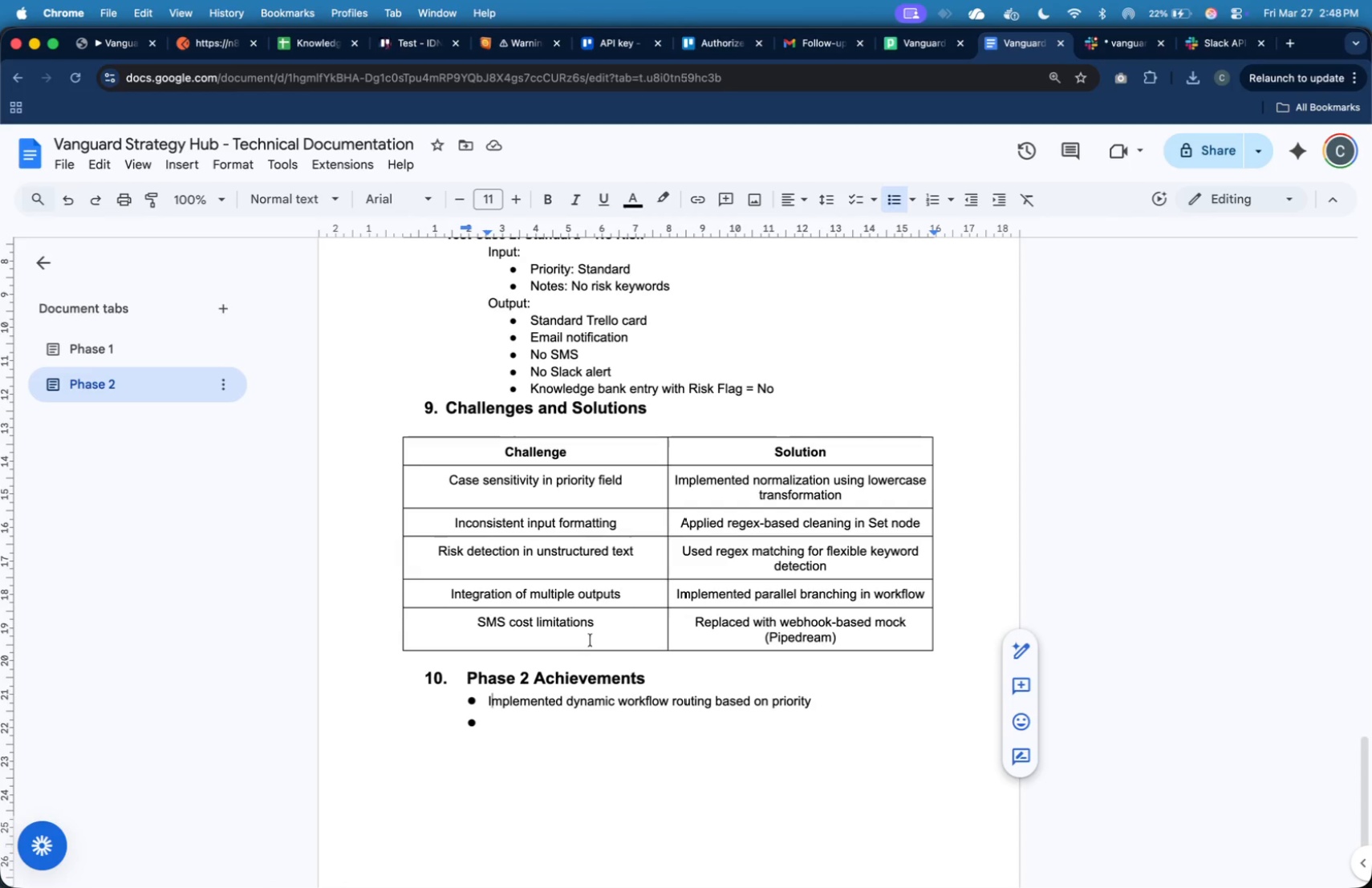 
key(ArrowLeft)
 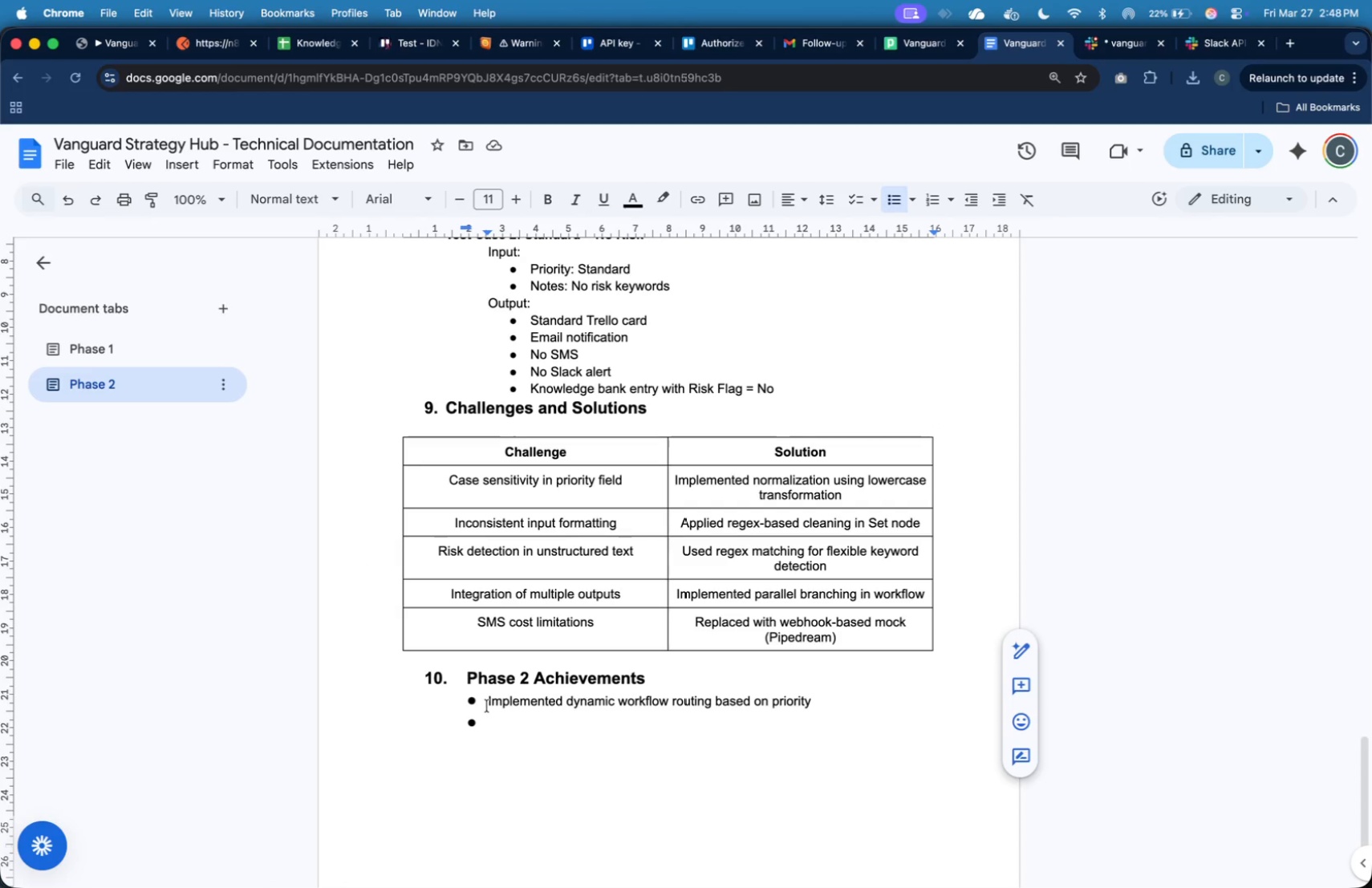 
left_click_drag(start_coordinate=[488, 704], to_coordinate=[472, 703])
 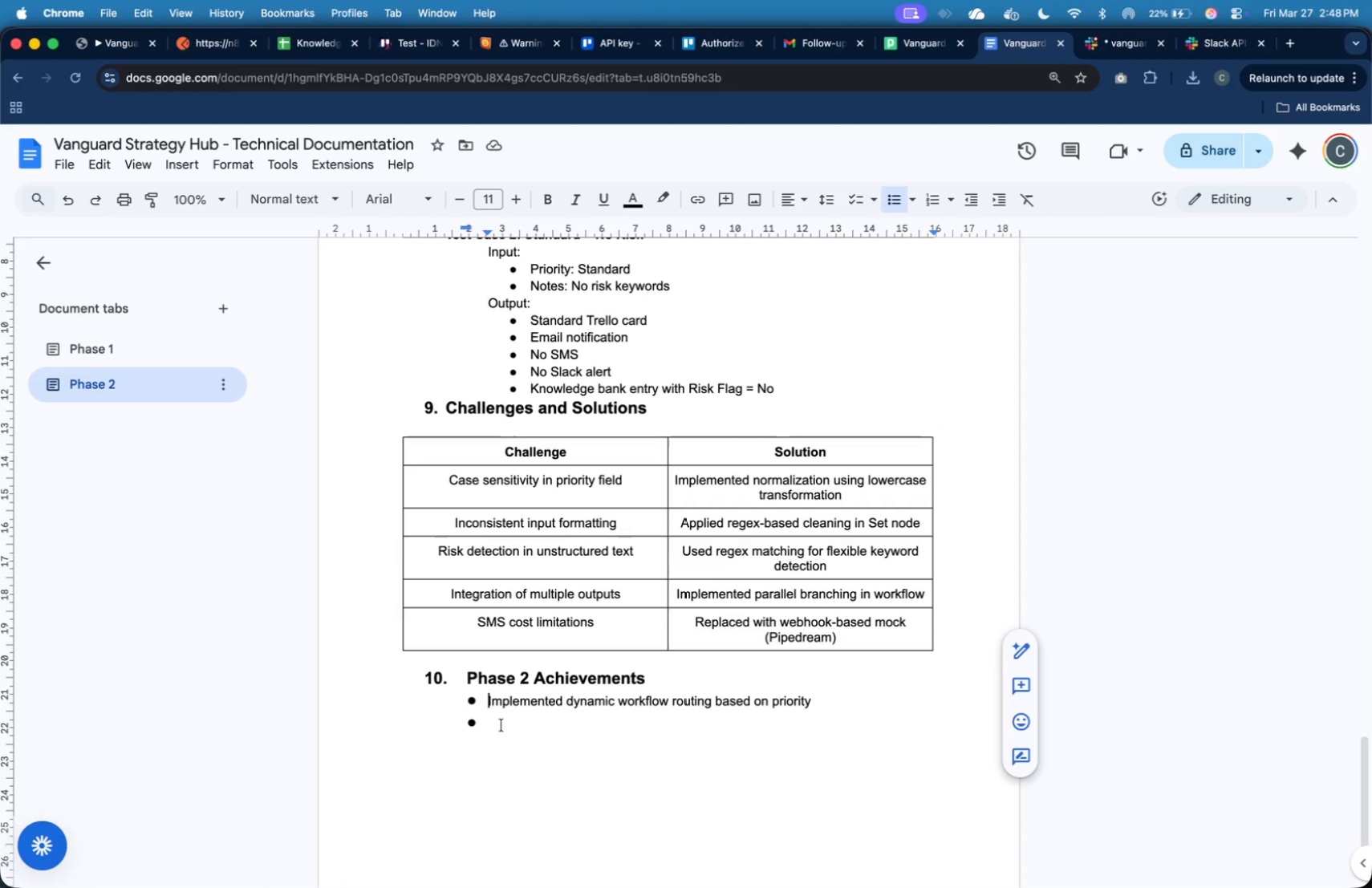 
left_click([502, 727])
 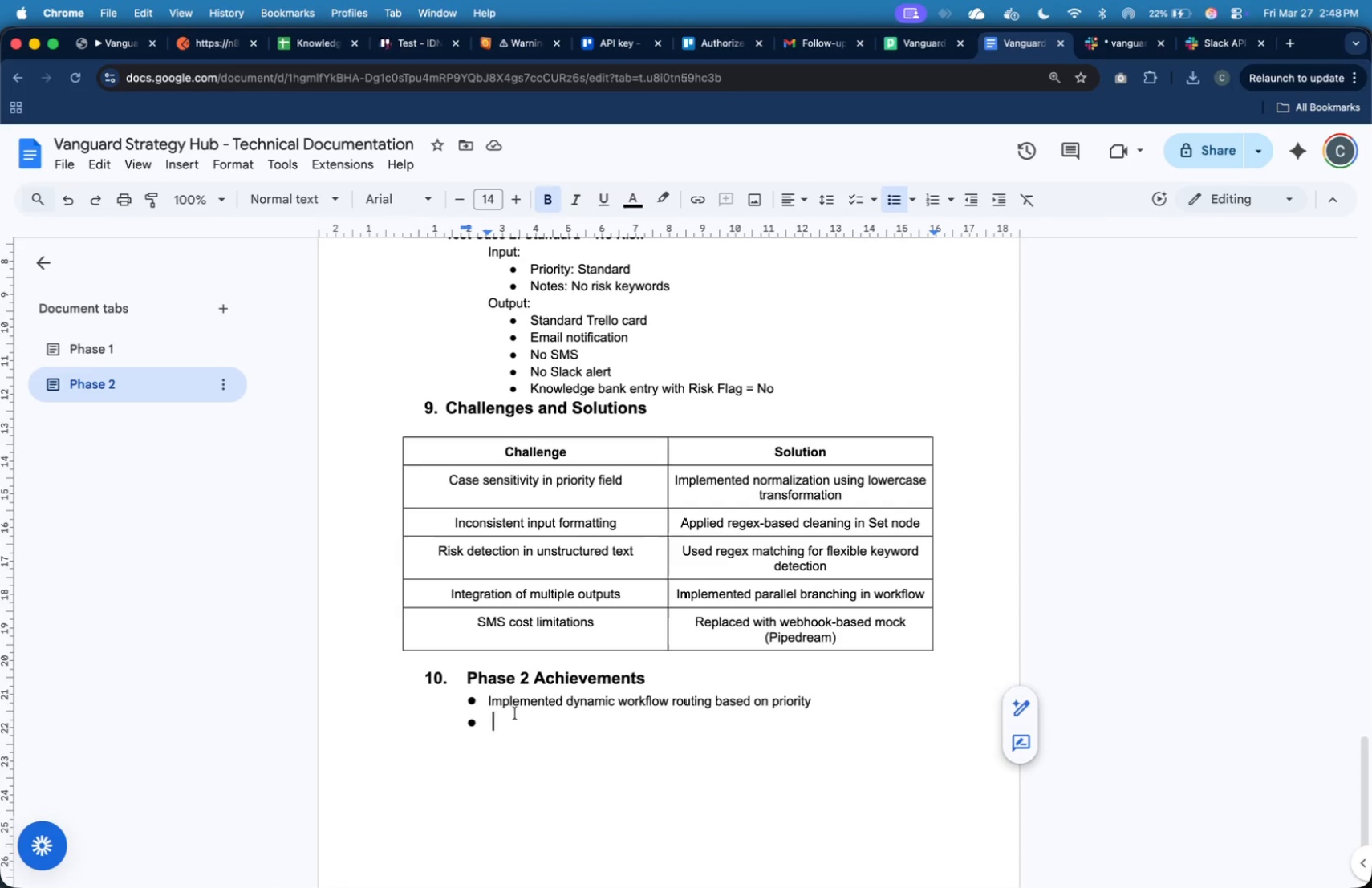 
key(Backspace)
 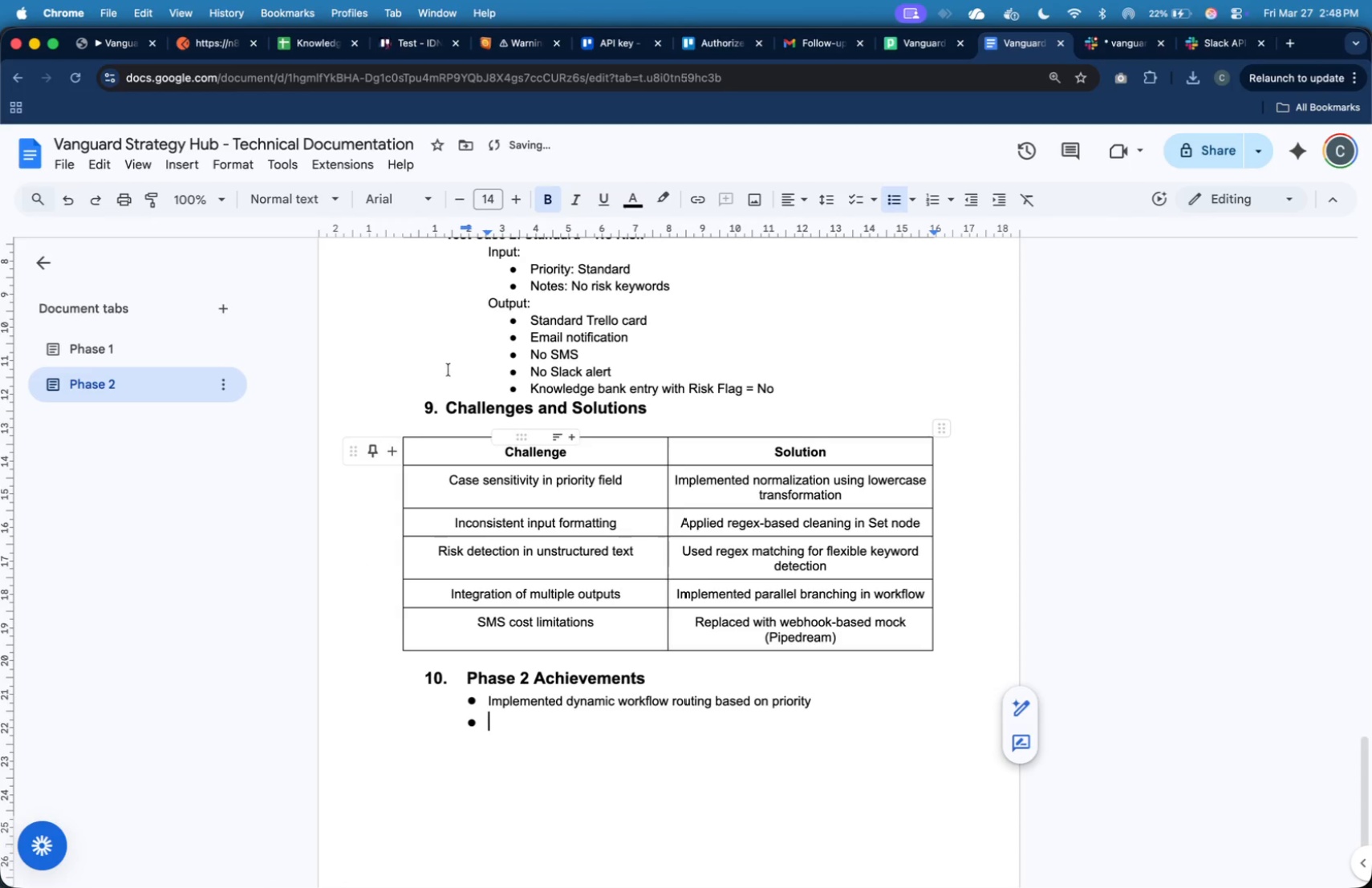 
key(Backspace)
 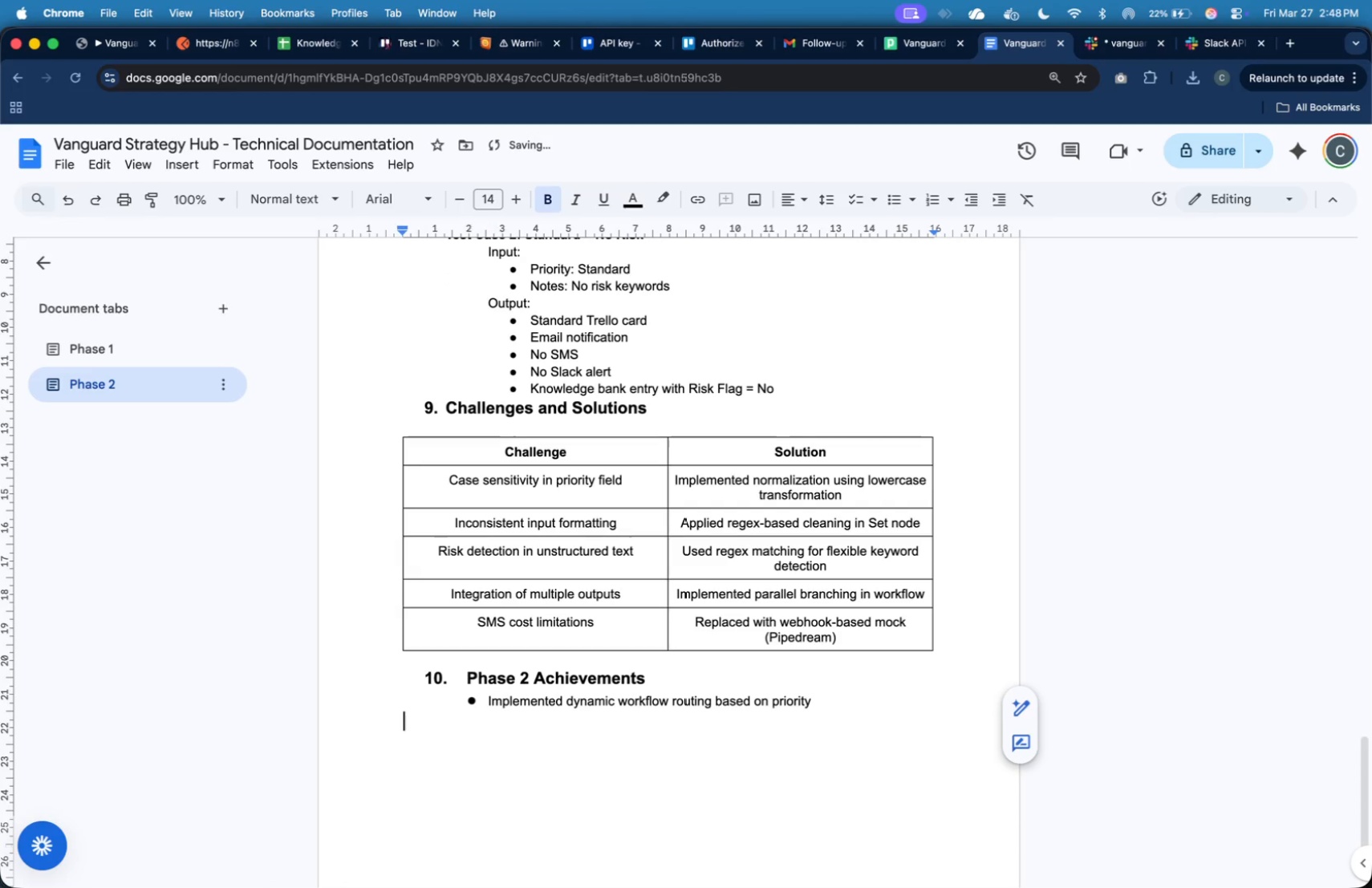 
key(Backspace)
 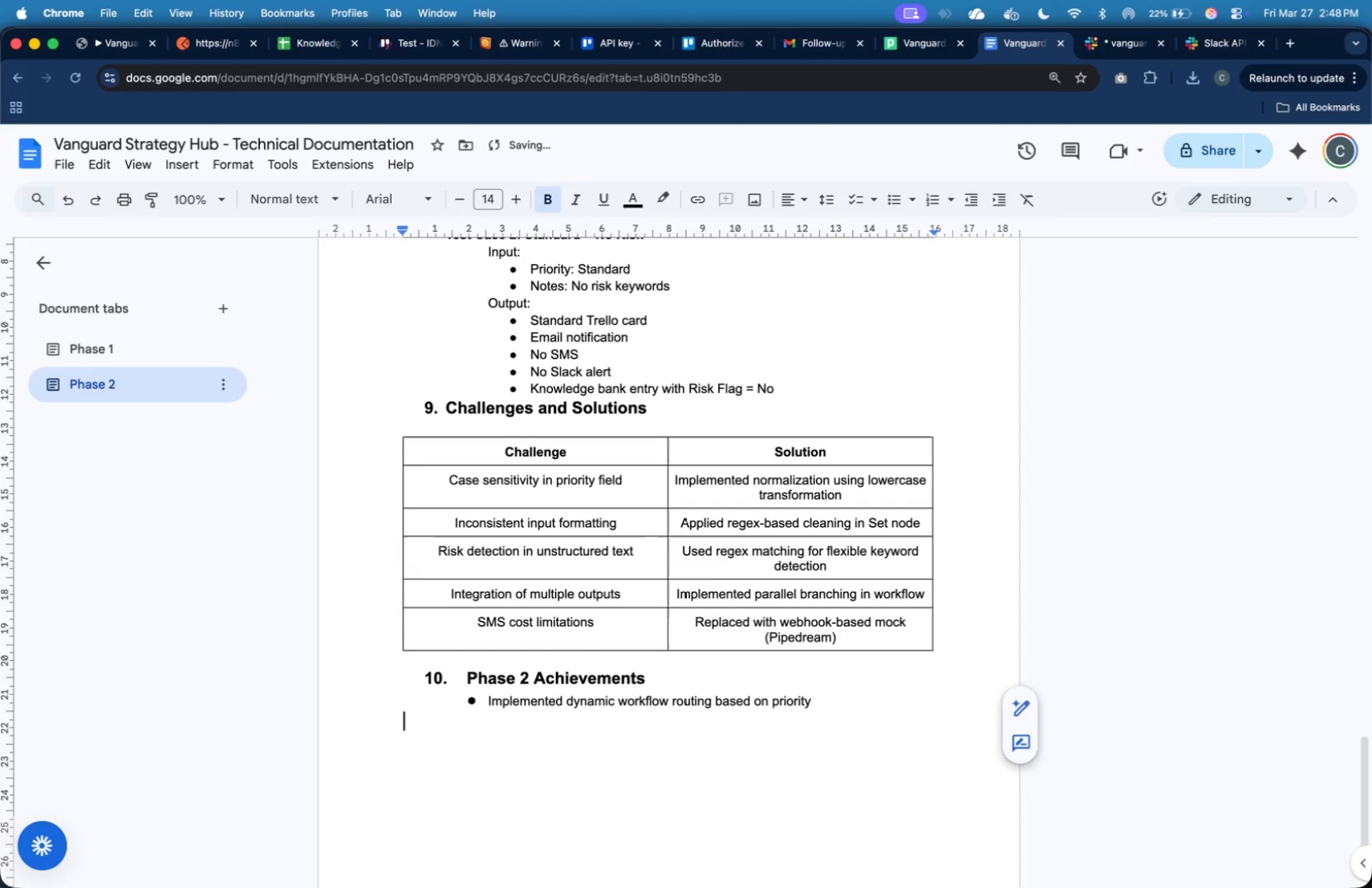 
key(Backspace)
 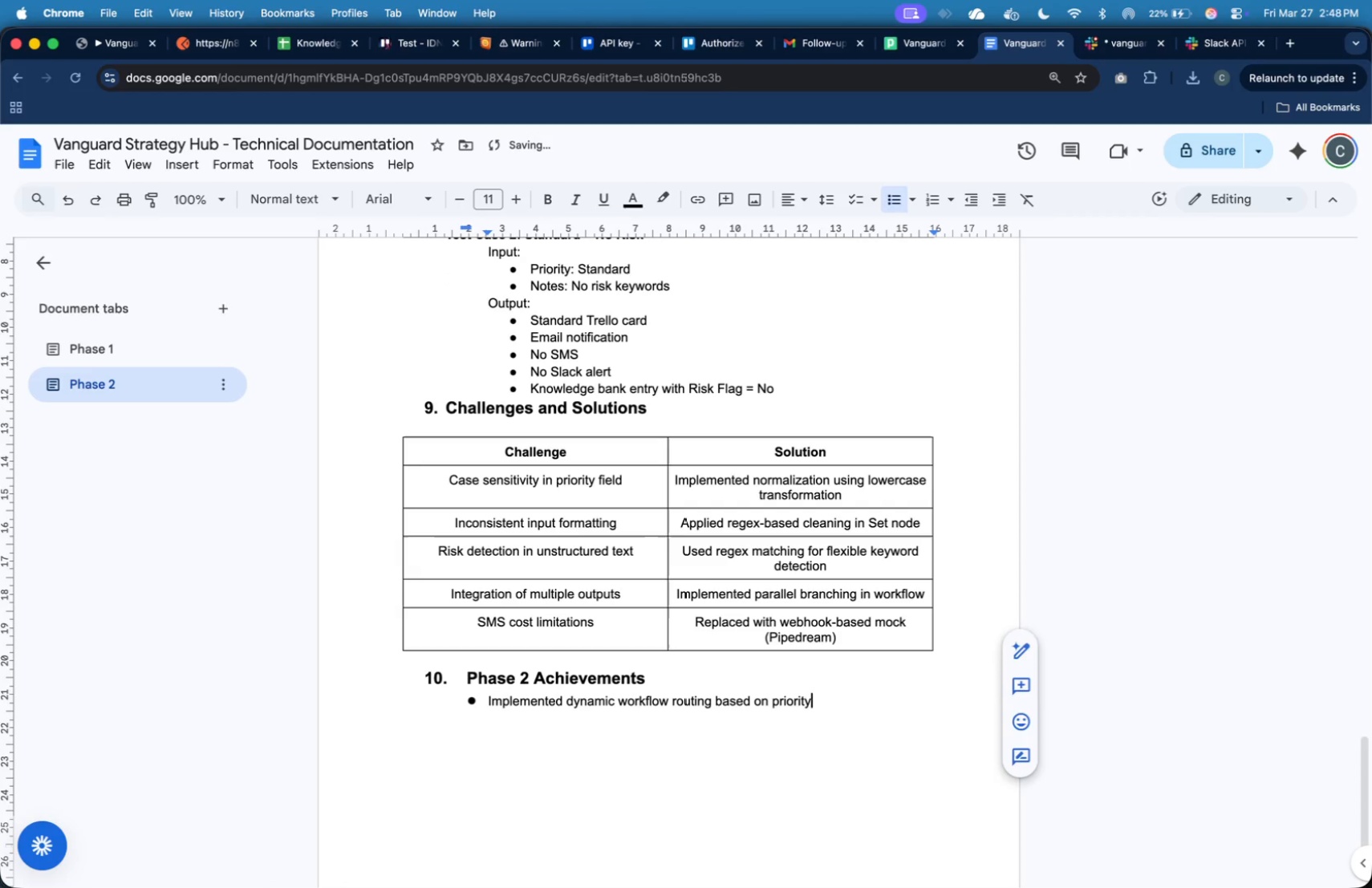 
key(Enter)
 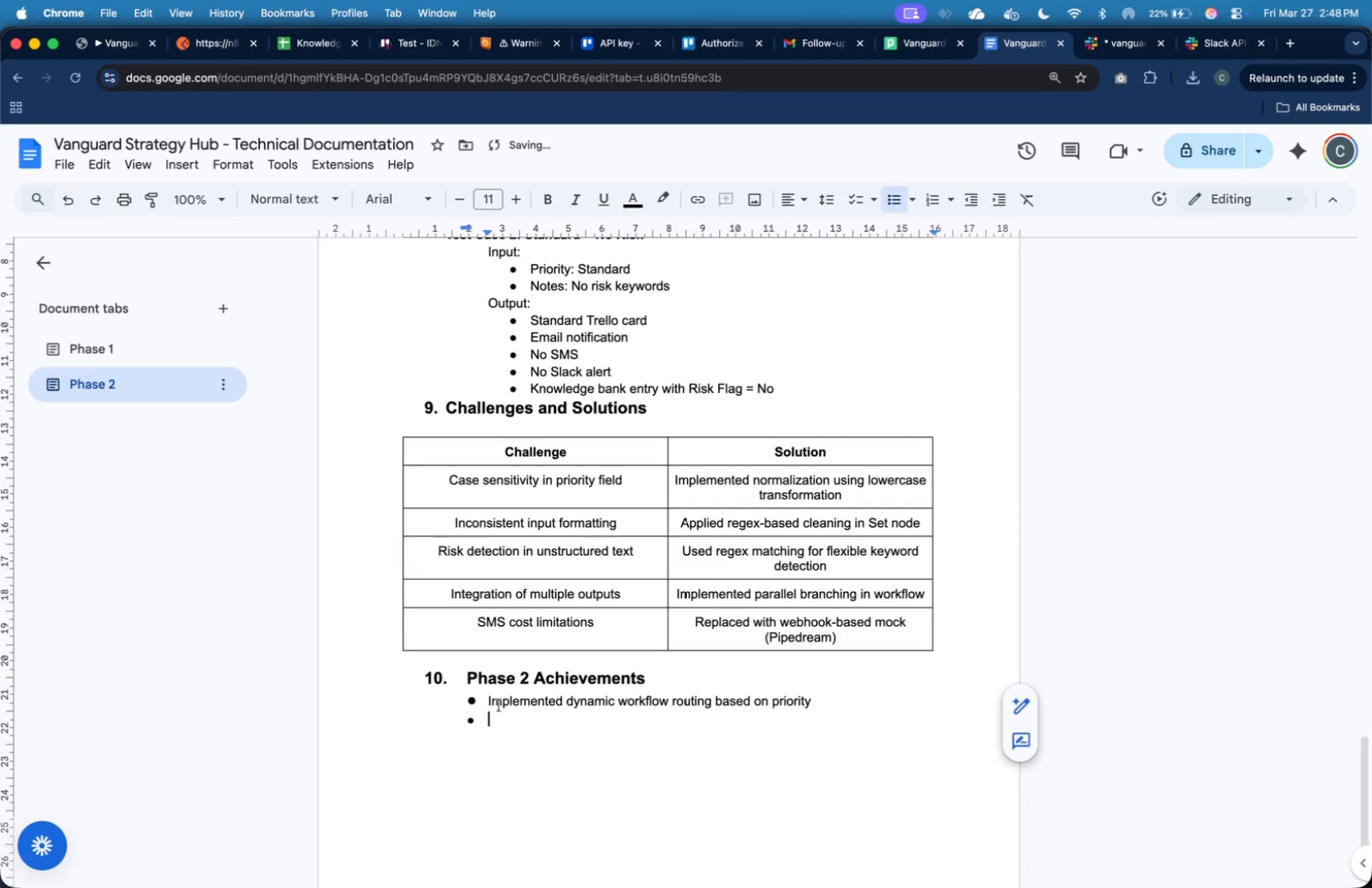 
left_click([489, 703])
 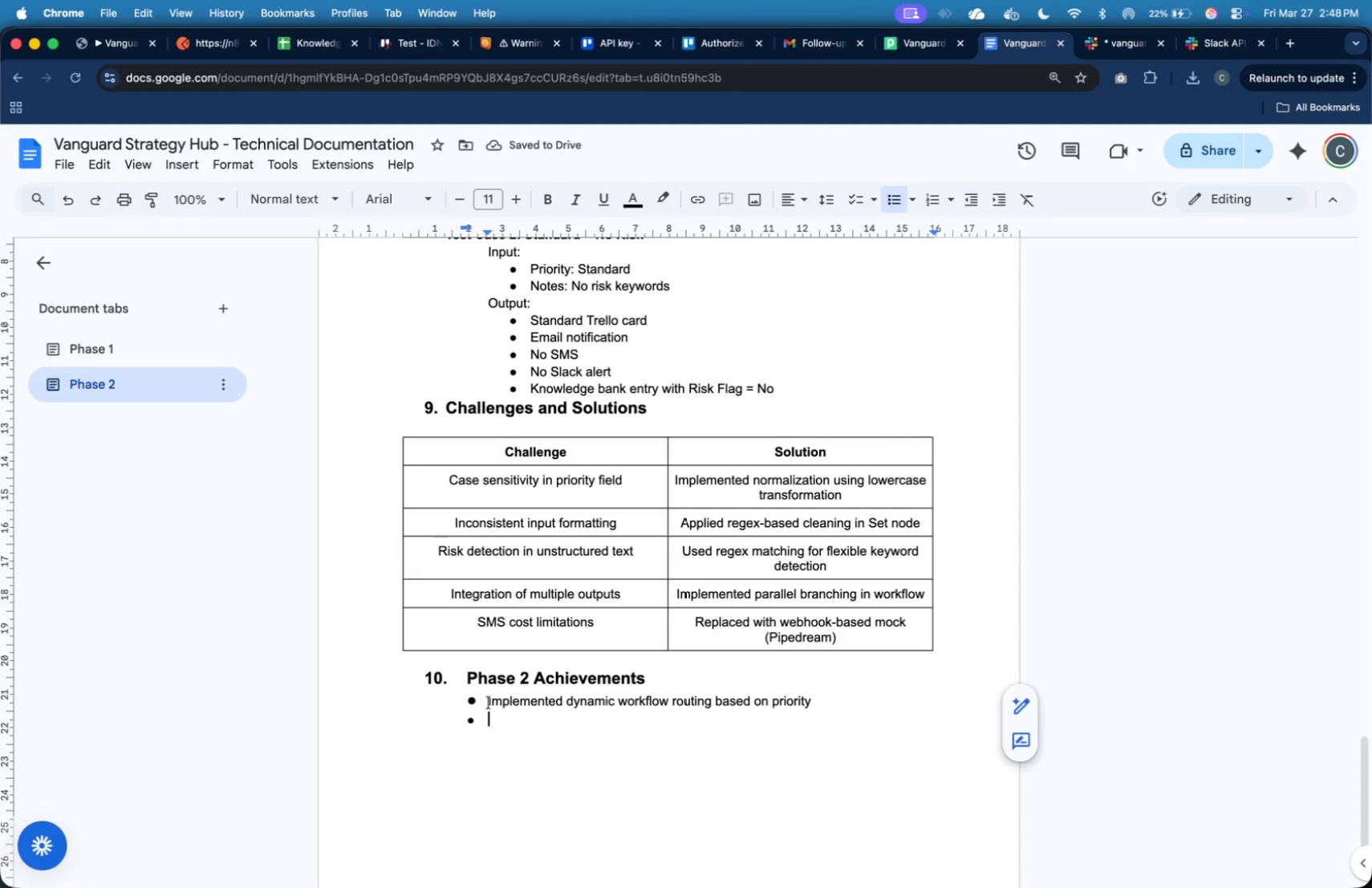 
key(Backspace)
 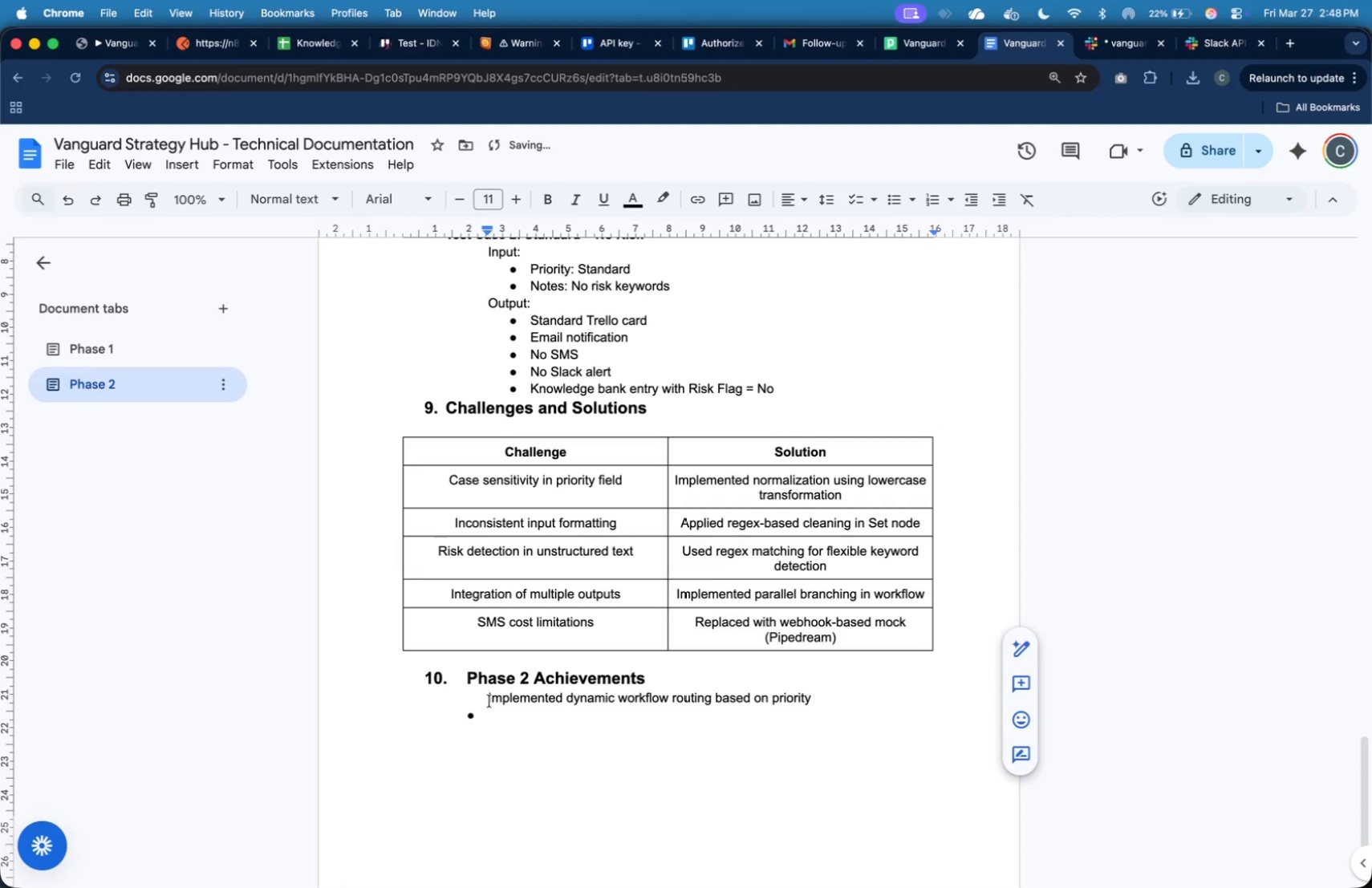 
key(Backspace)
 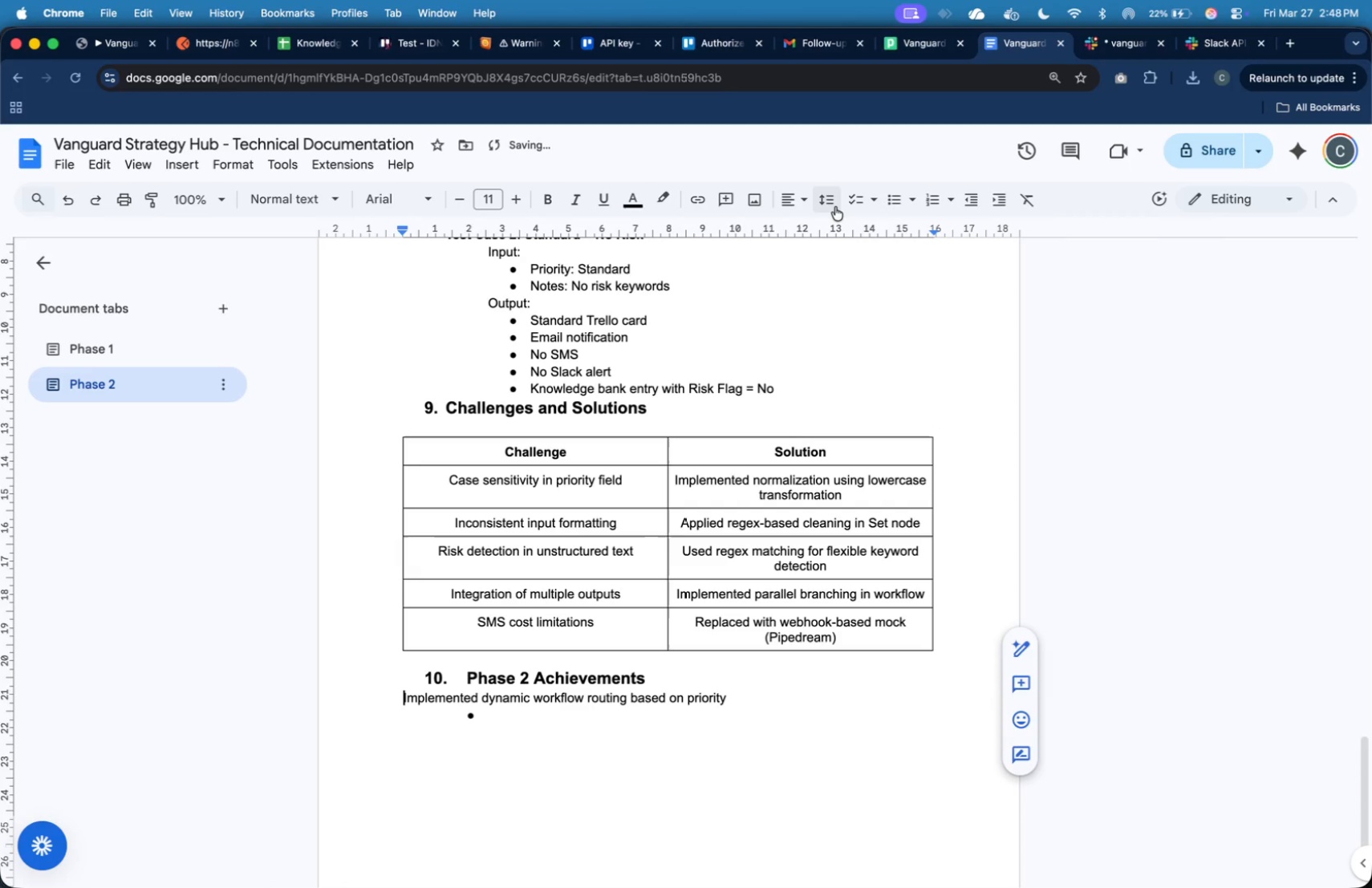 
key(Tab)
 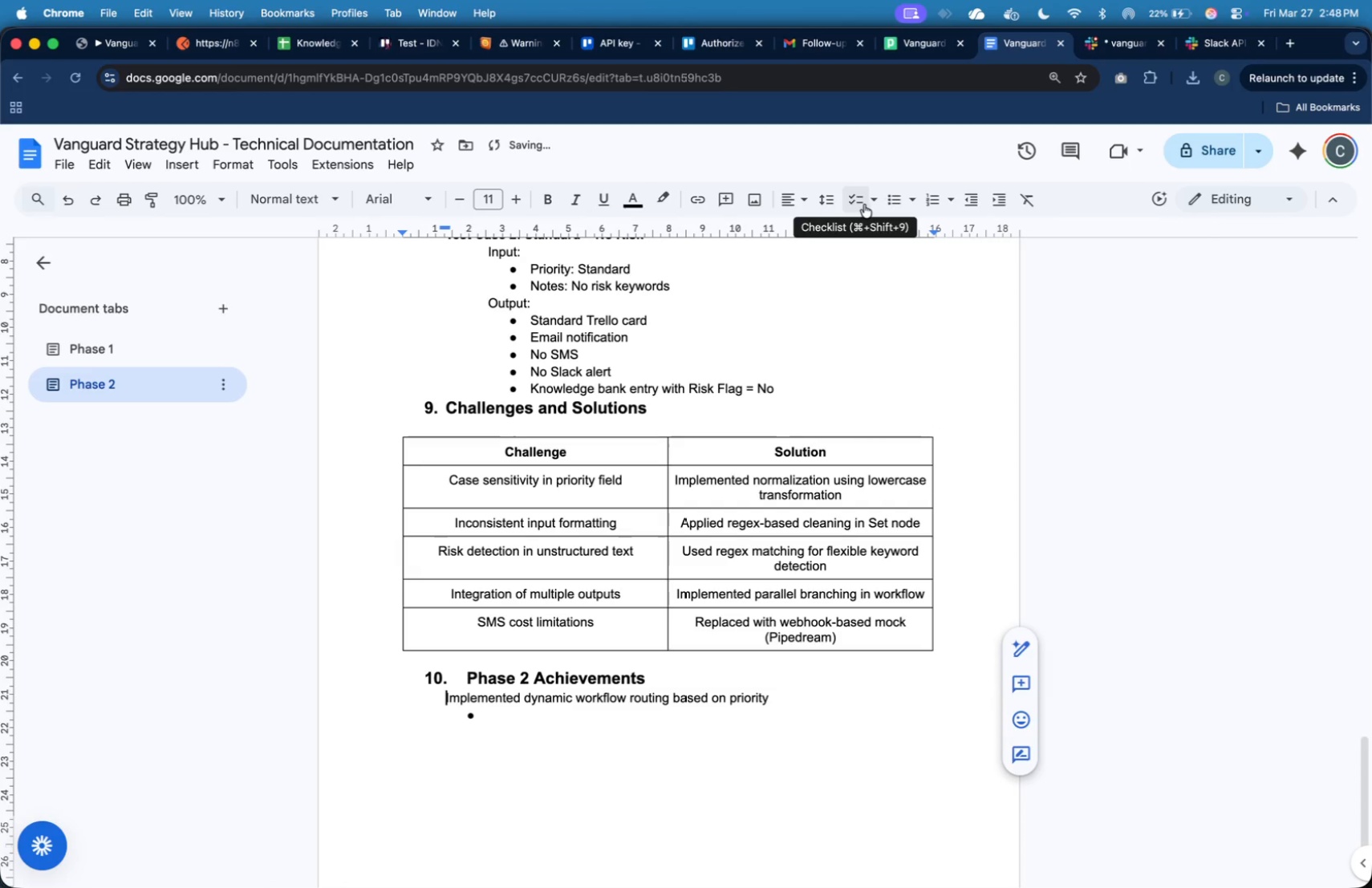 
key(Tab)
 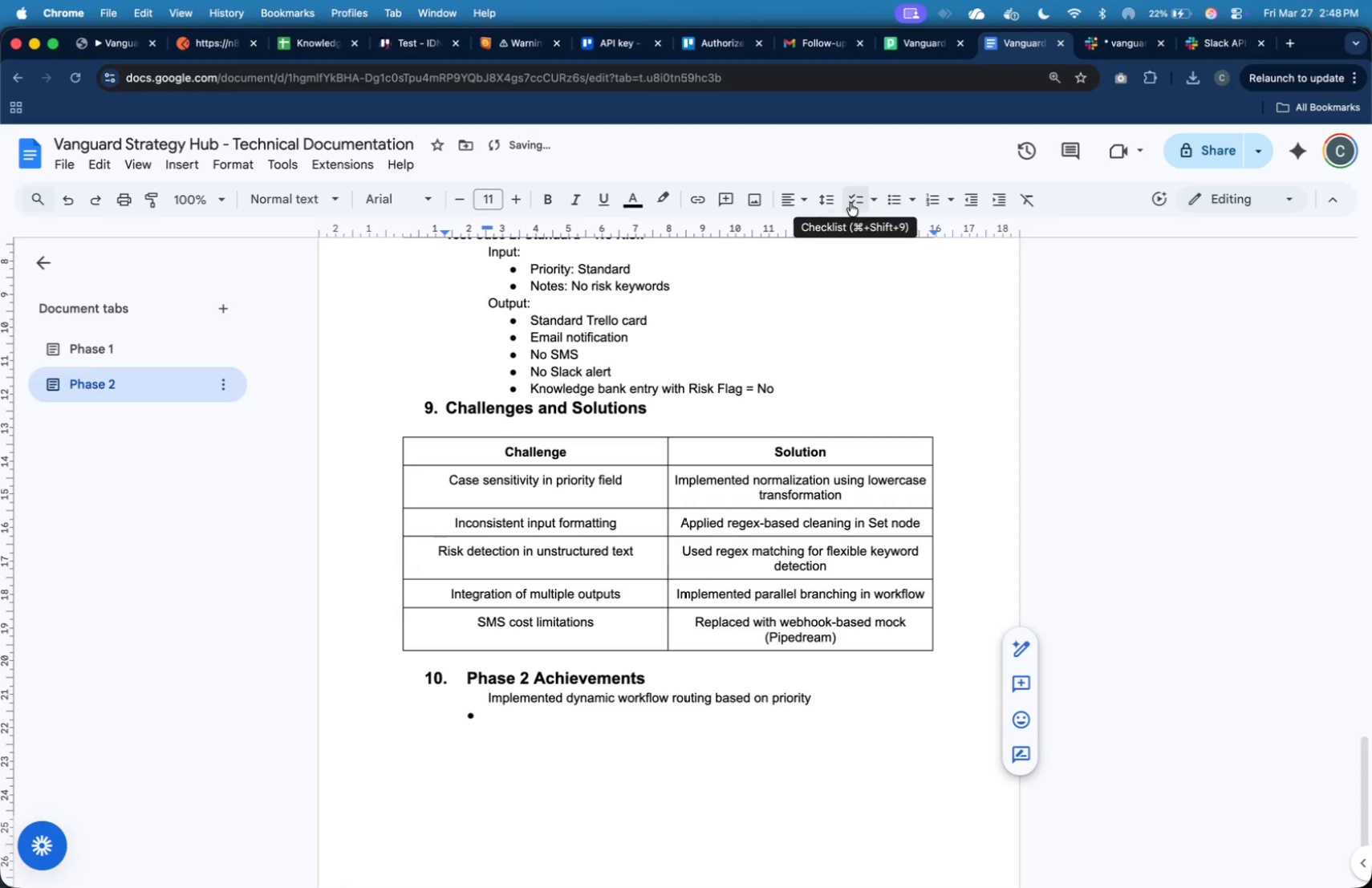 
left_click([886, 201])
 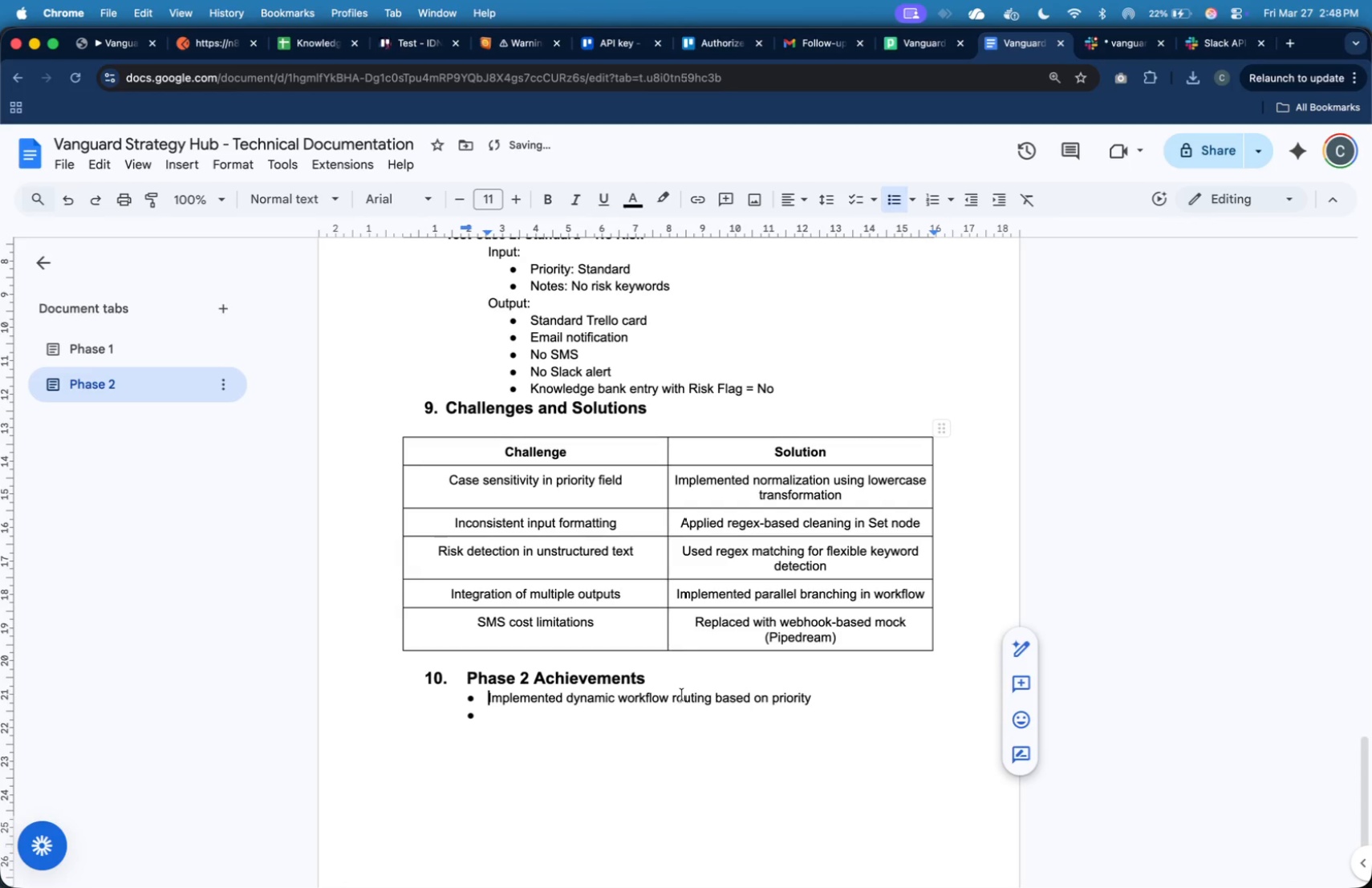 
left_click([682, 724])
 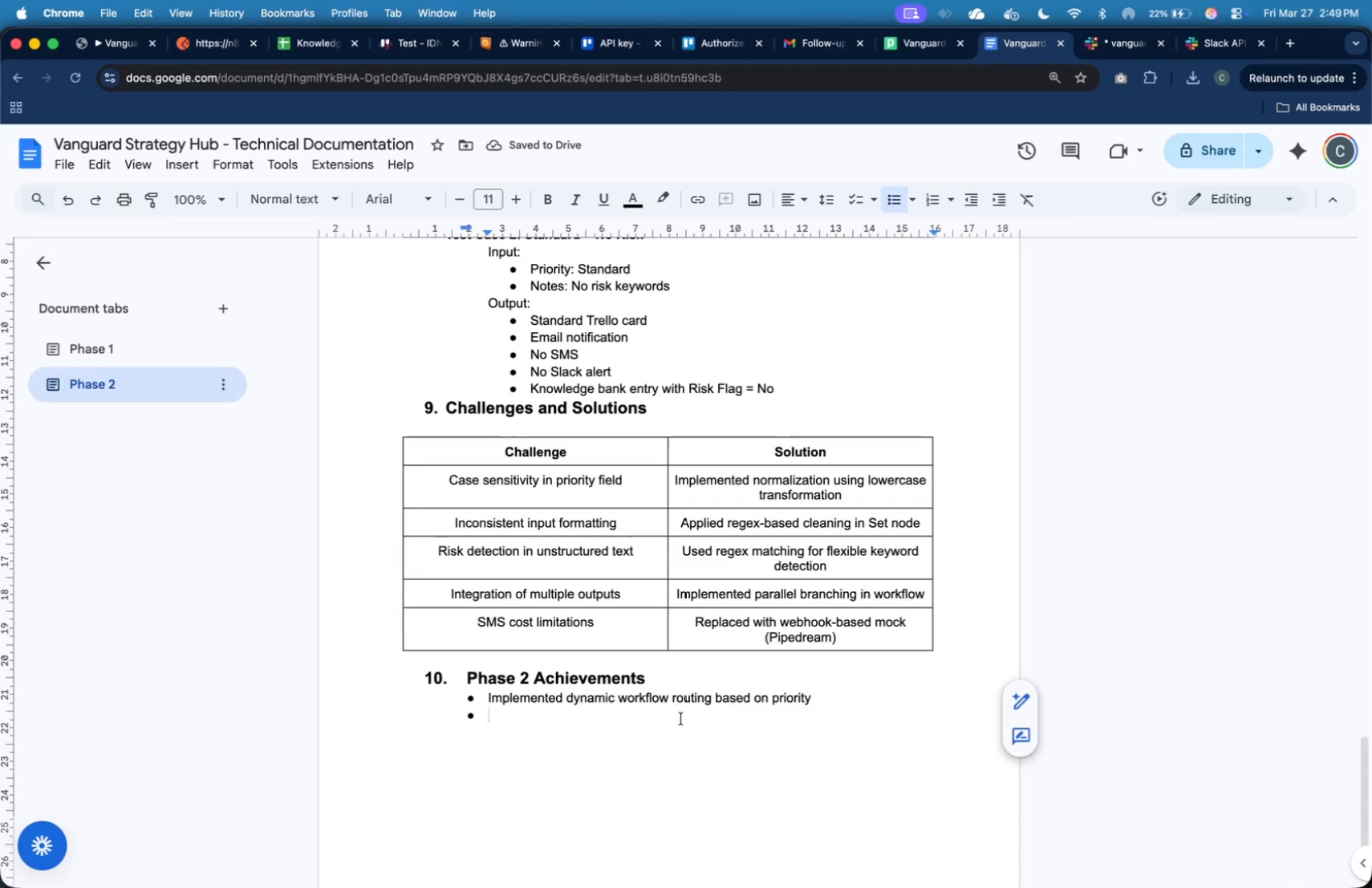 
type(Enabled real-time risk detection using keyword analysis)
 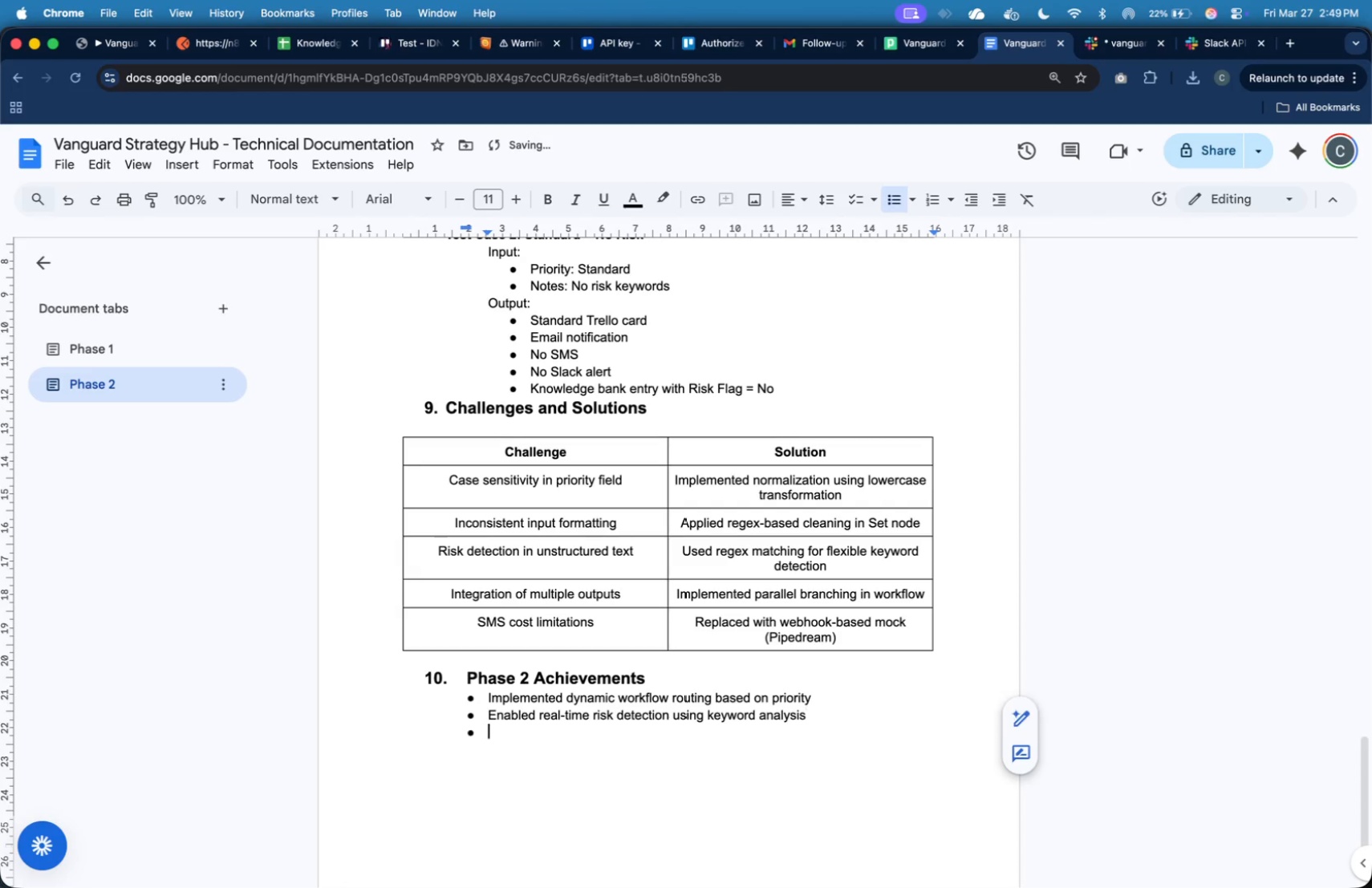 
key(Enter)
 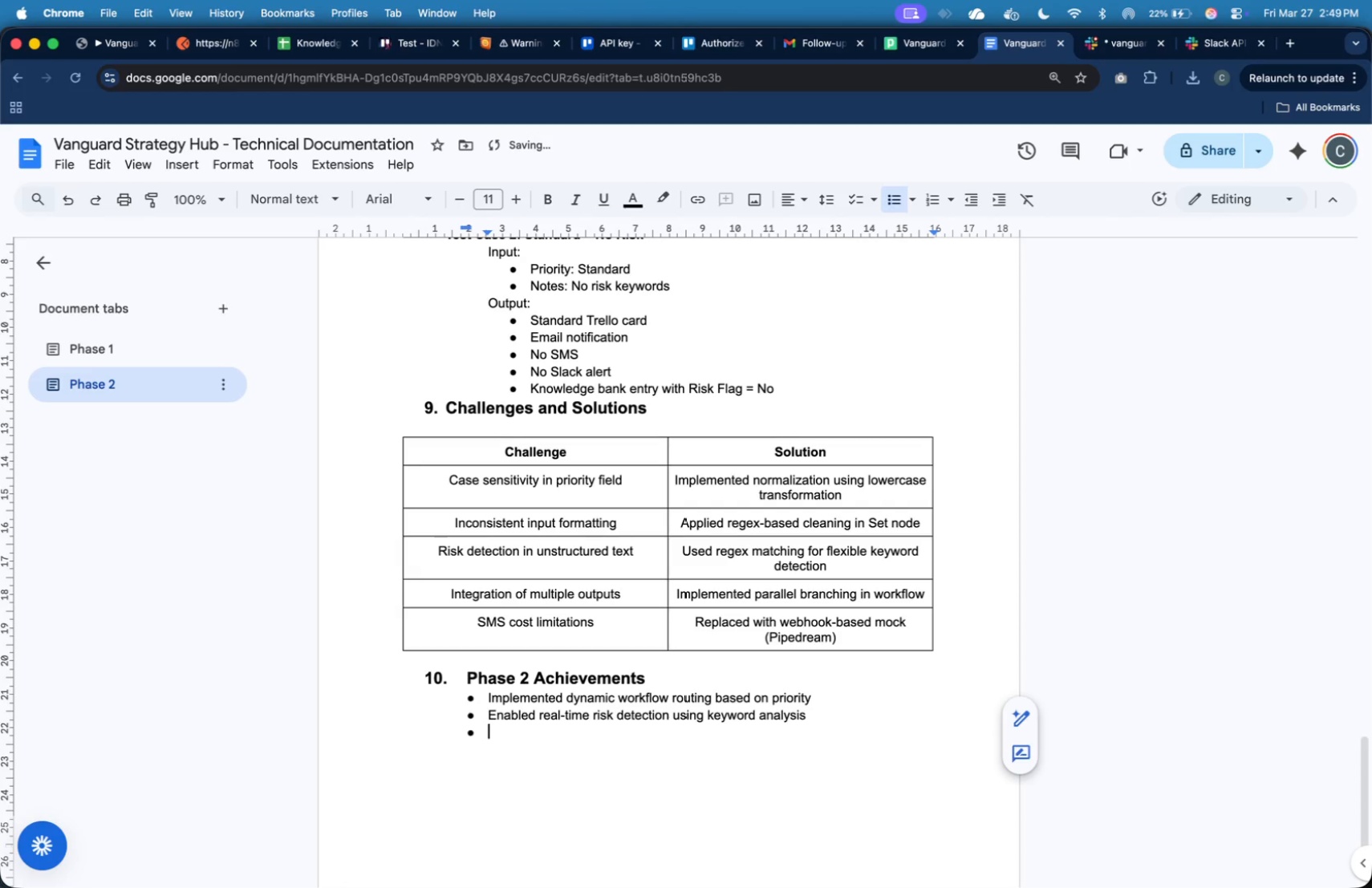 
type(Integrated multi-channel )
 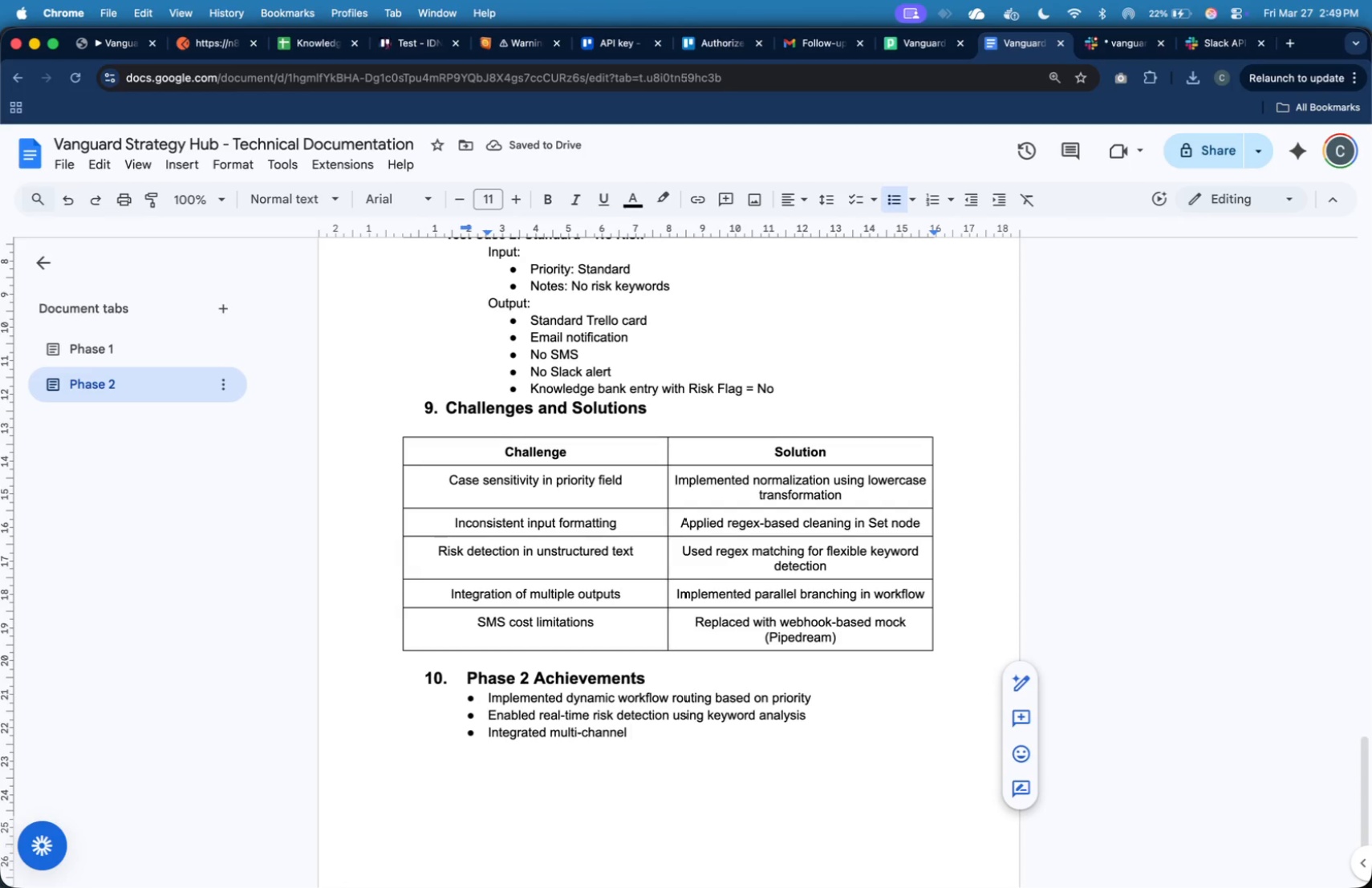 
type(alerting ())
 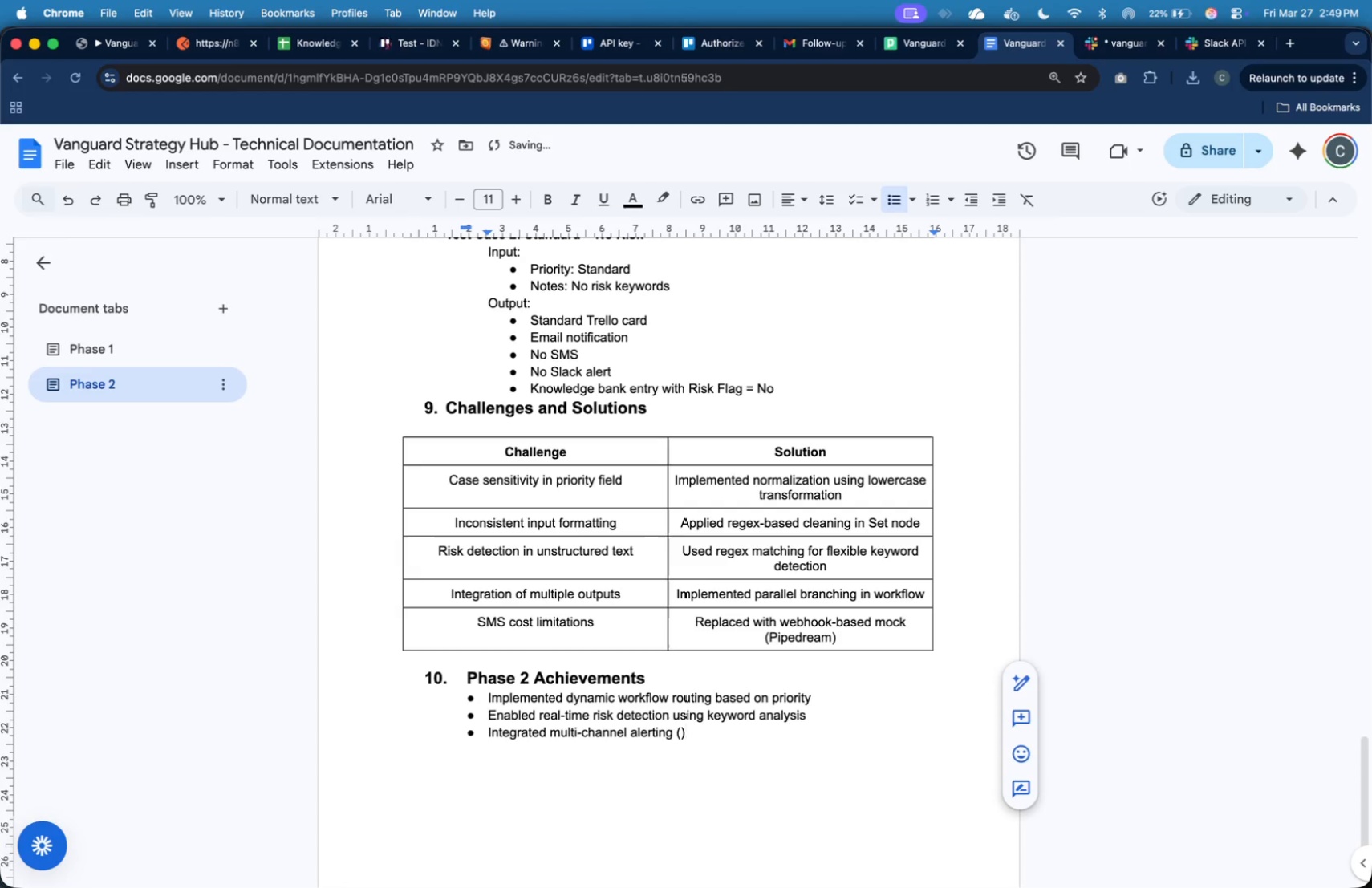 
key(ArrowLeft)
 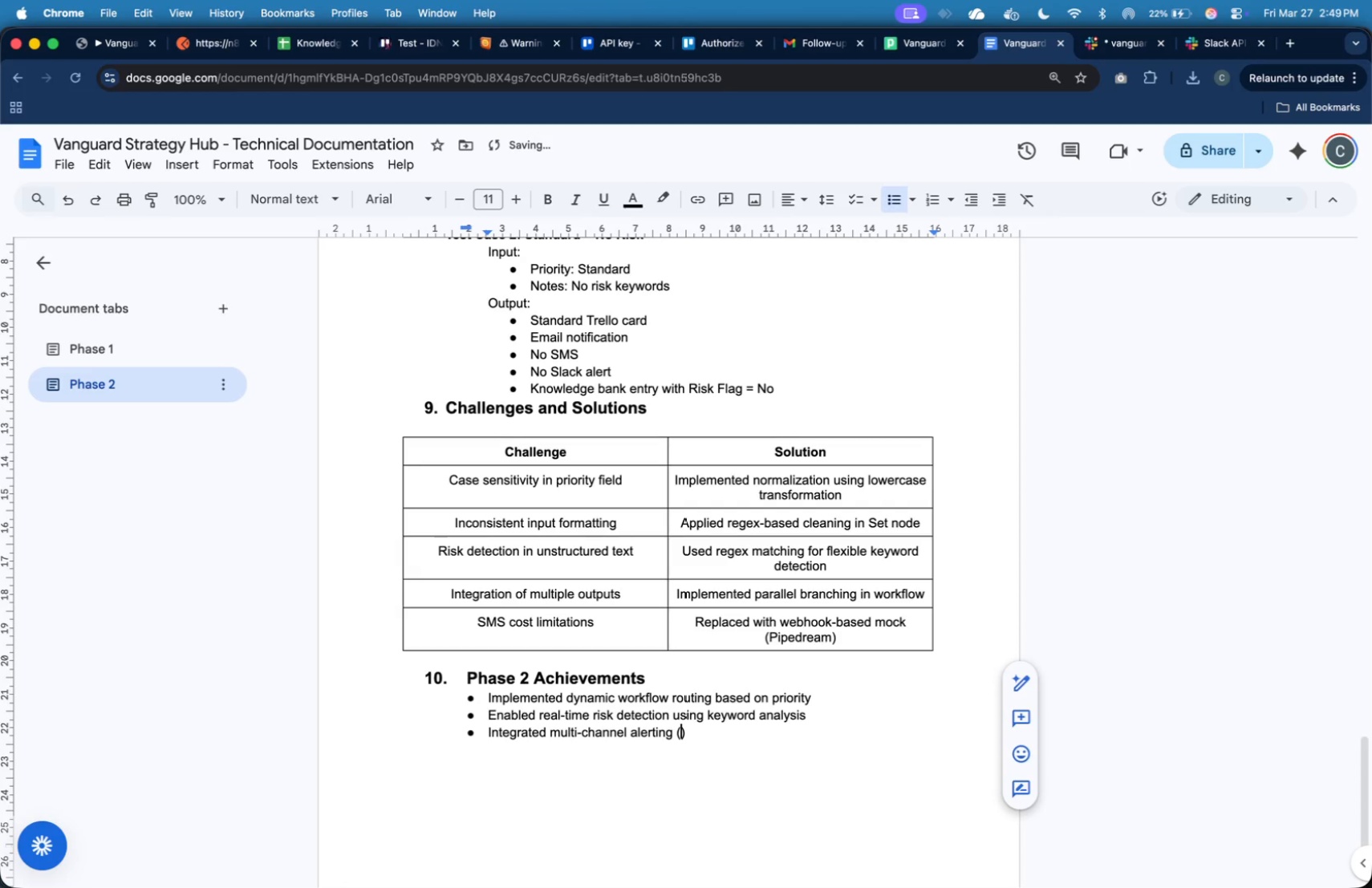 
type(Email, SLS)
key(Backspace)
key(Backspace)
type(MS, Slack)
 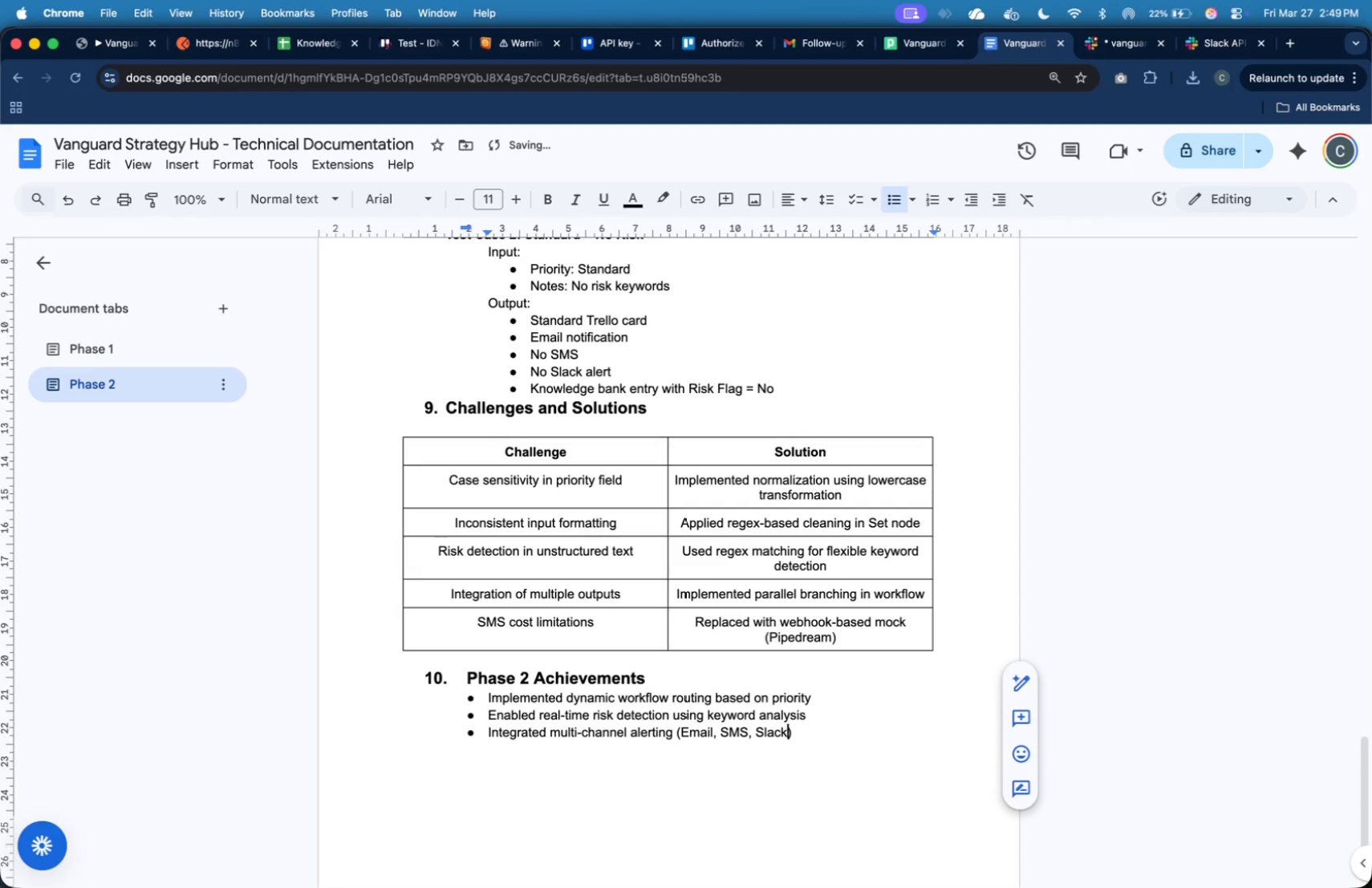 
key(ArrowRight)
 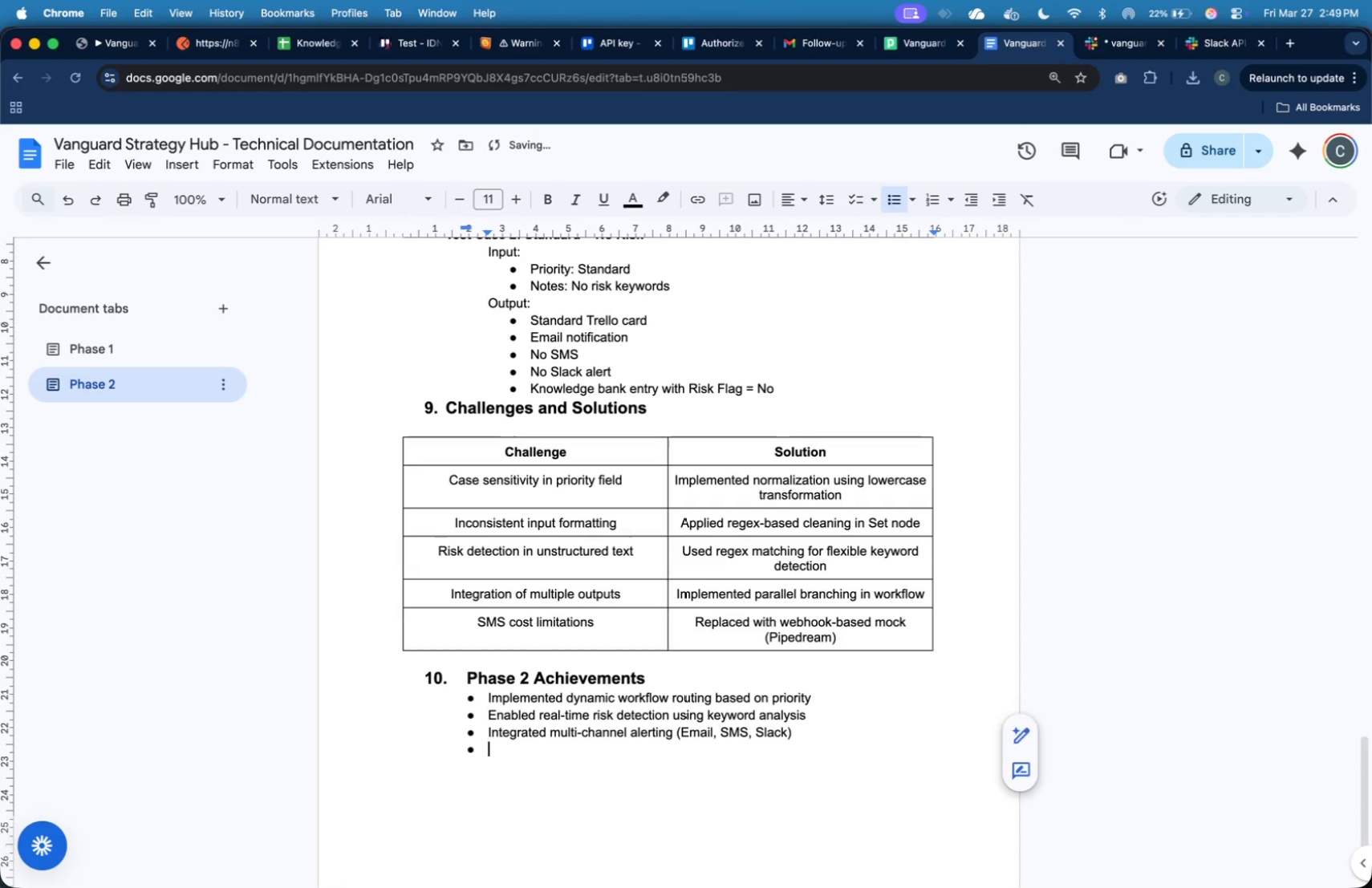 
key(Enter)
 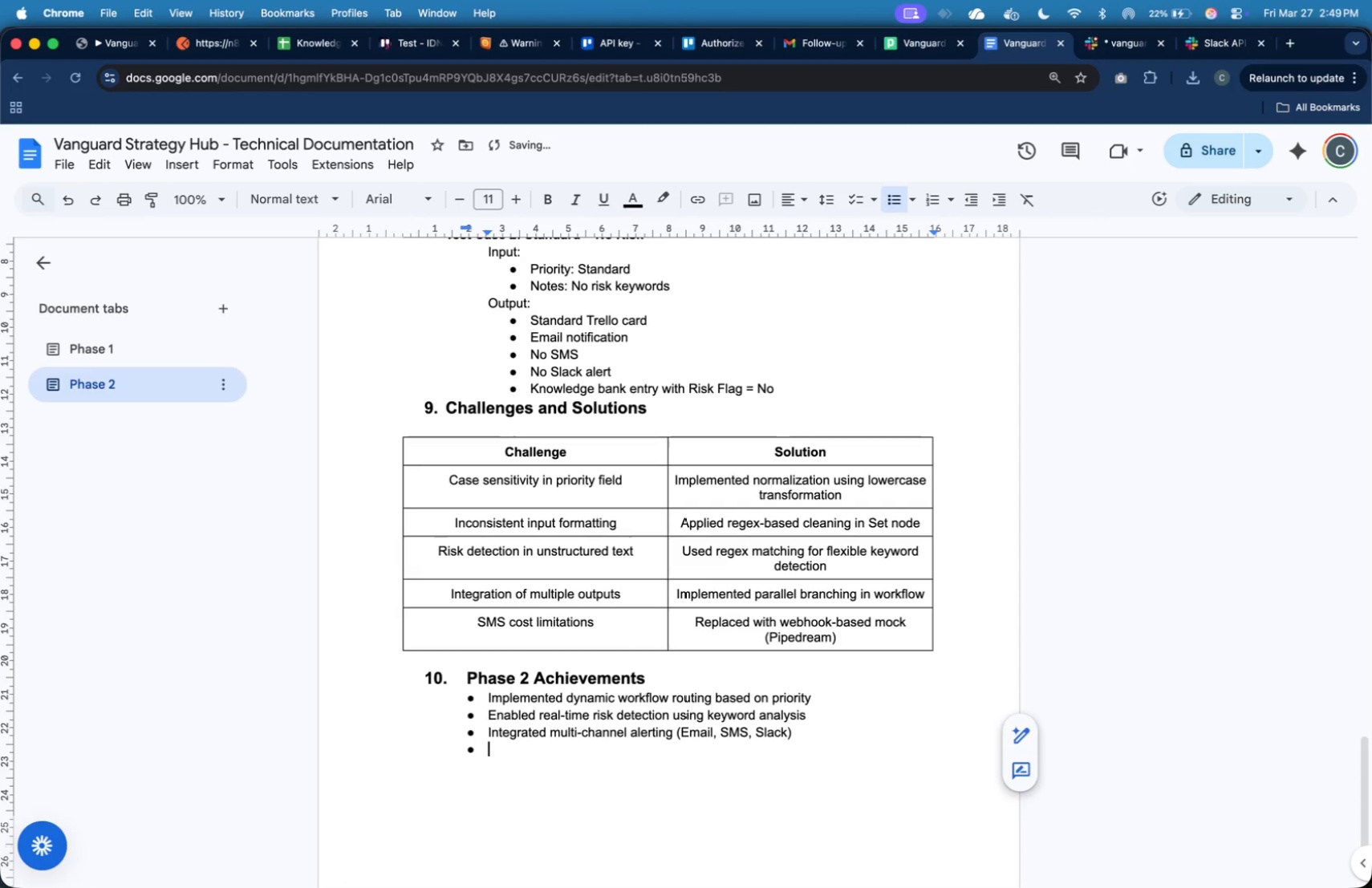 
type(Enahnce)
key(Backspace)
key(Backspace)
key(Backspace)
key(Backspace)
key(Backspace)
type(hanced knowledge bank for sy)
key(Backspace)
type(tructured data analysis)
 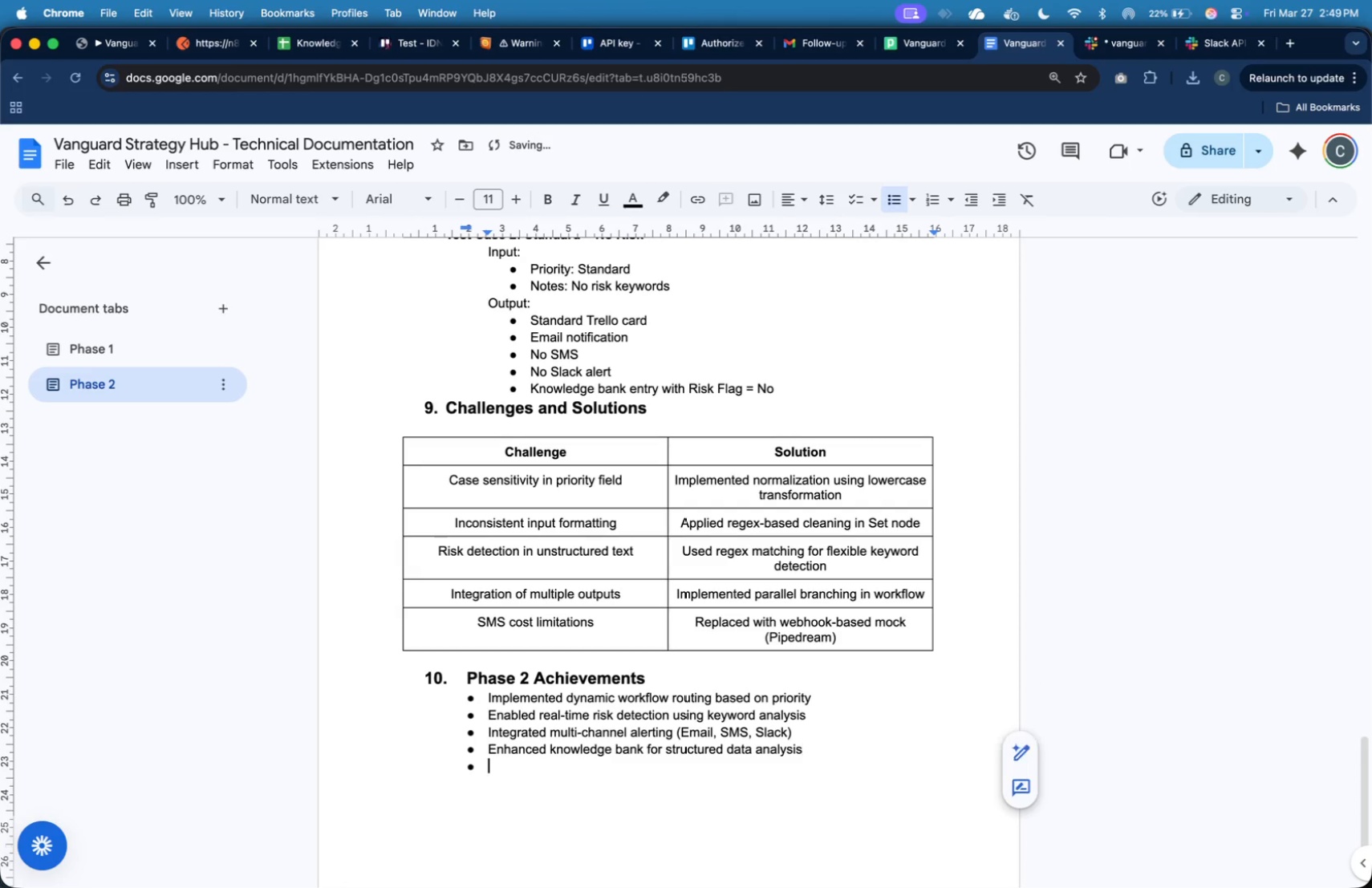 
key(Enter)
 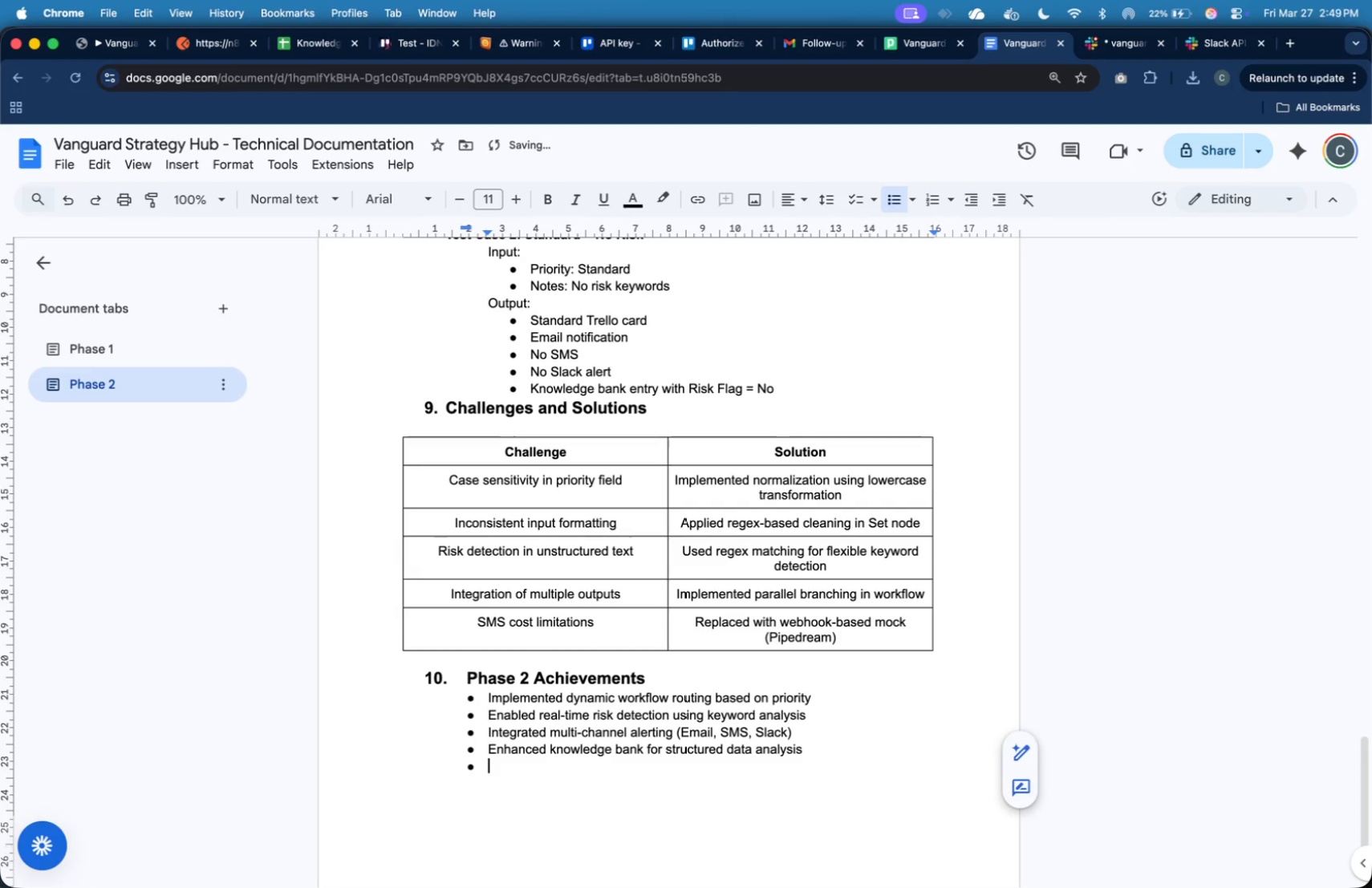 
type(Devloped )
 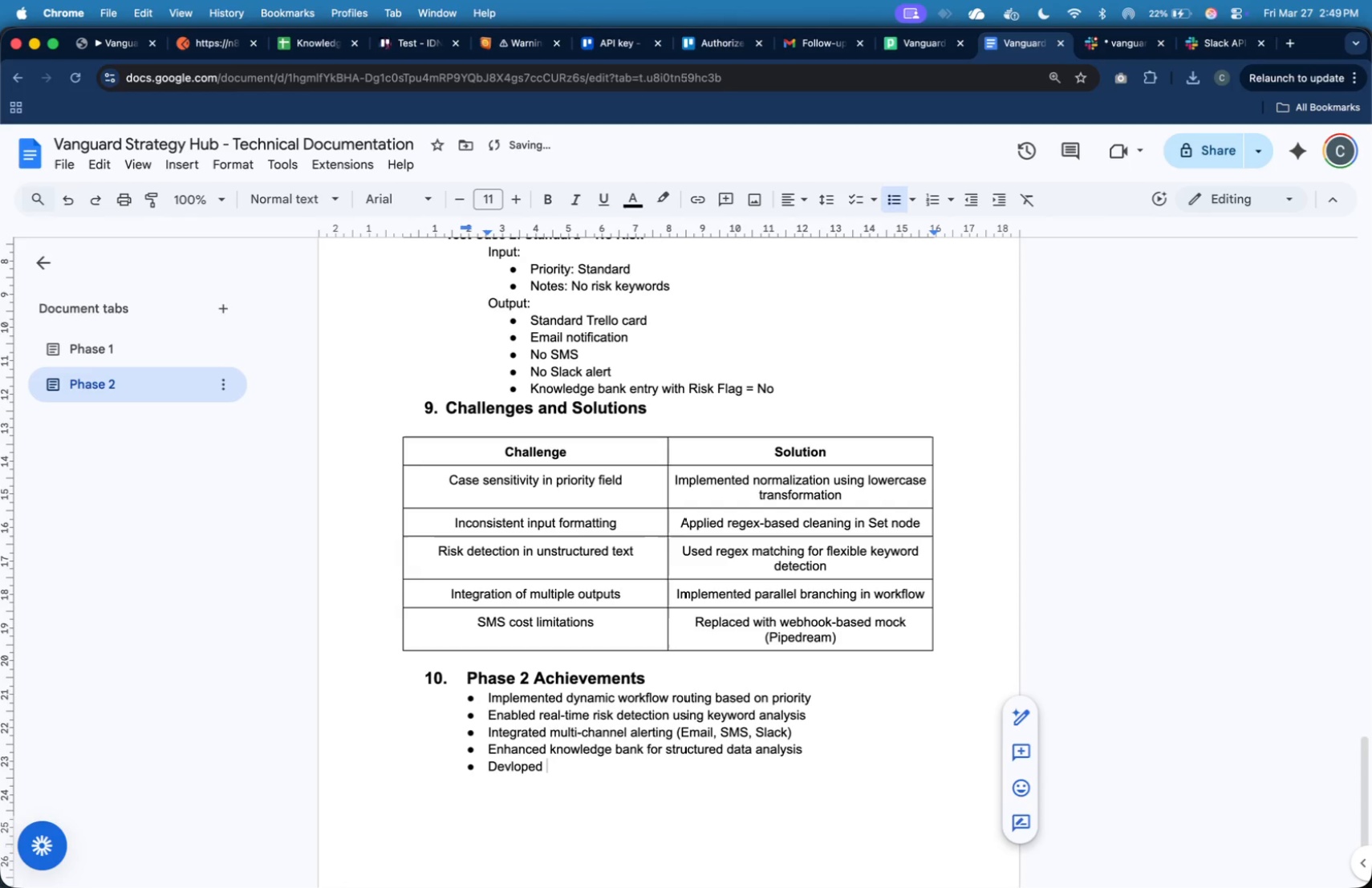 
key(ArrowLeft)
 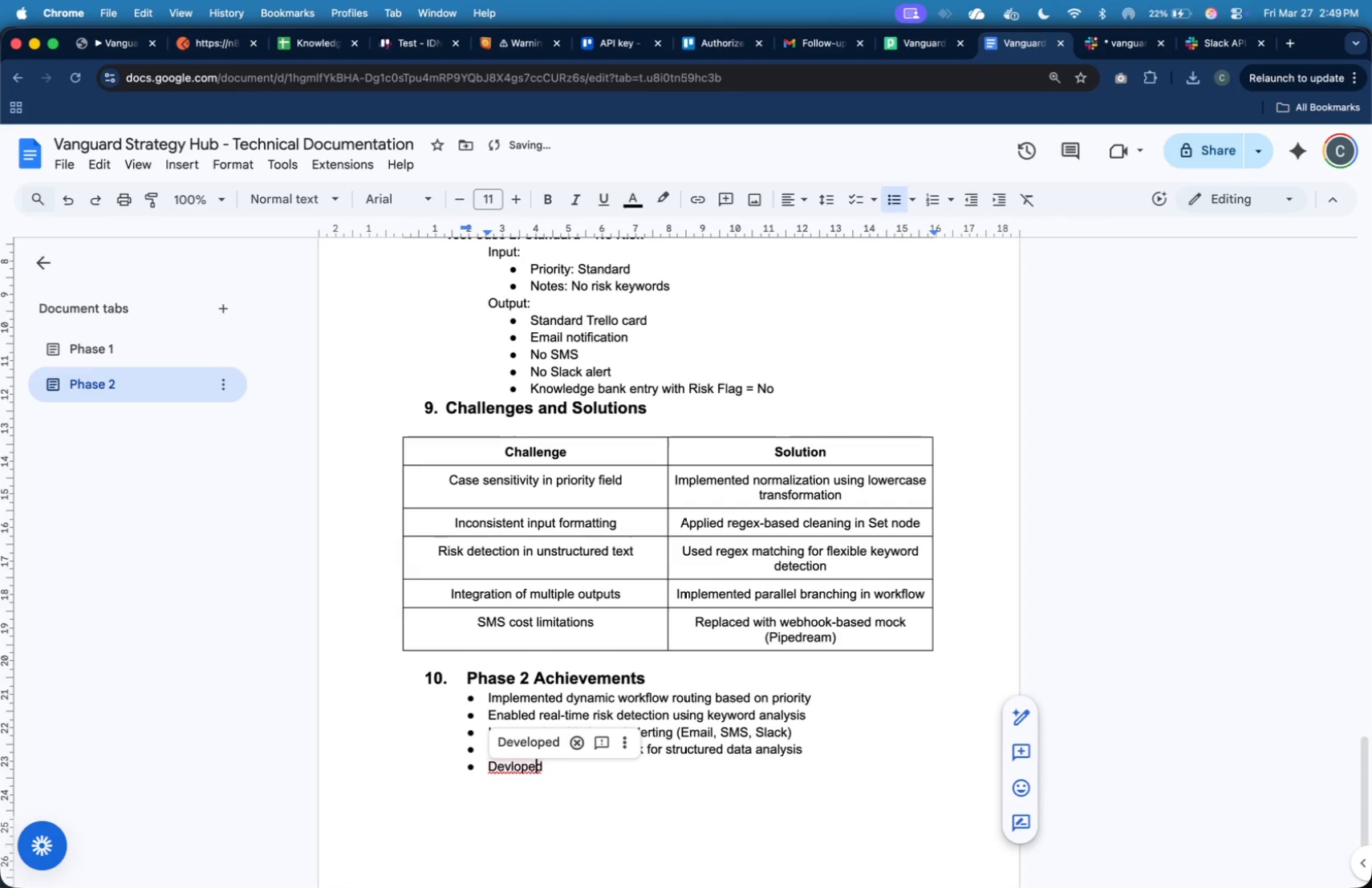 
key(ArrowLeft)
 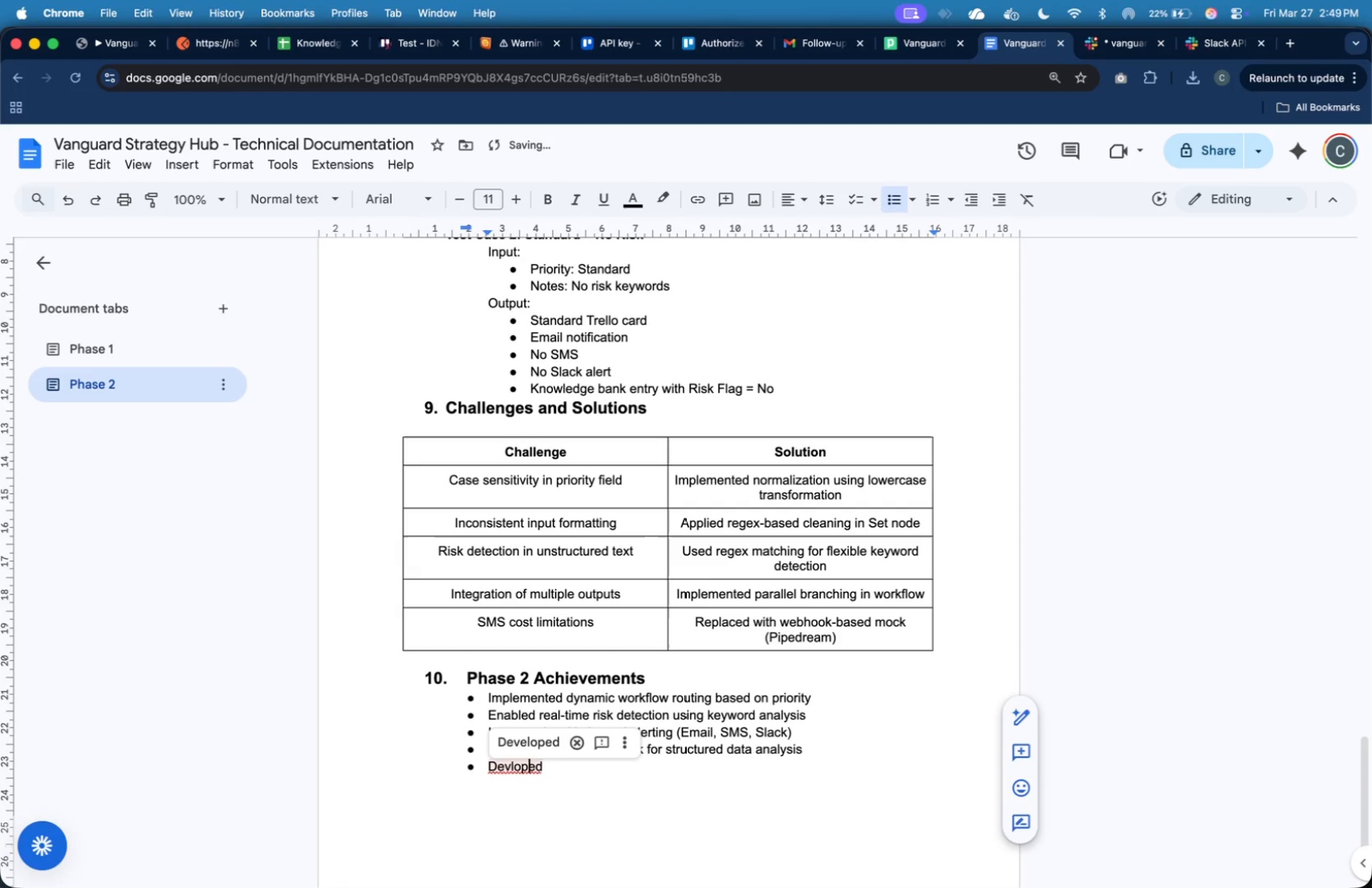 
key(ArrowLeft)
 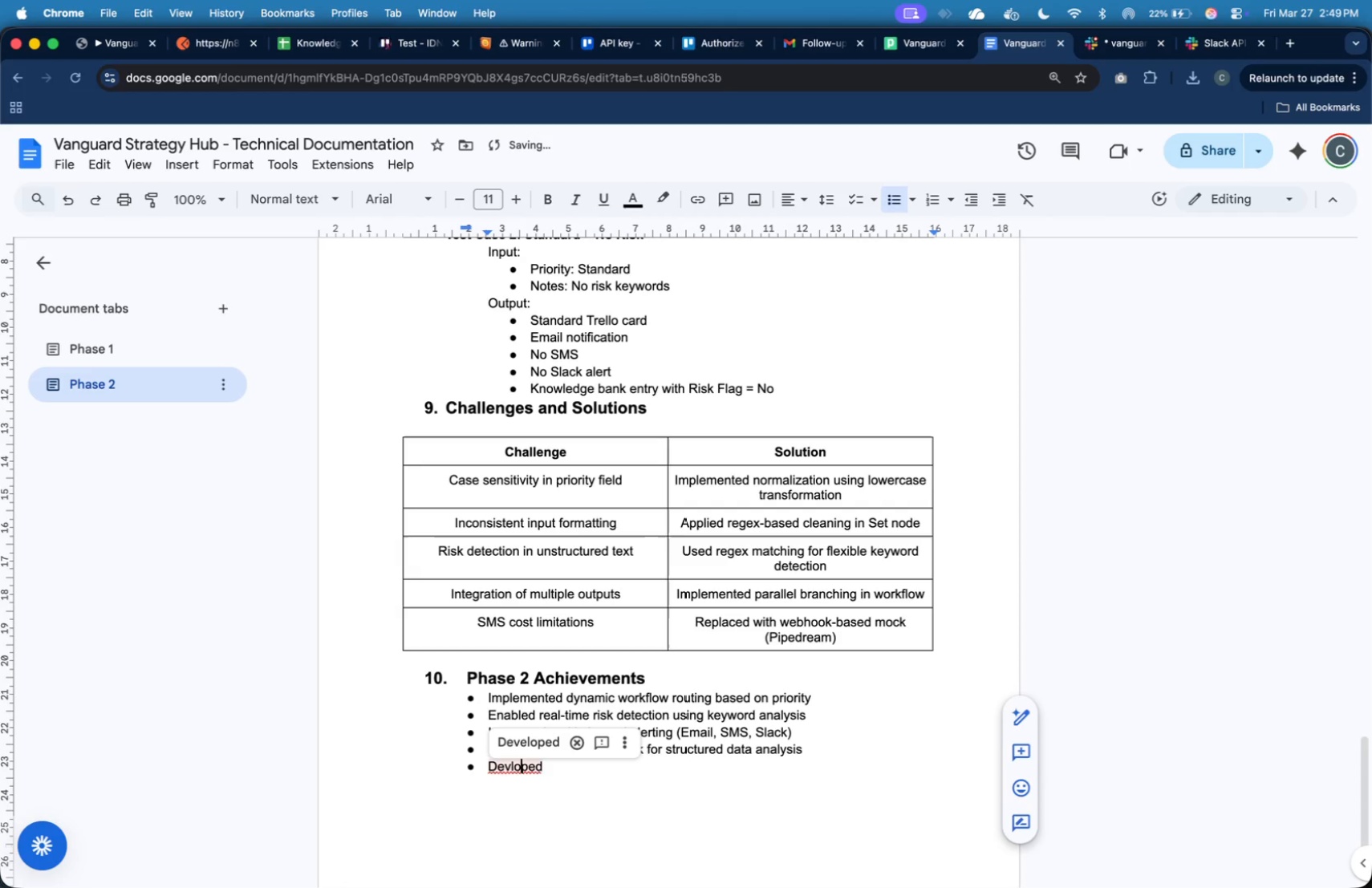 
key(ArrowLeft)
 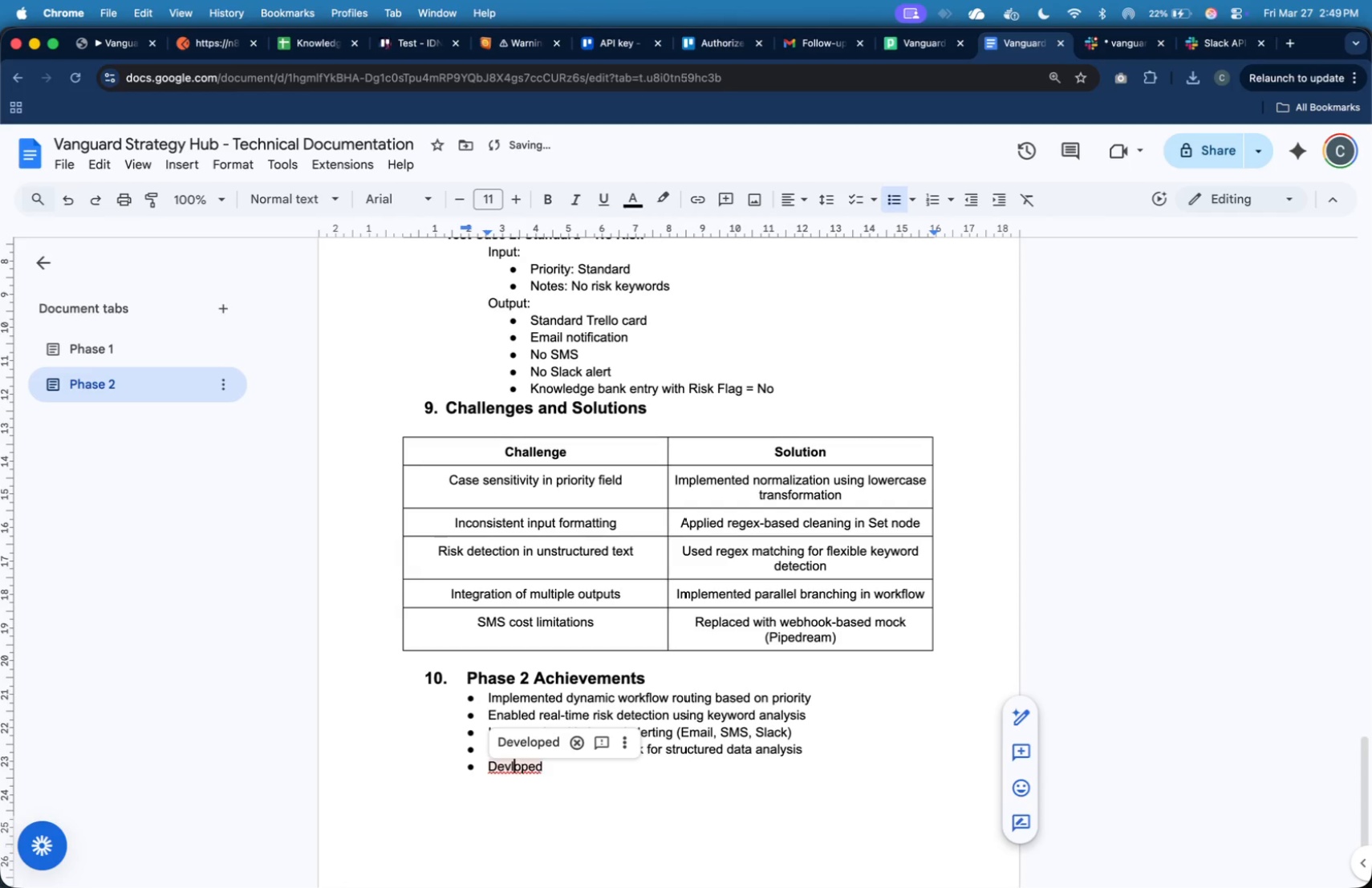 
key(ArrowLeft)
 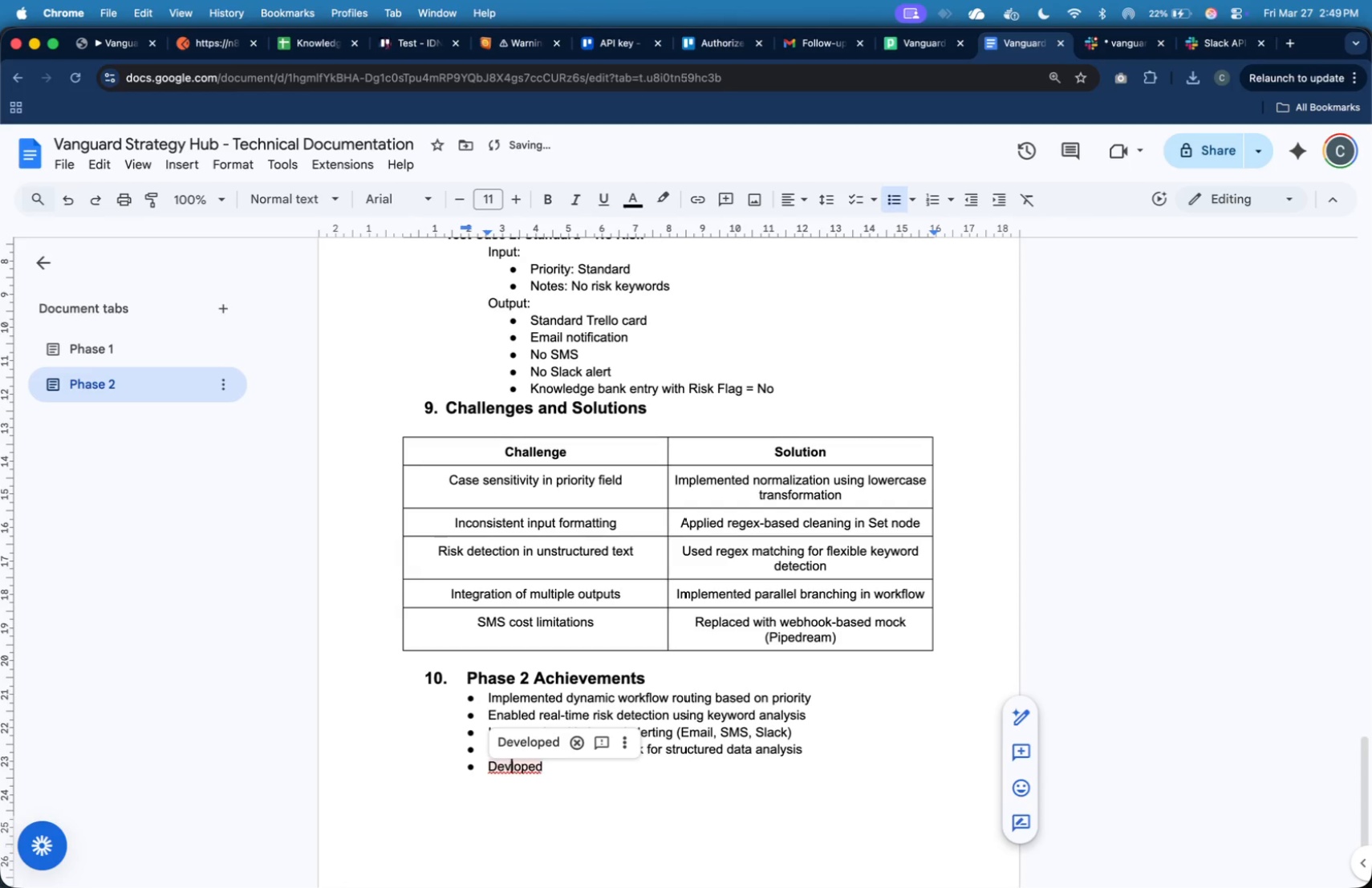 
key(ArrowLeft)
 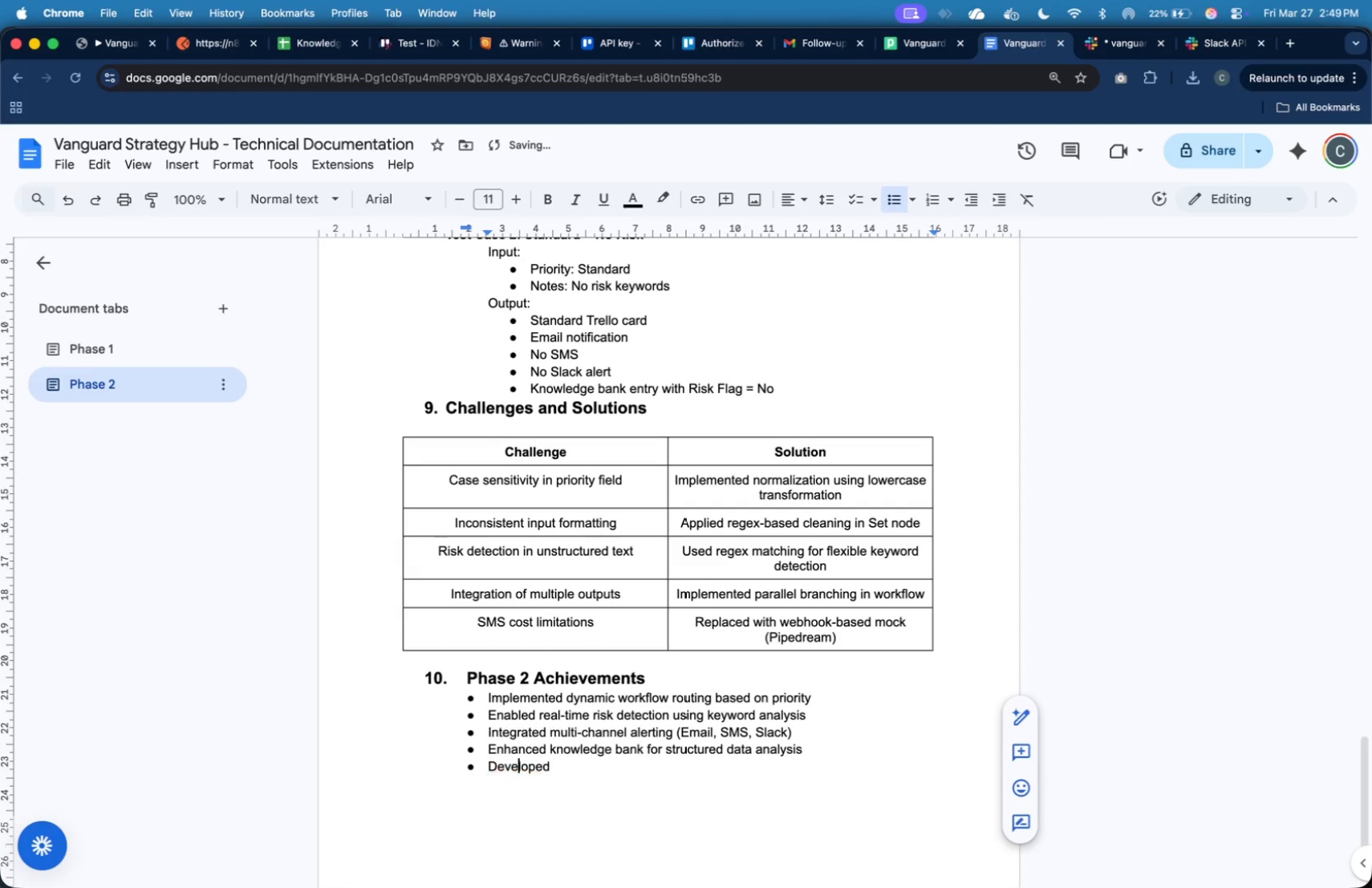 
key(E)
 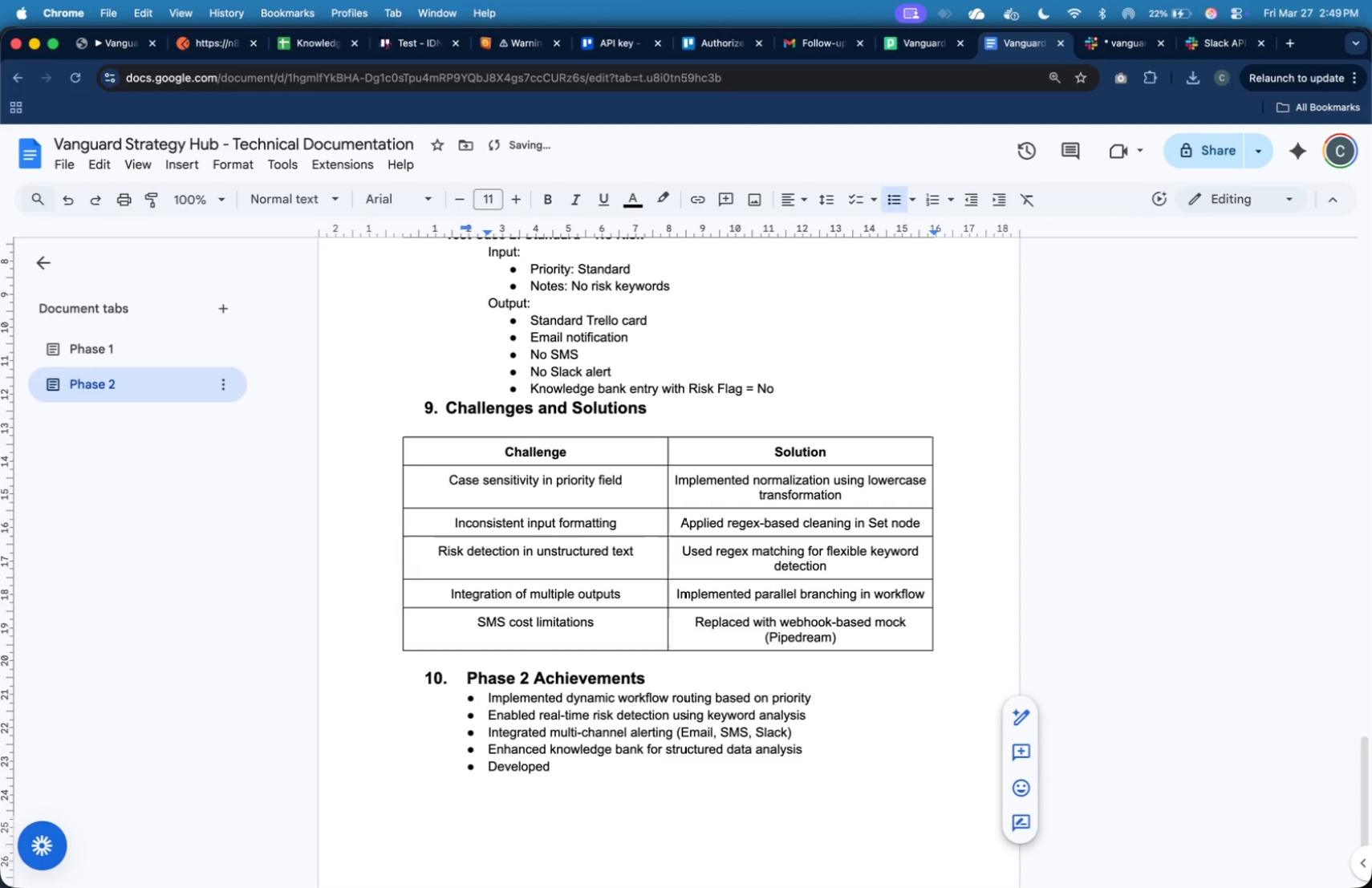 
key(ArrowDown)
 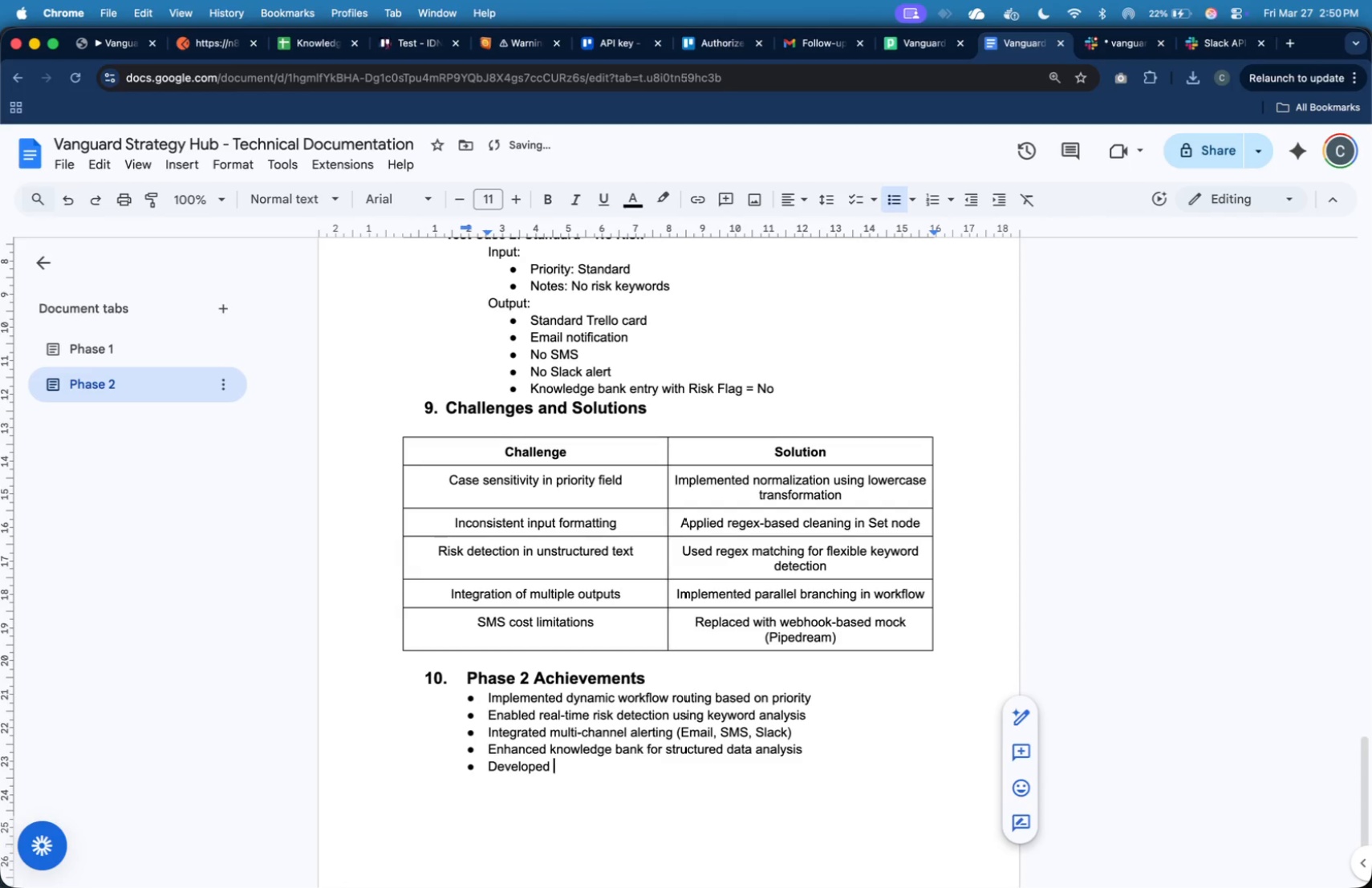 
type(personalzied )
 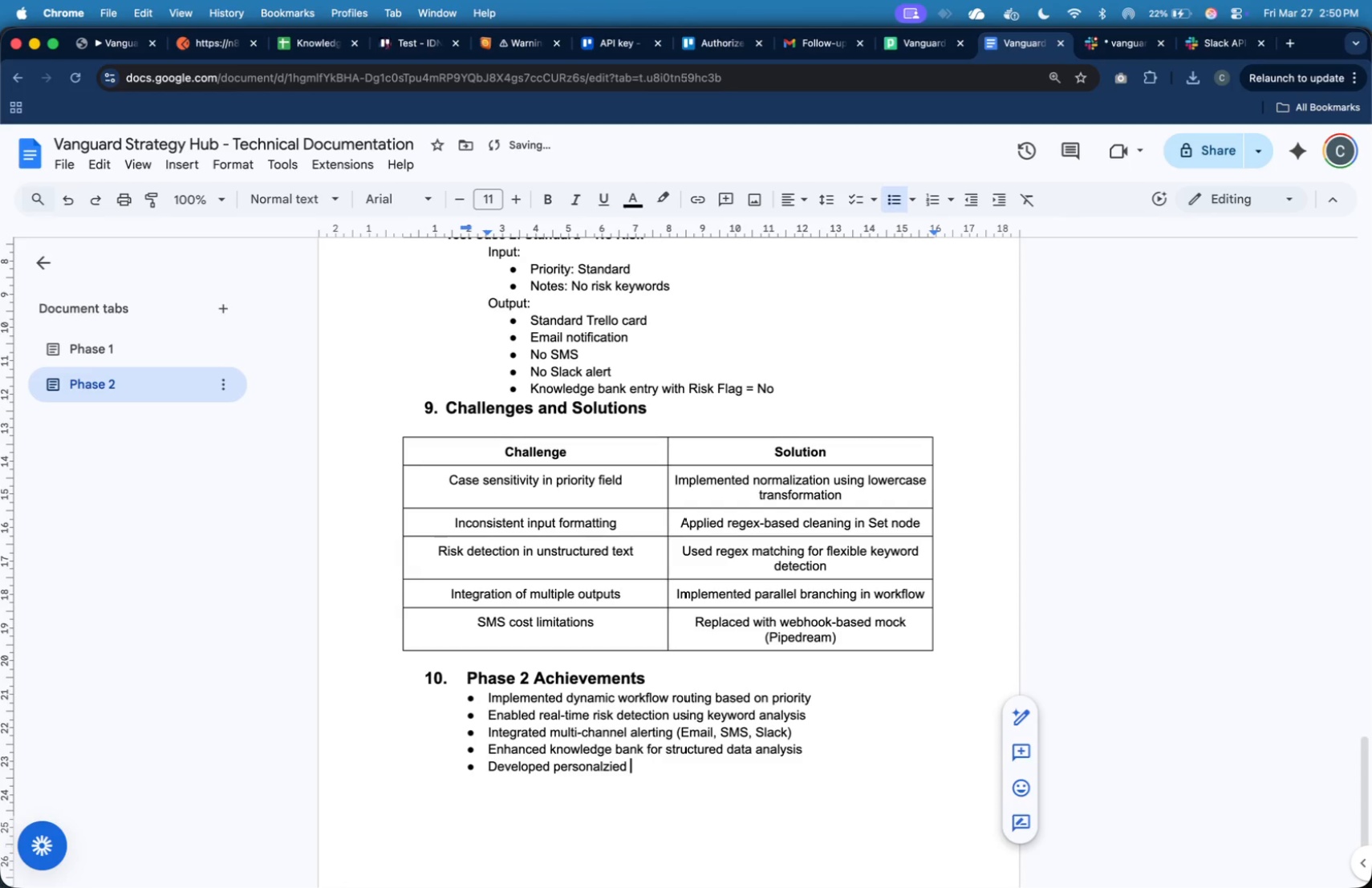 
key(ArrowLeft)
 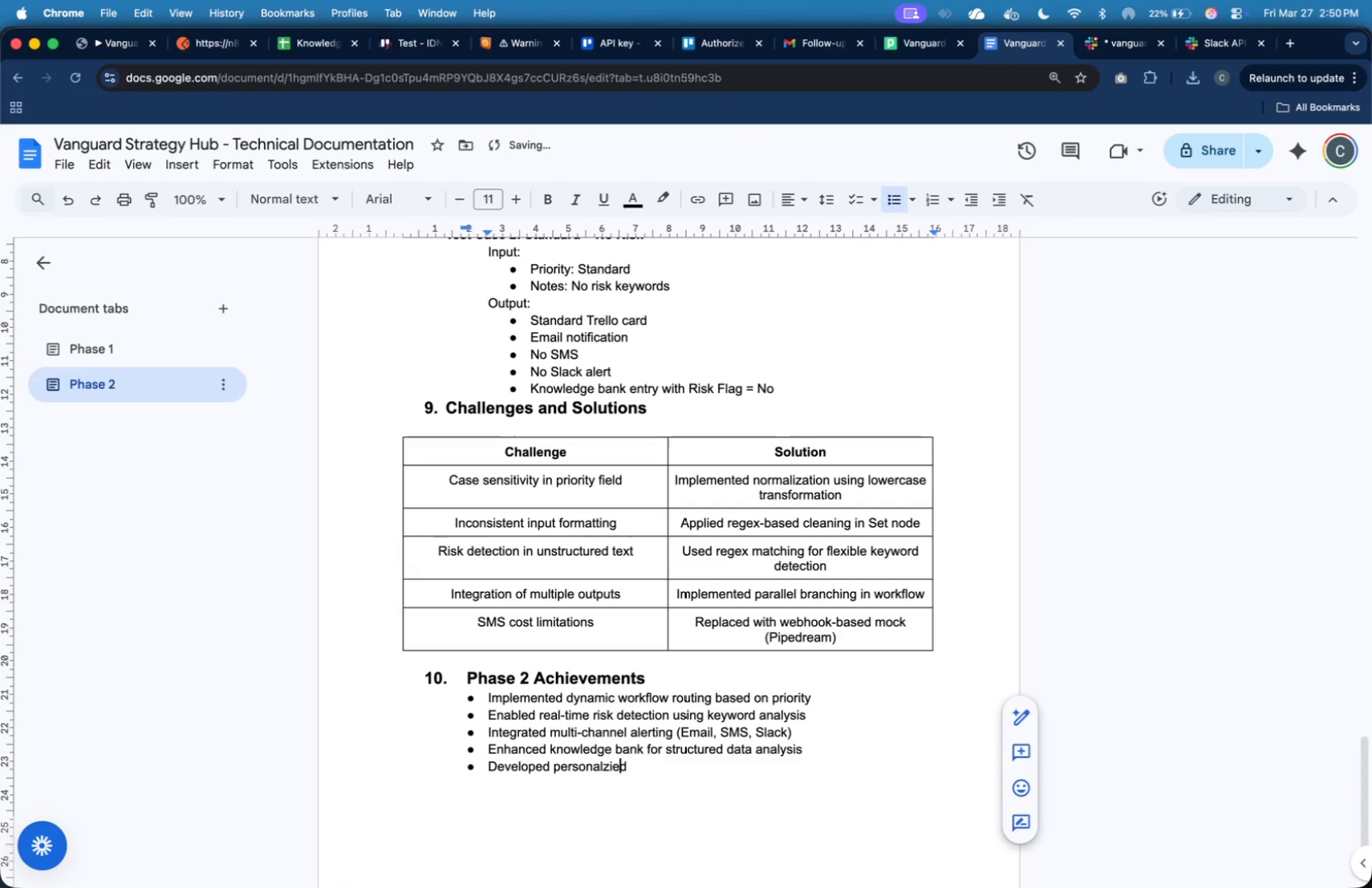 
key(ArrowLeft)
 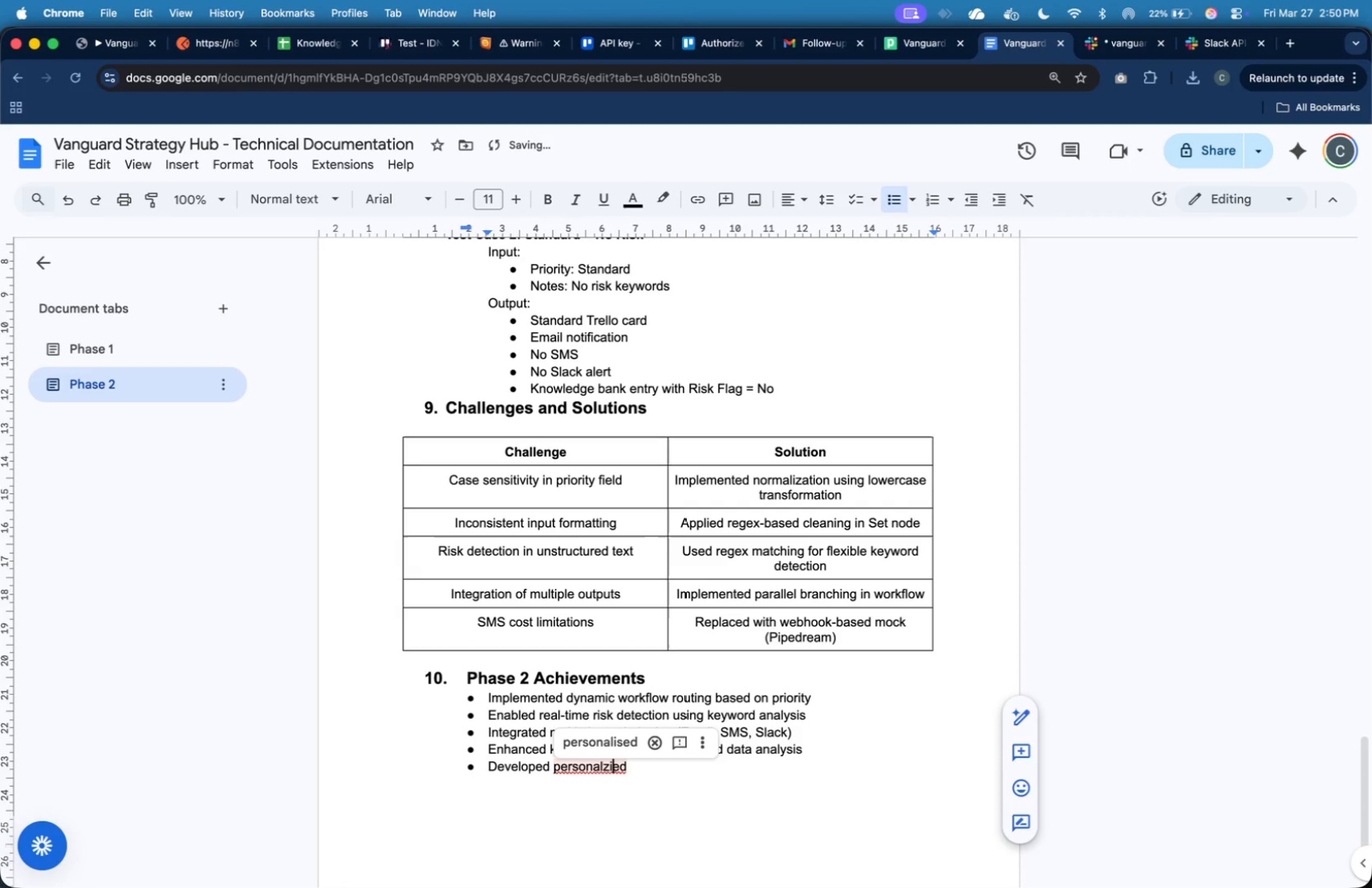 
key(ArrowLeft)
 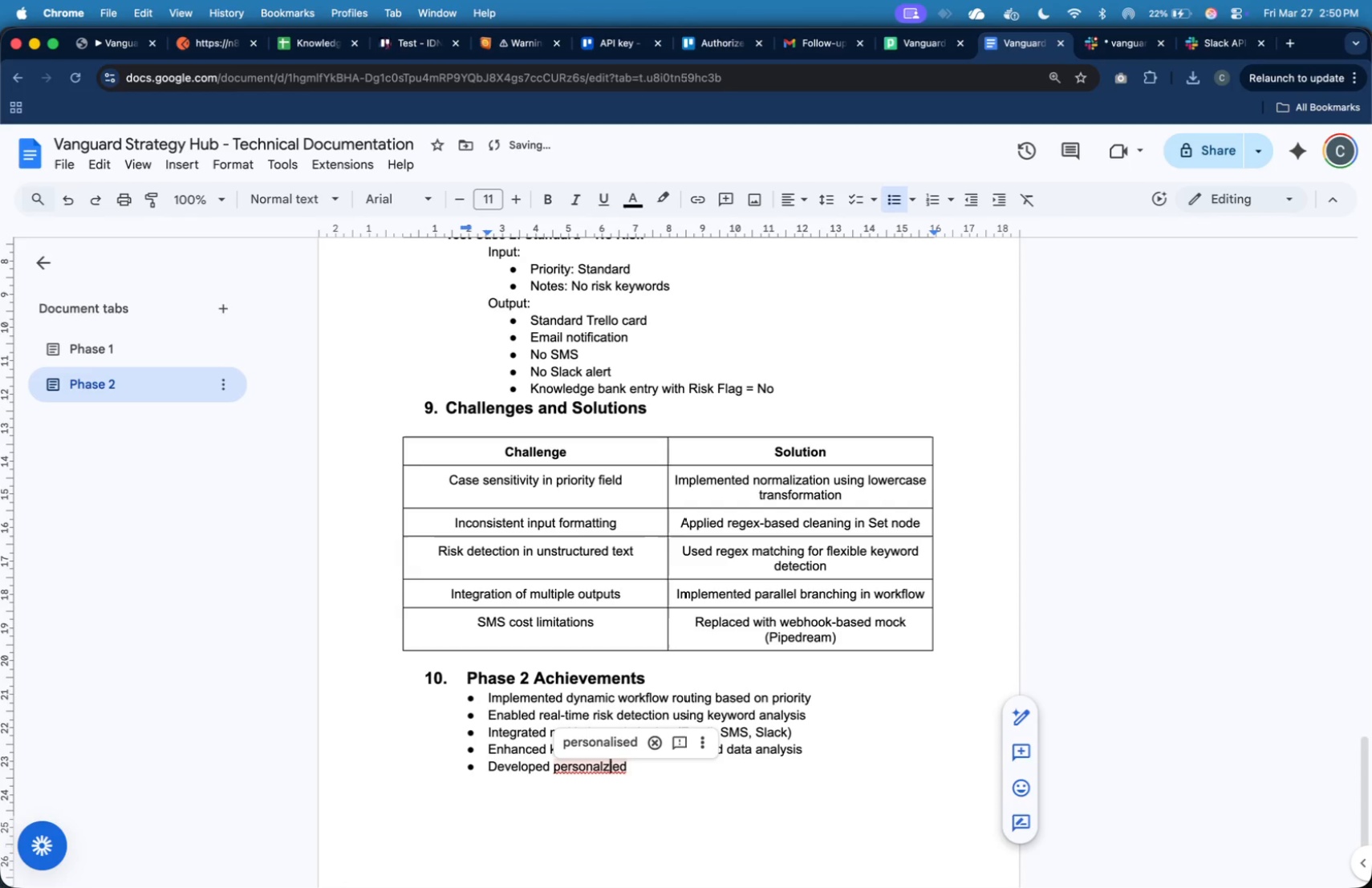 
key(ArrowLeft)
 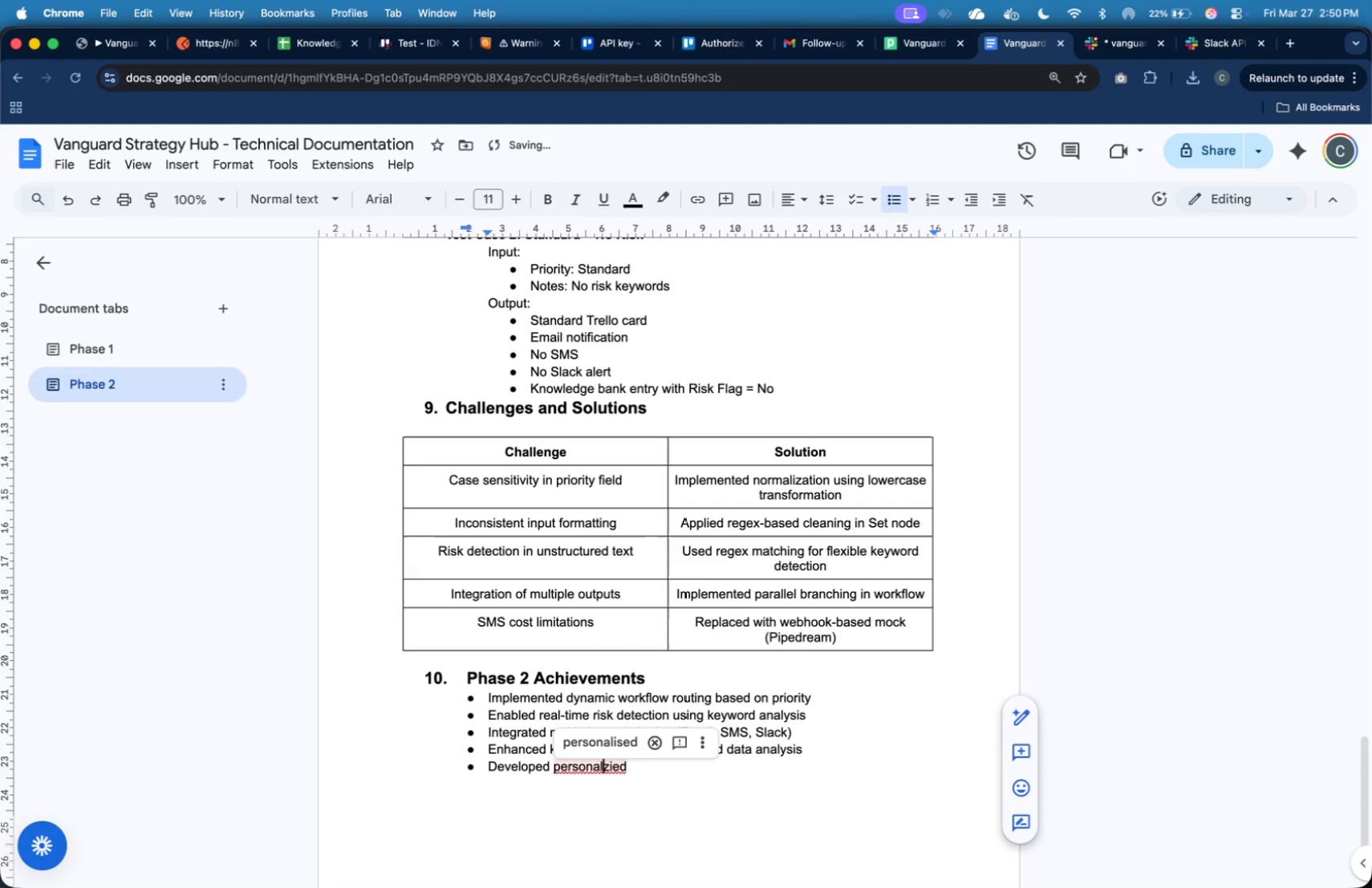 
key(ArrowLeft)
 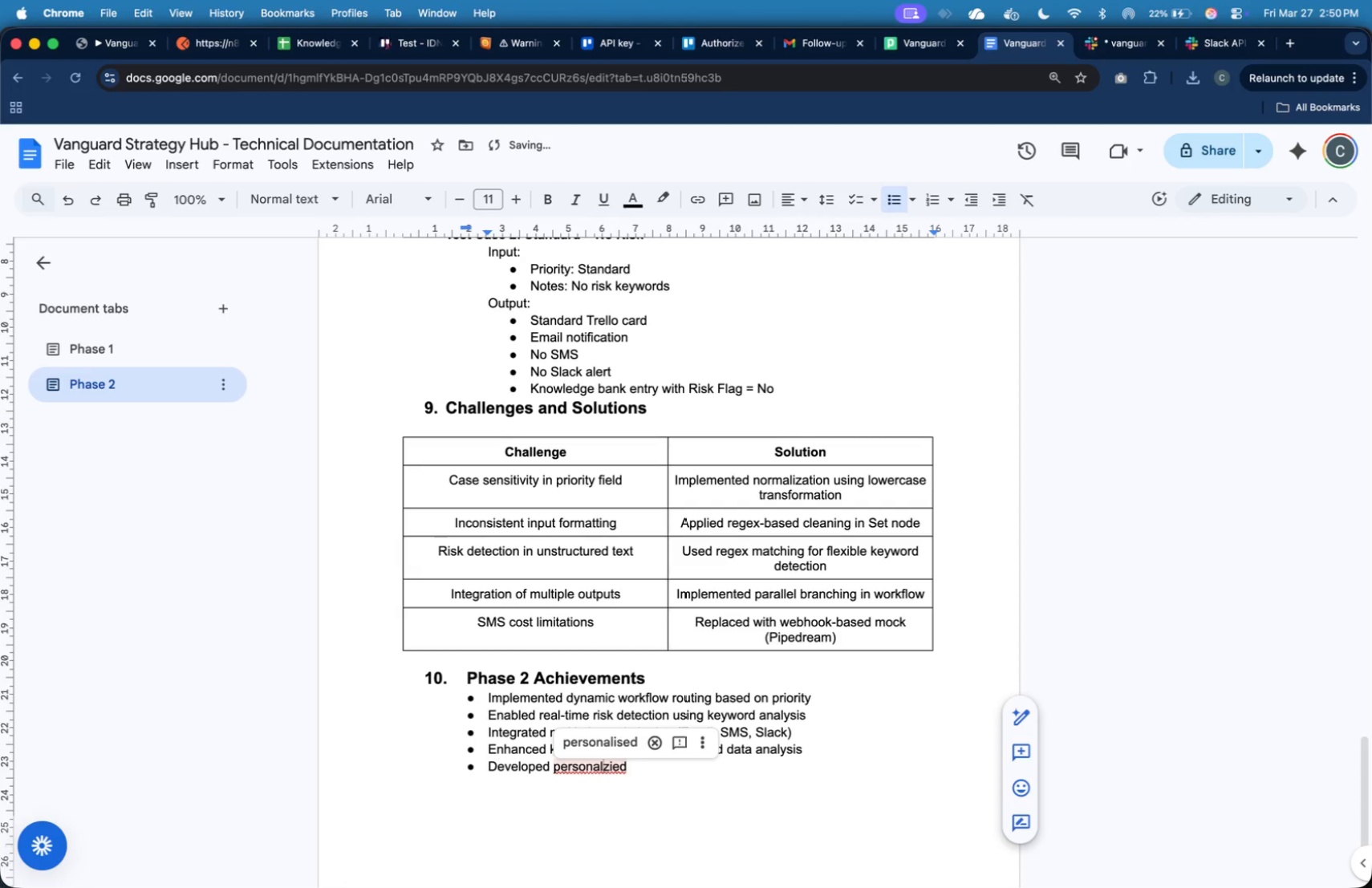 
key(Backspace)
 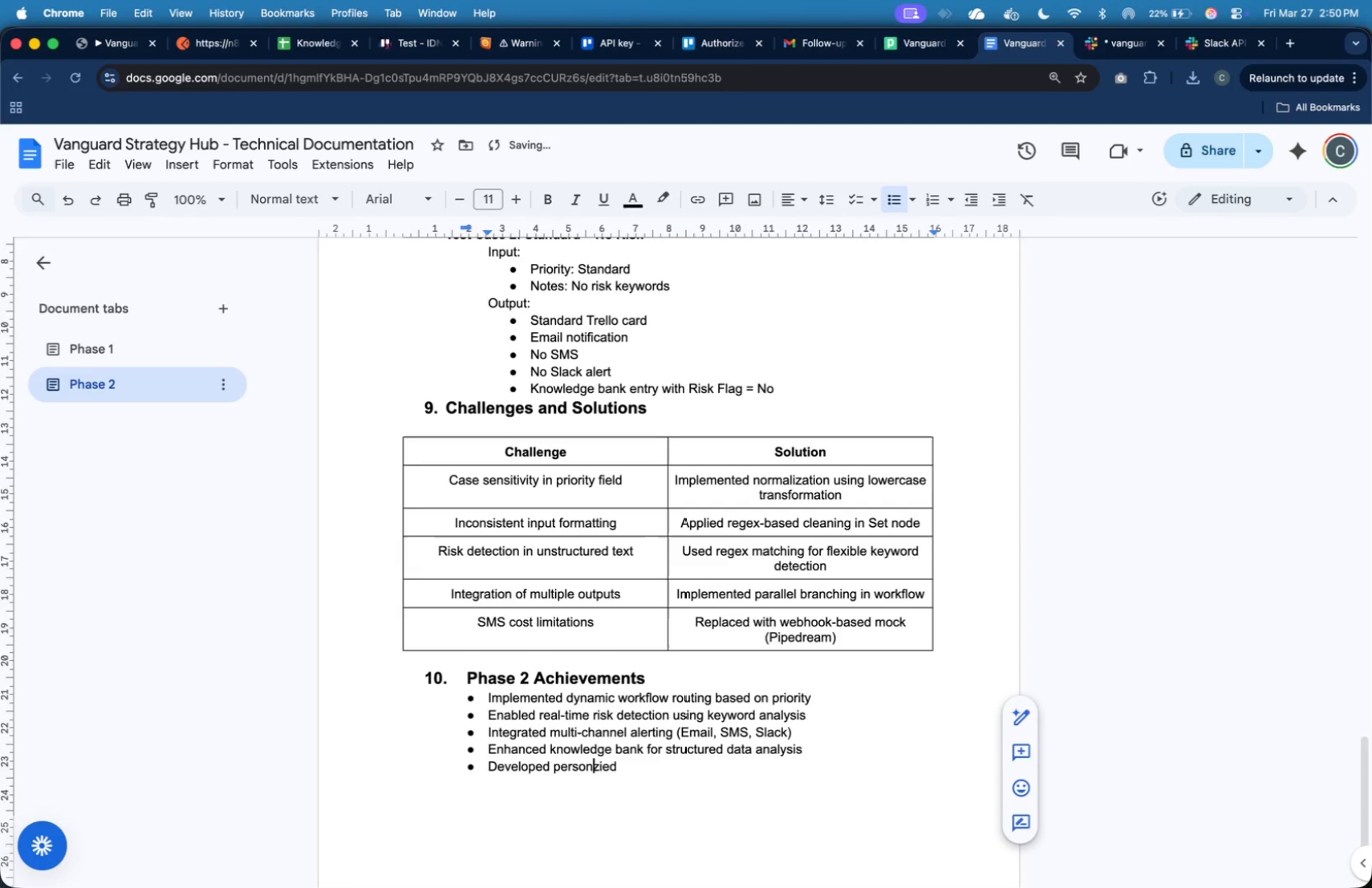 
key(Backspace)
 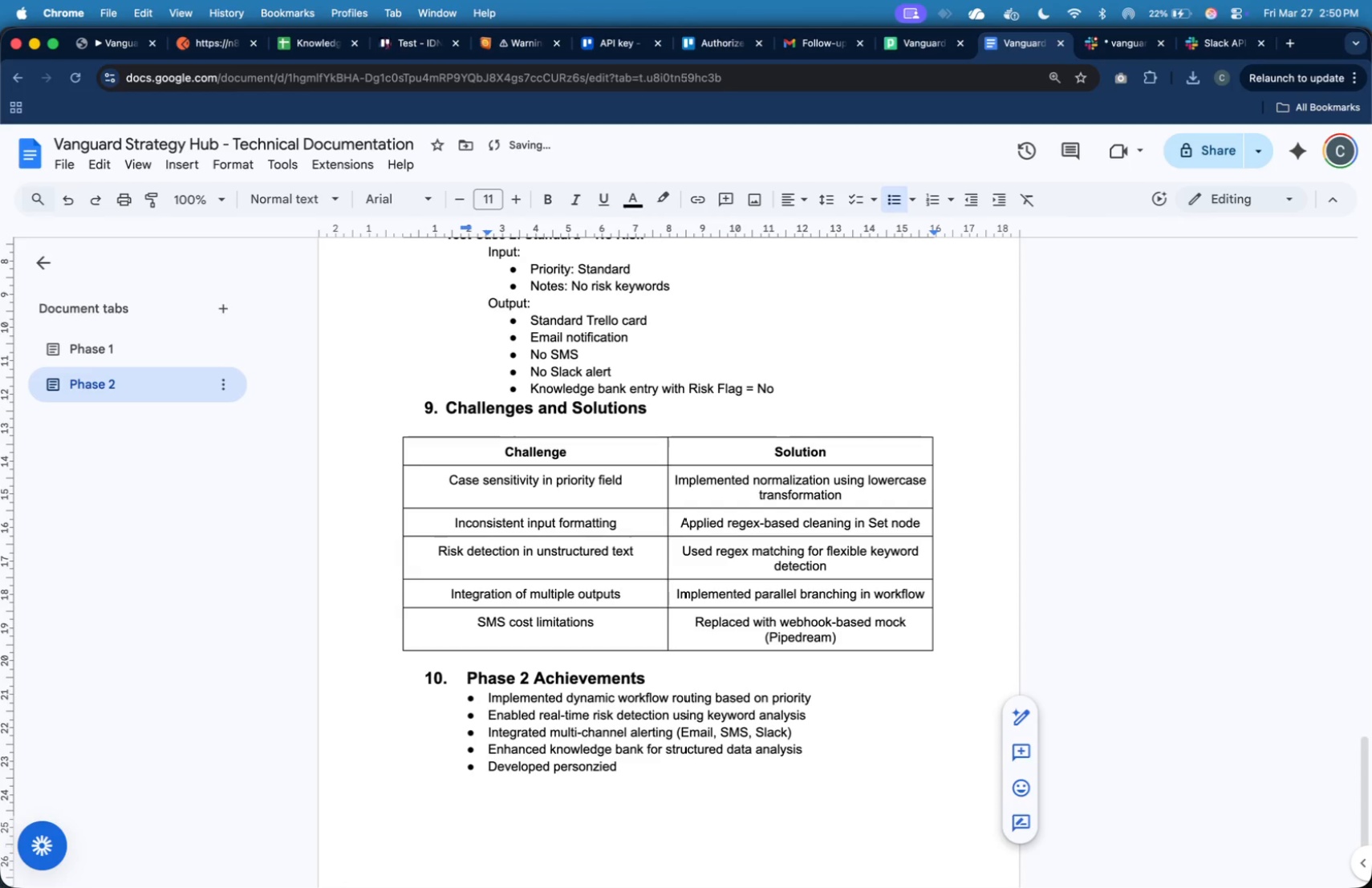 
key(A)
 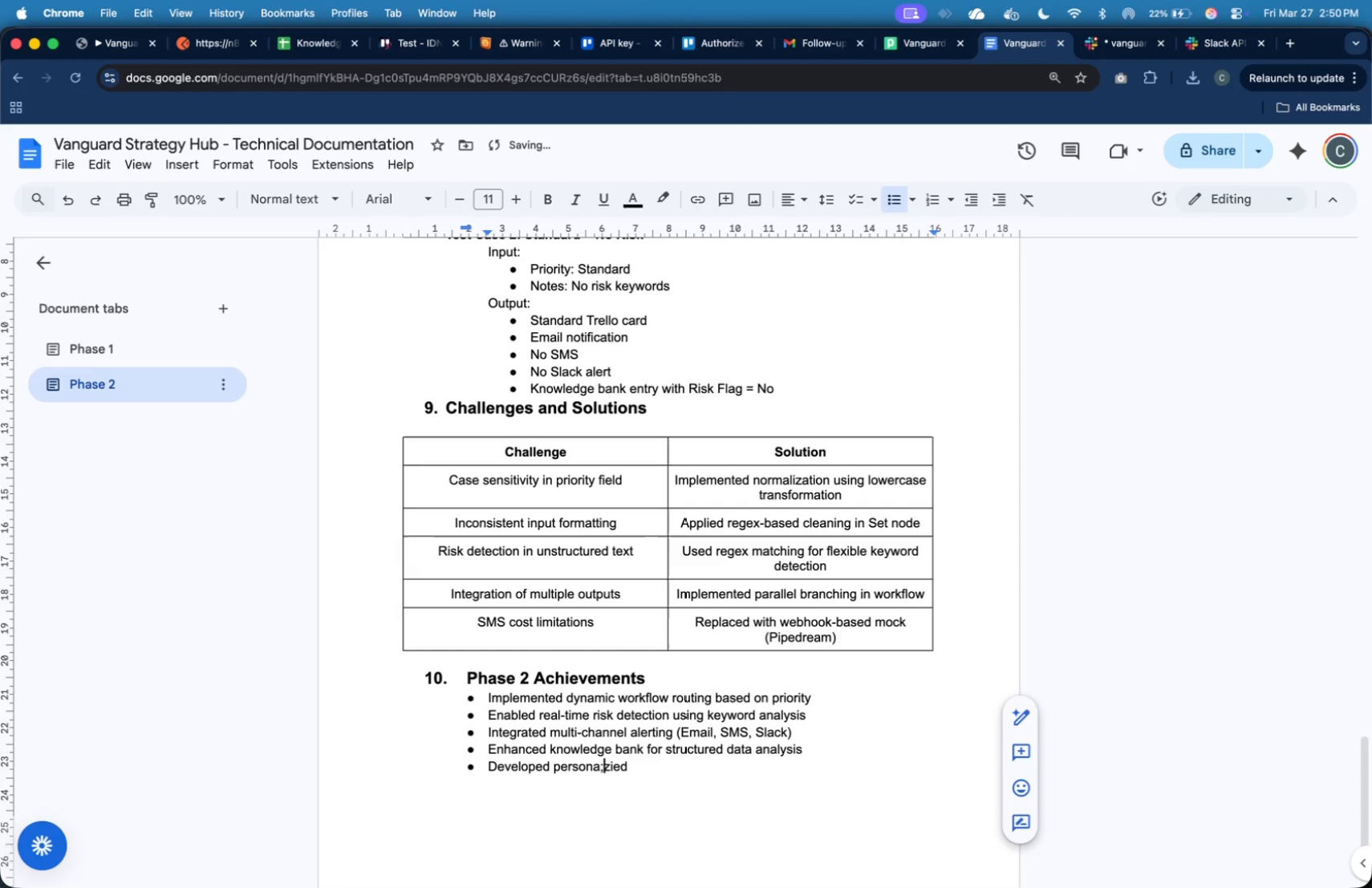 
key(Semicolon)
 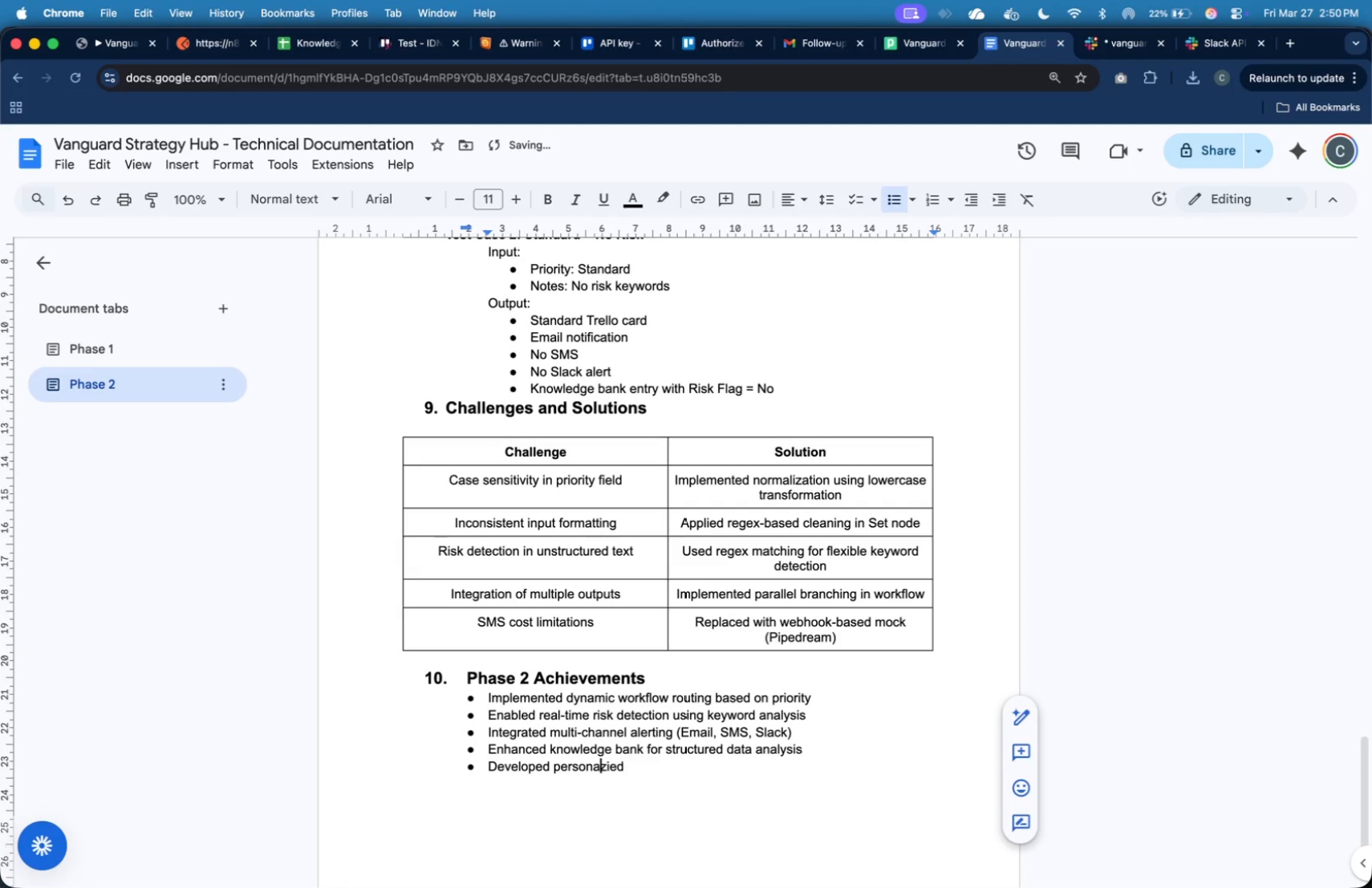 
key(Backspace)
 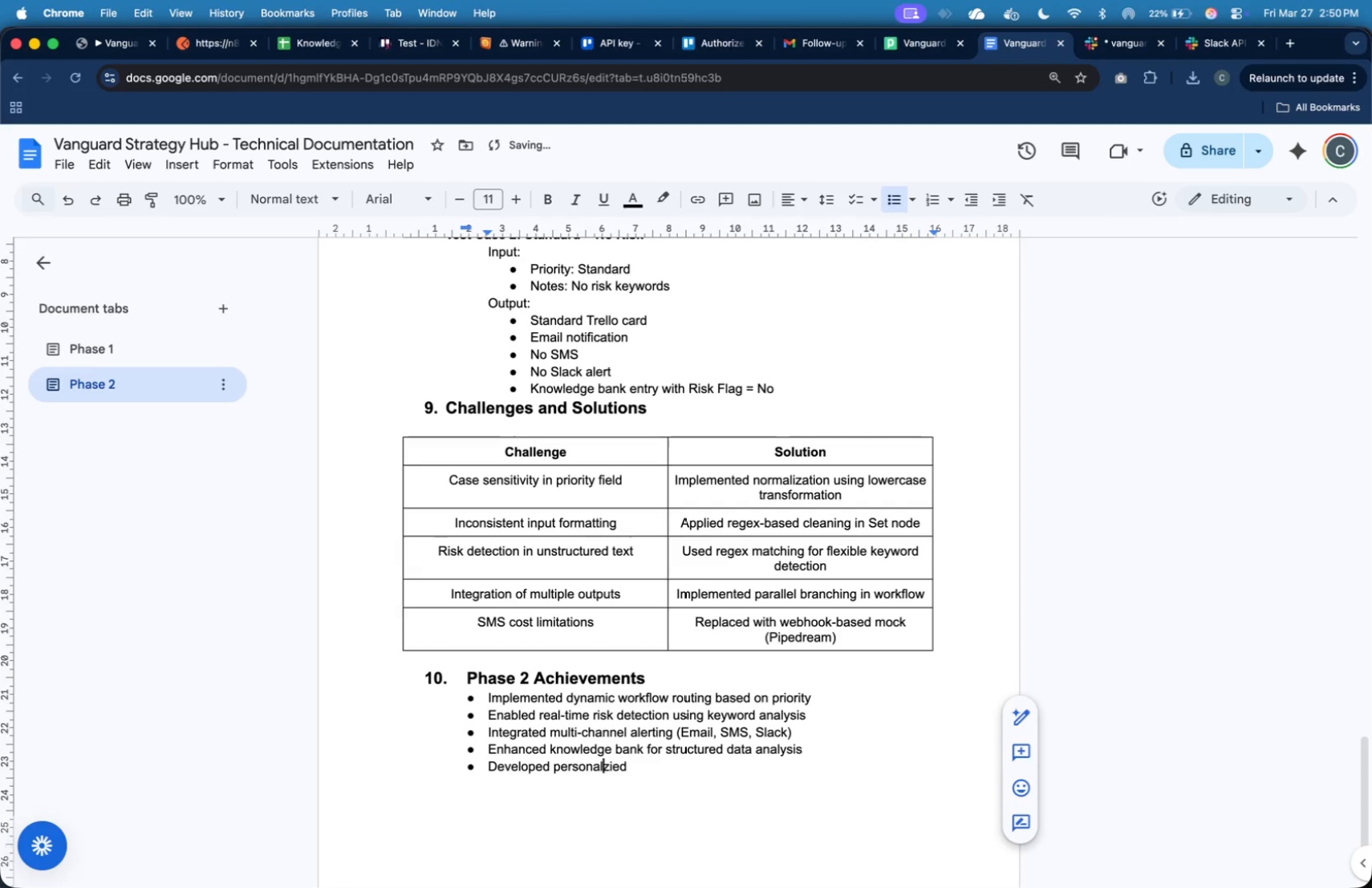 
key(L)
 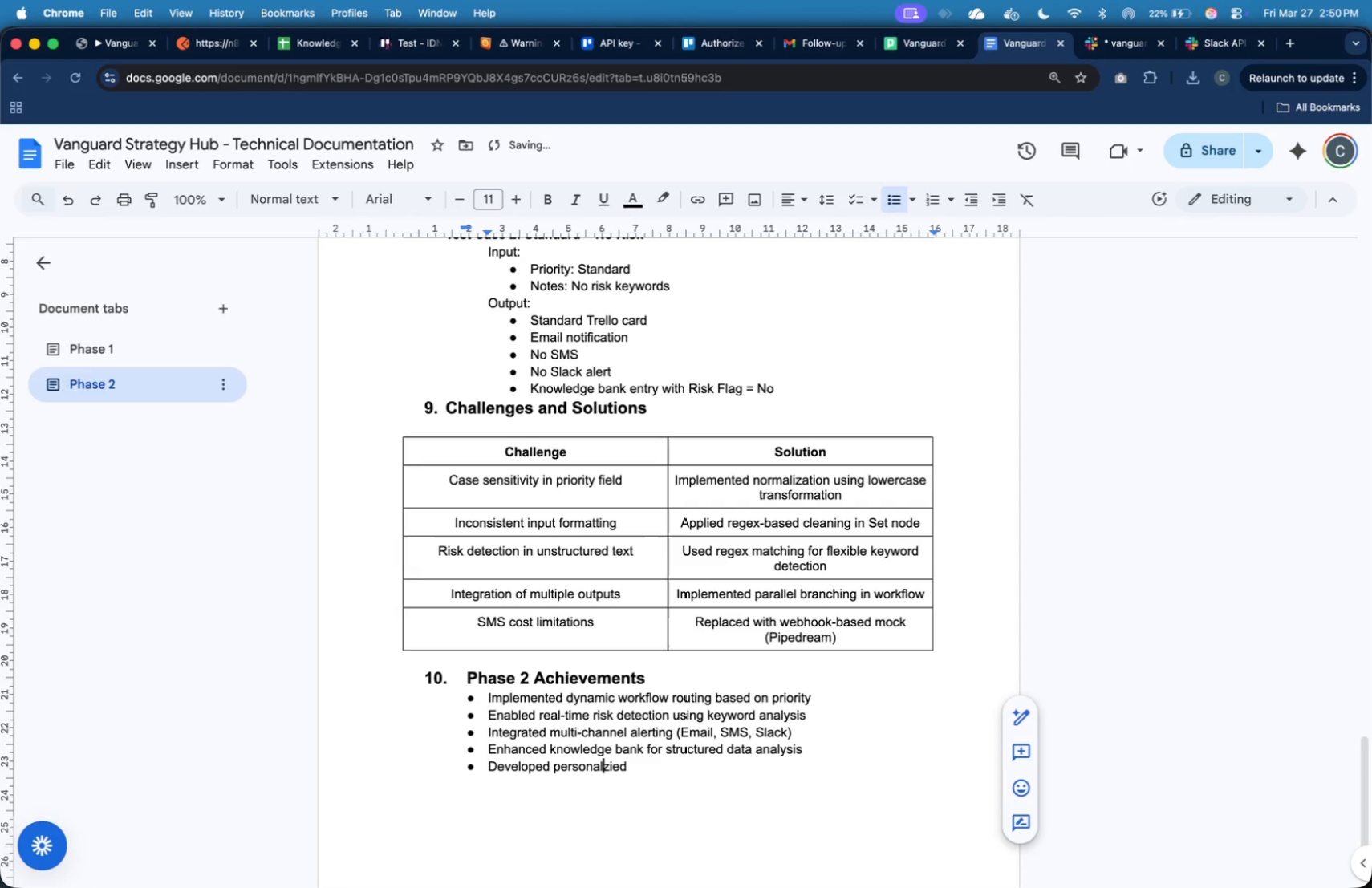 
key(ArrowRight)
 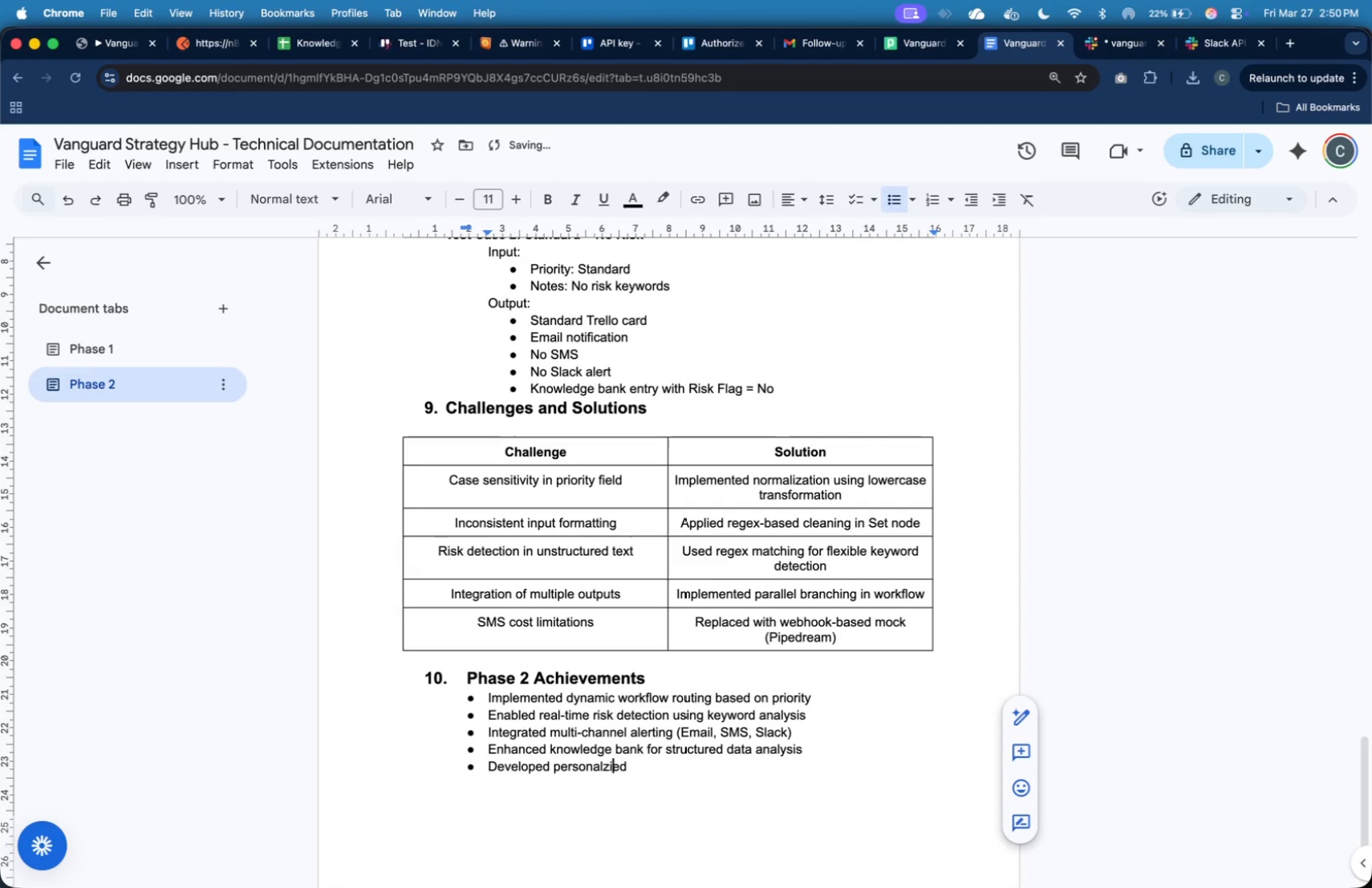 
key(ArrowRight)
 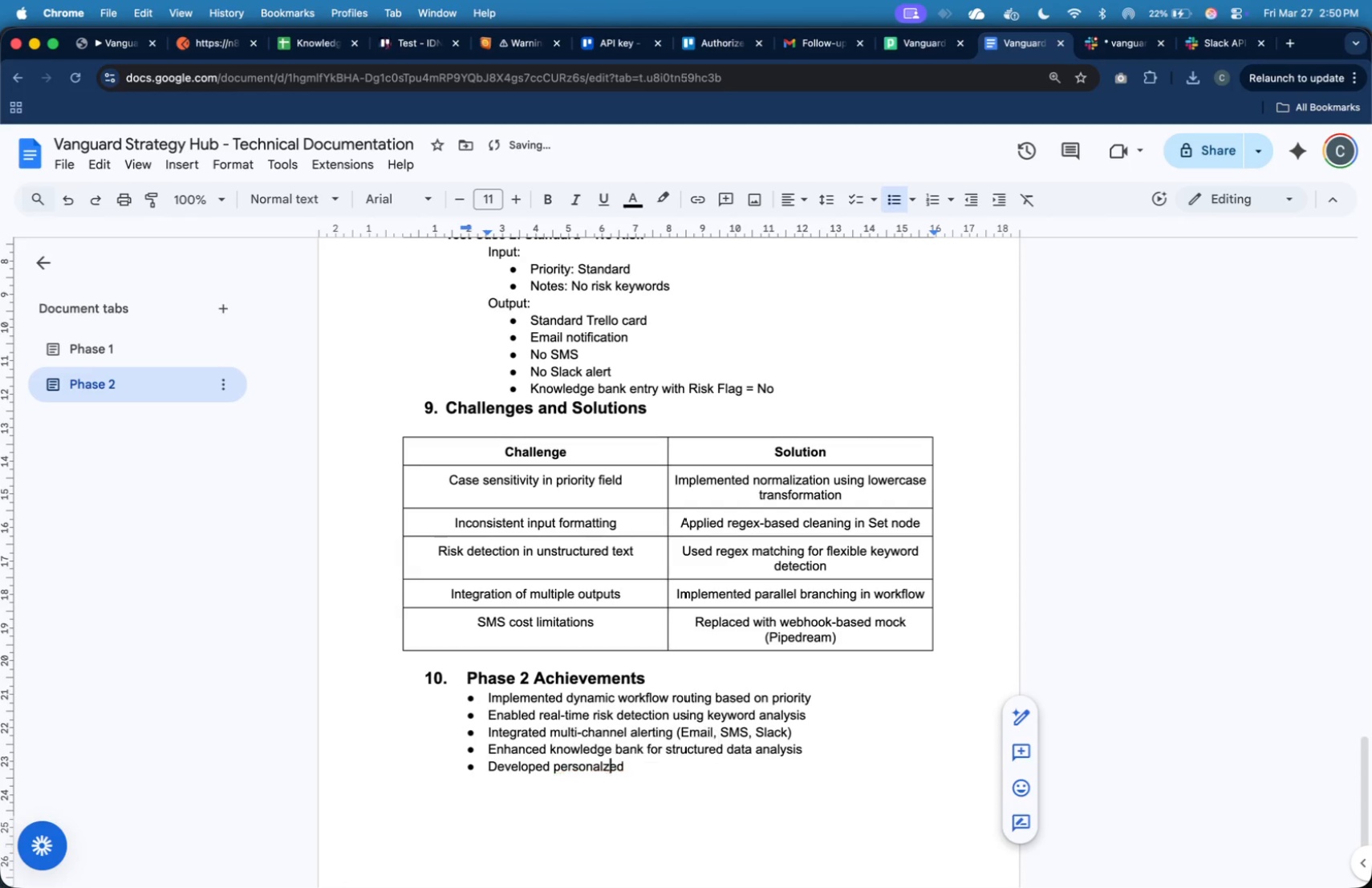 
key(Backspace)
type(iz)
key(Backspace)
key(Backspace)
key(Backspace)
type(iz)
 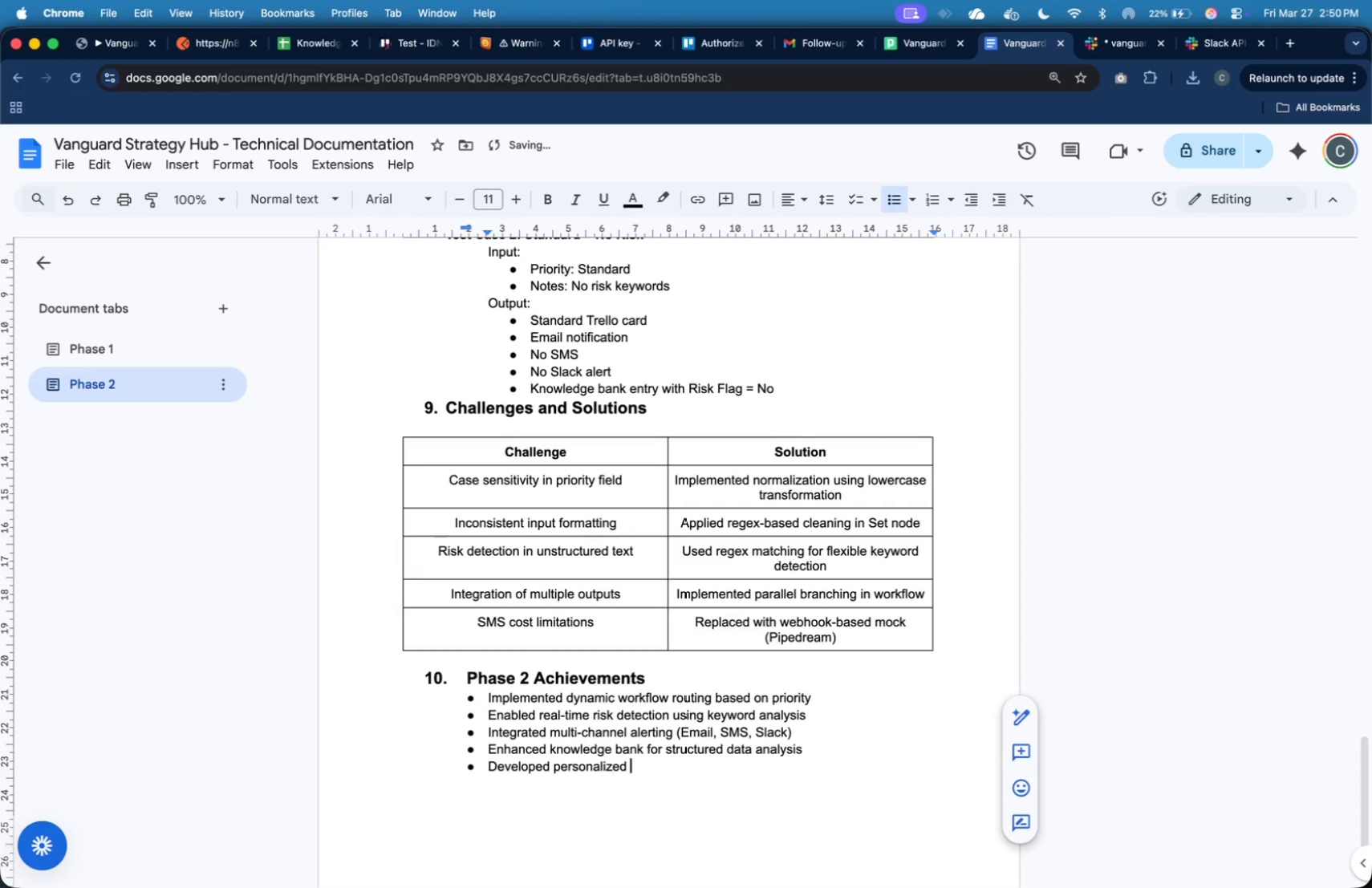 
key(ArrowDown)
 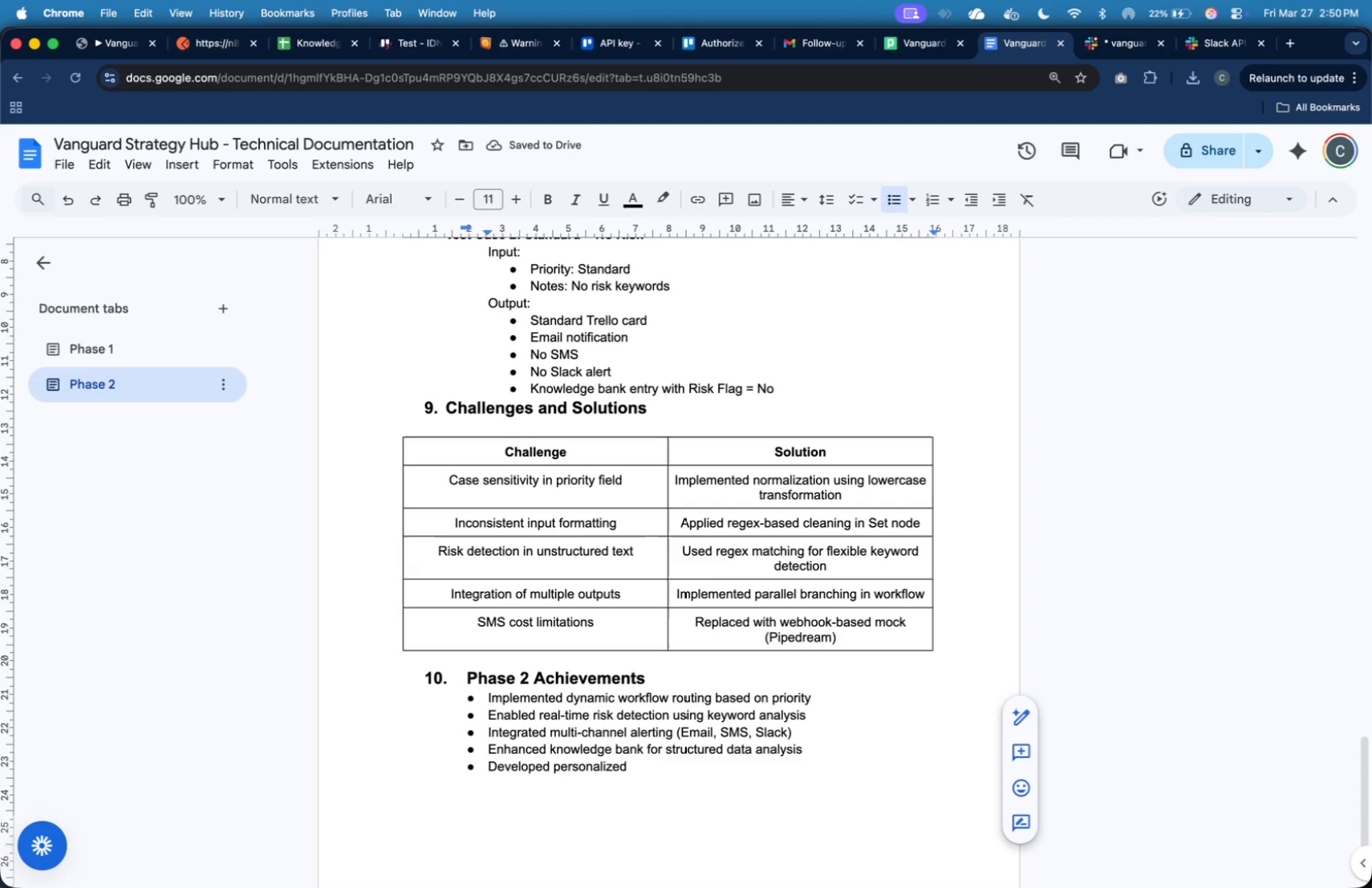 
type(client communication system)
 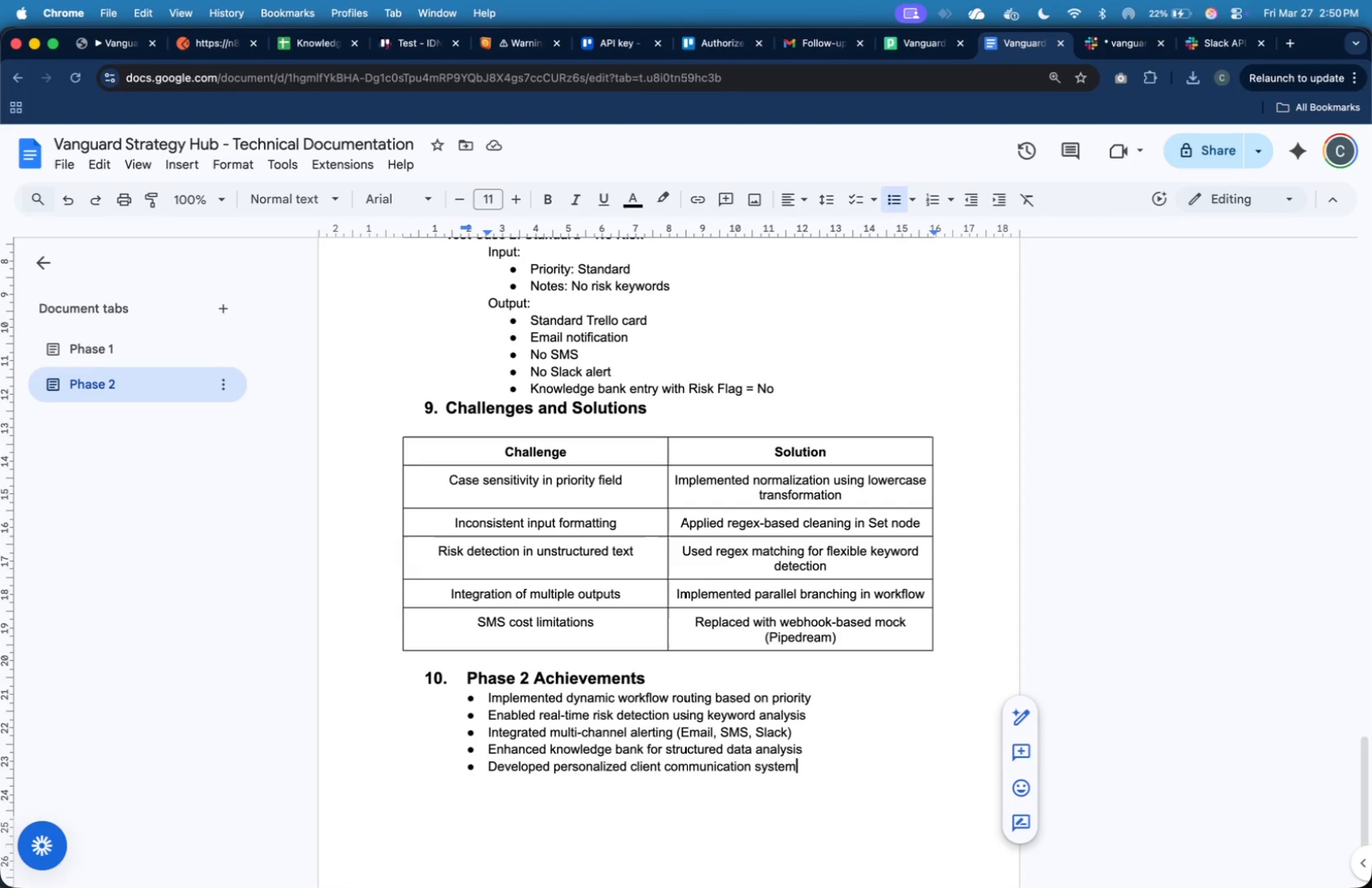 
wait(12.99)
 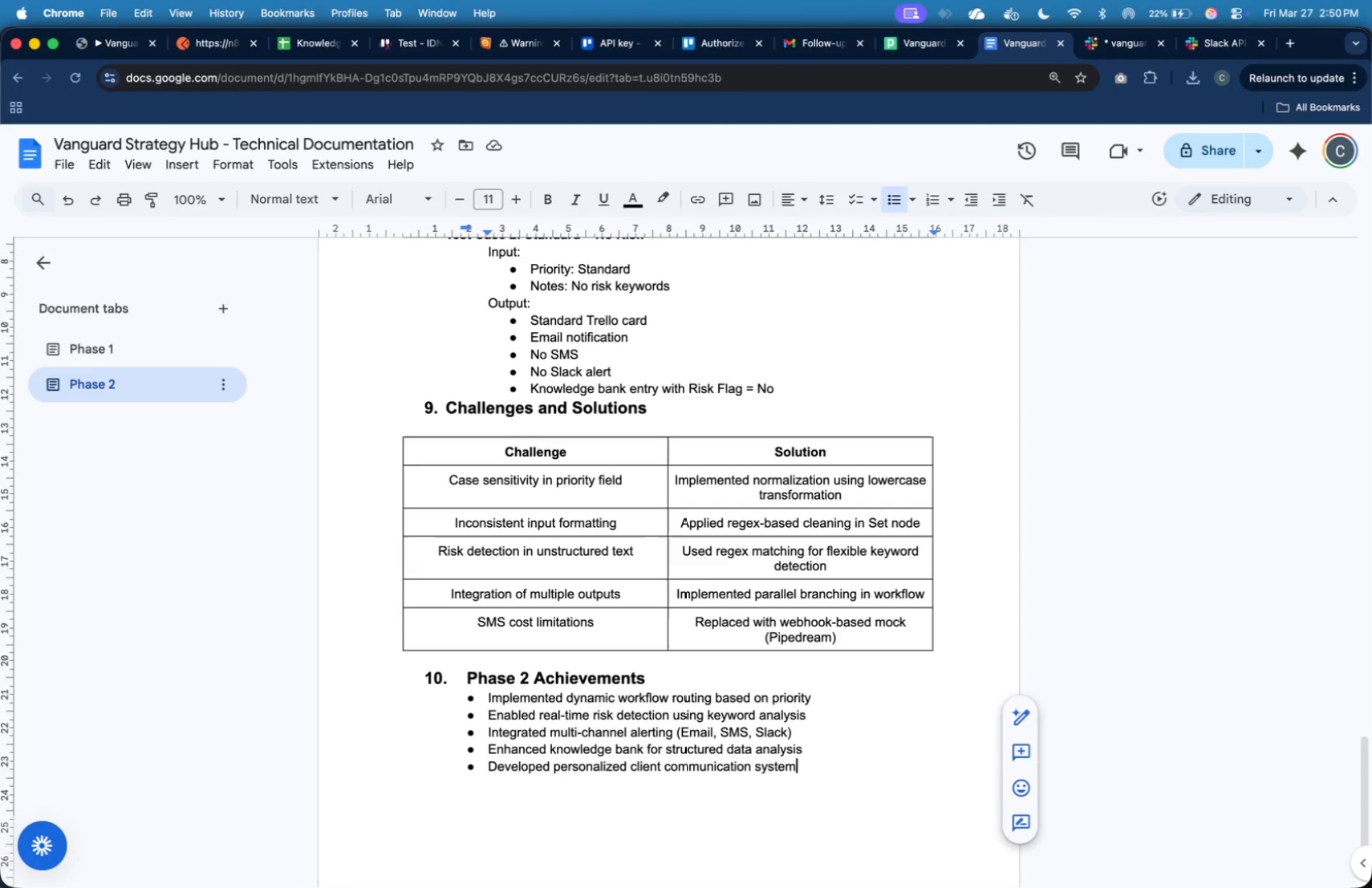 
key(Enter)
 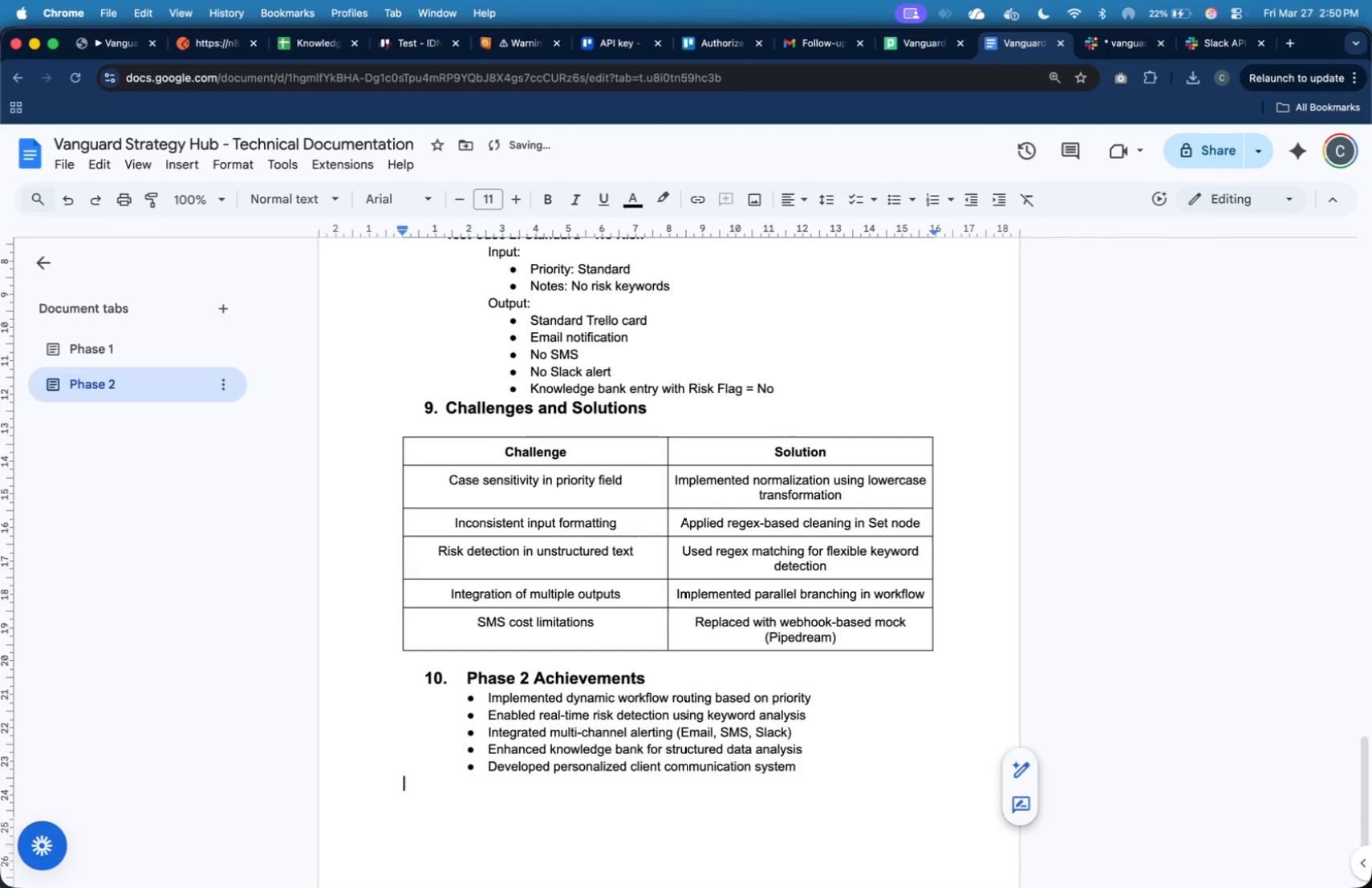 
key(Enter)
 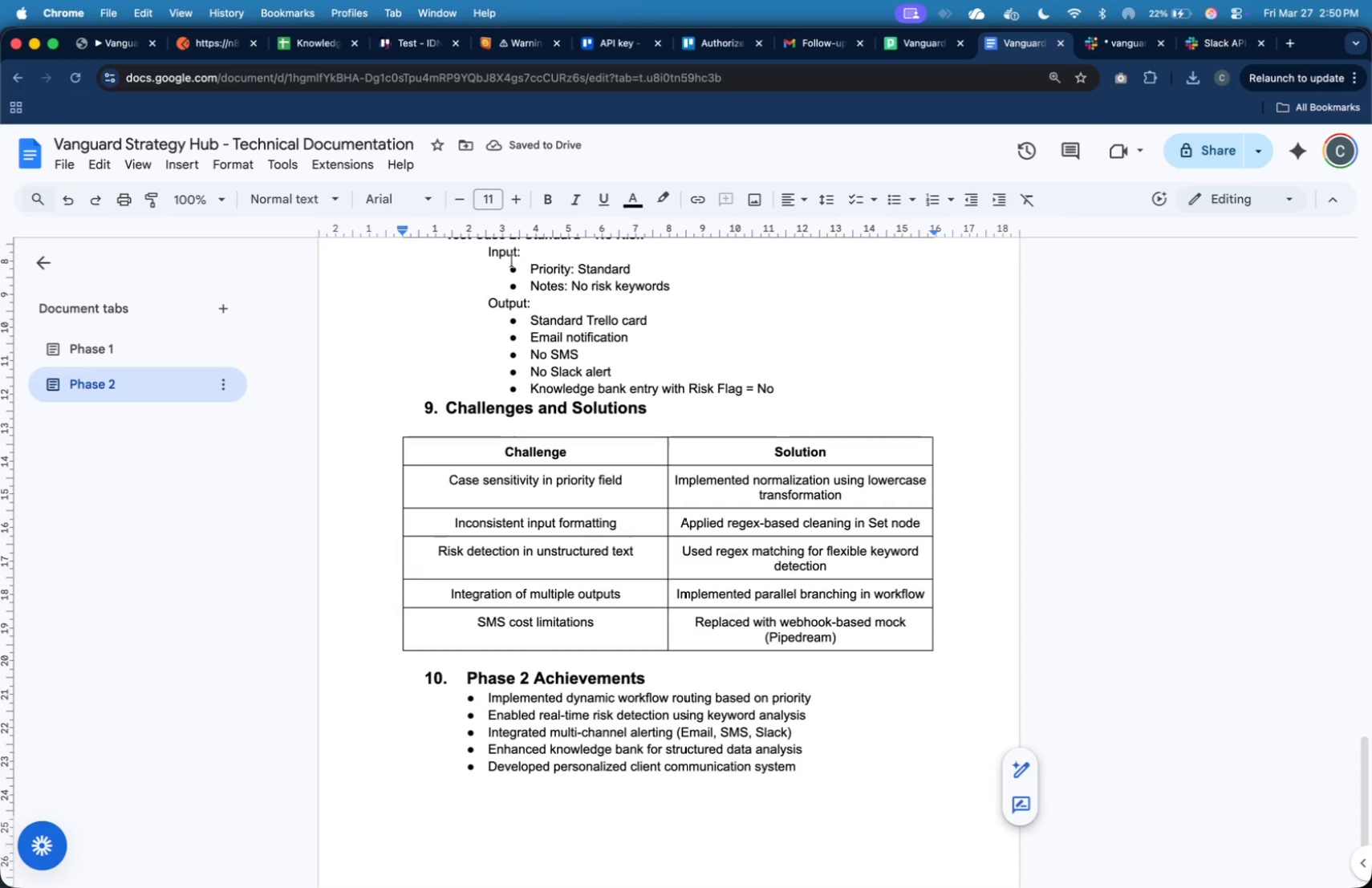 
double_click([515, 202])
 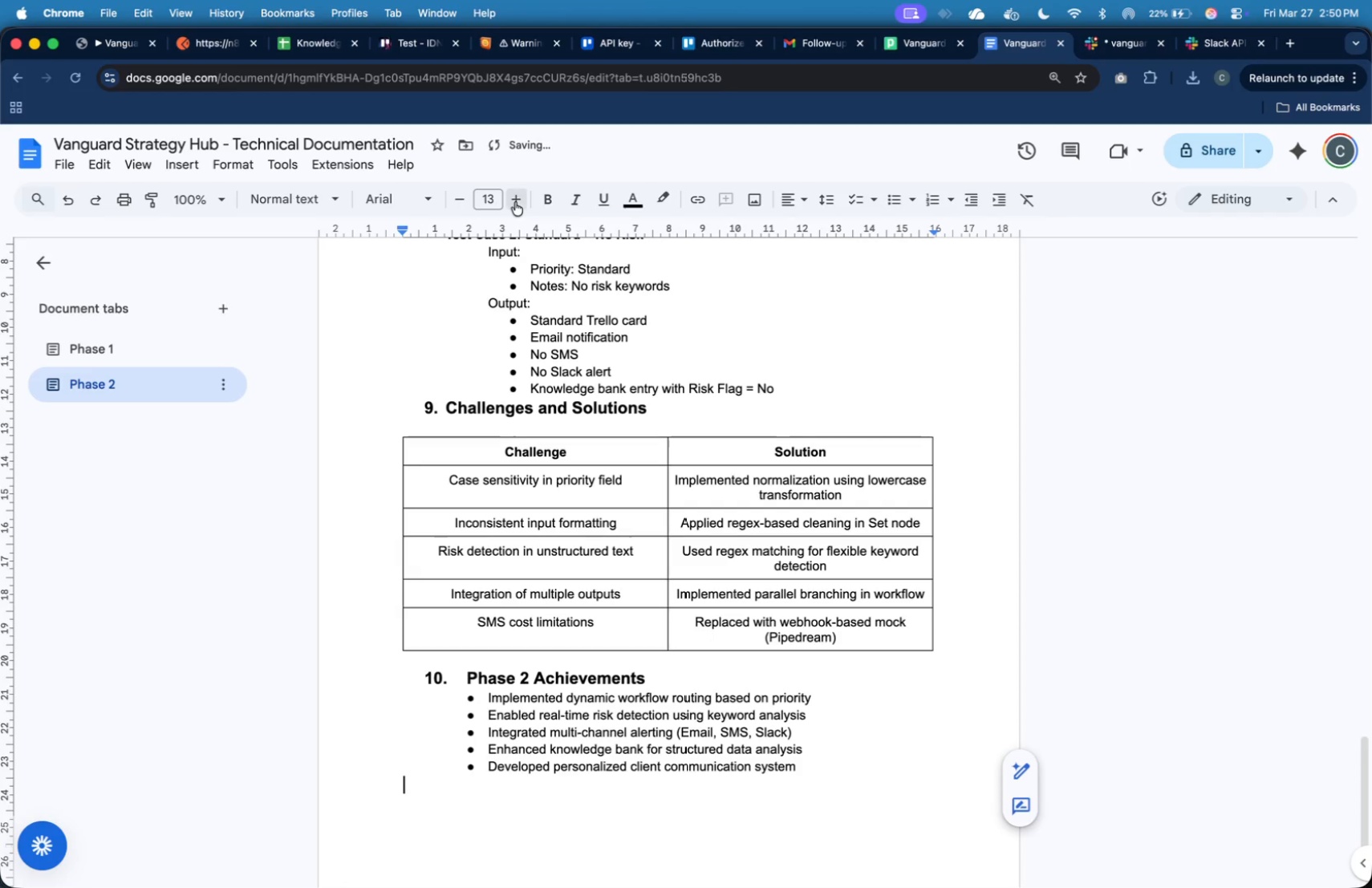 
triple_click([515, 202])
 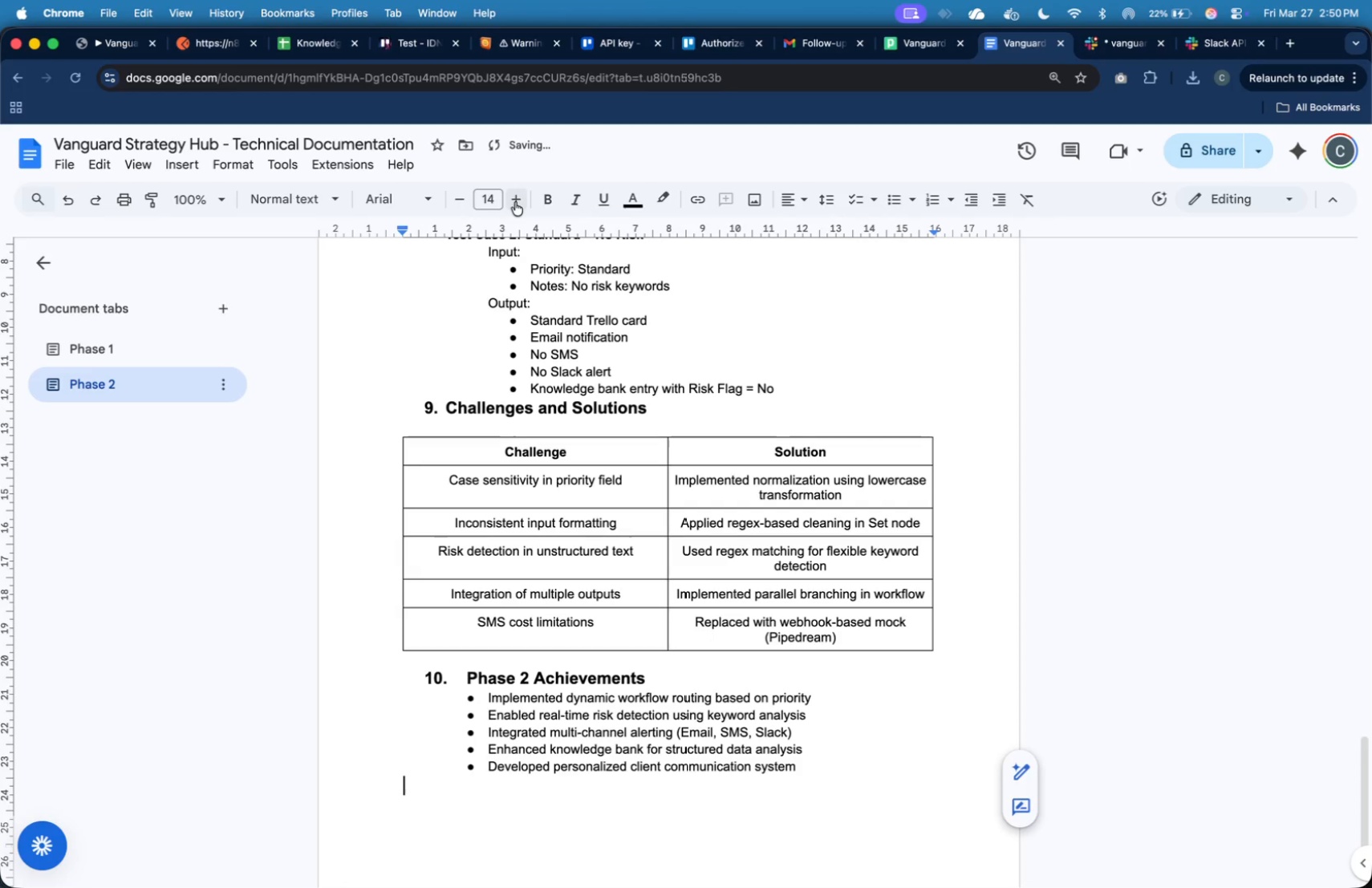 
type(11)
key(Backspace)
key(Backspace)
 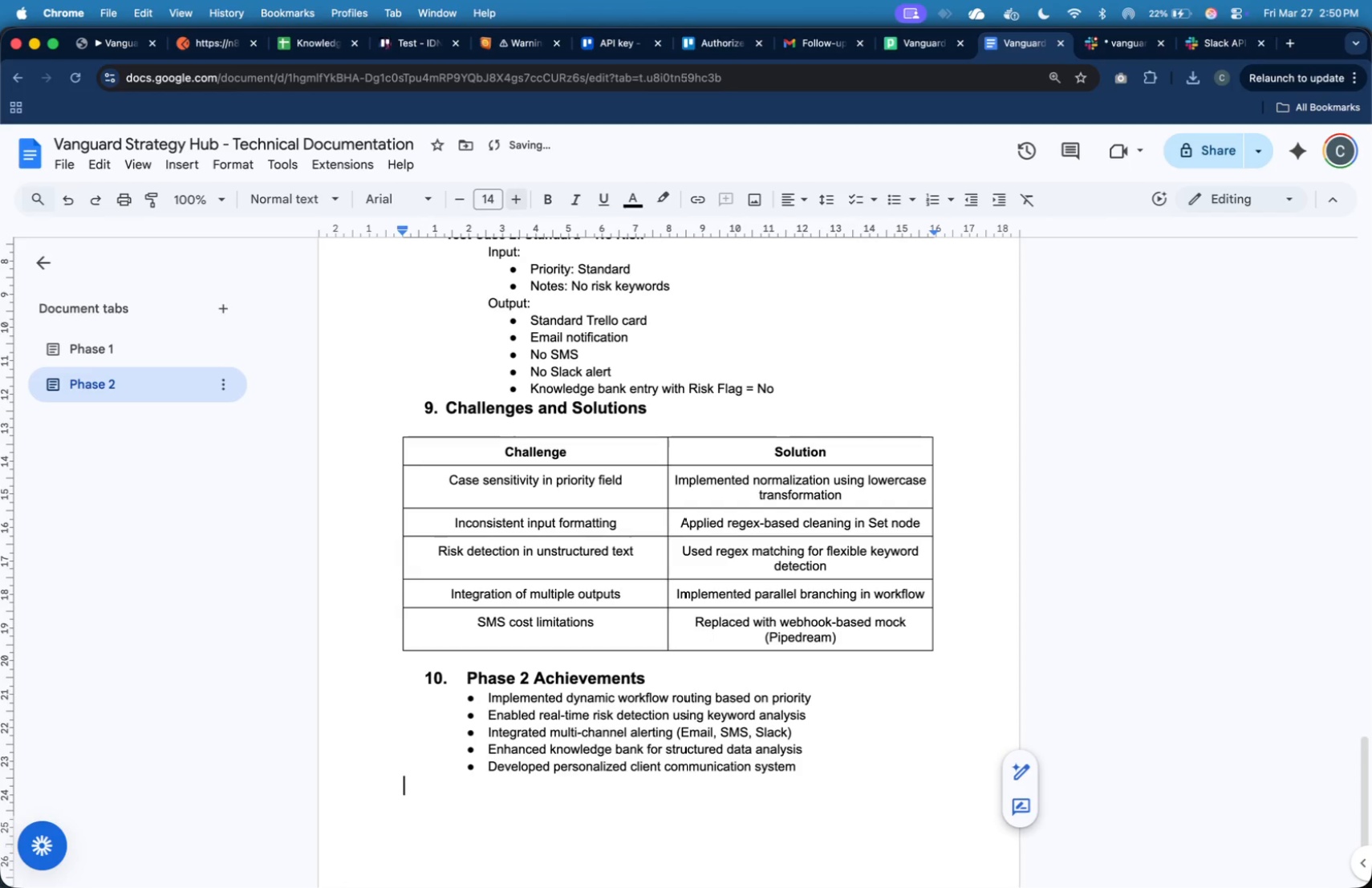 
key(Meta+B)
 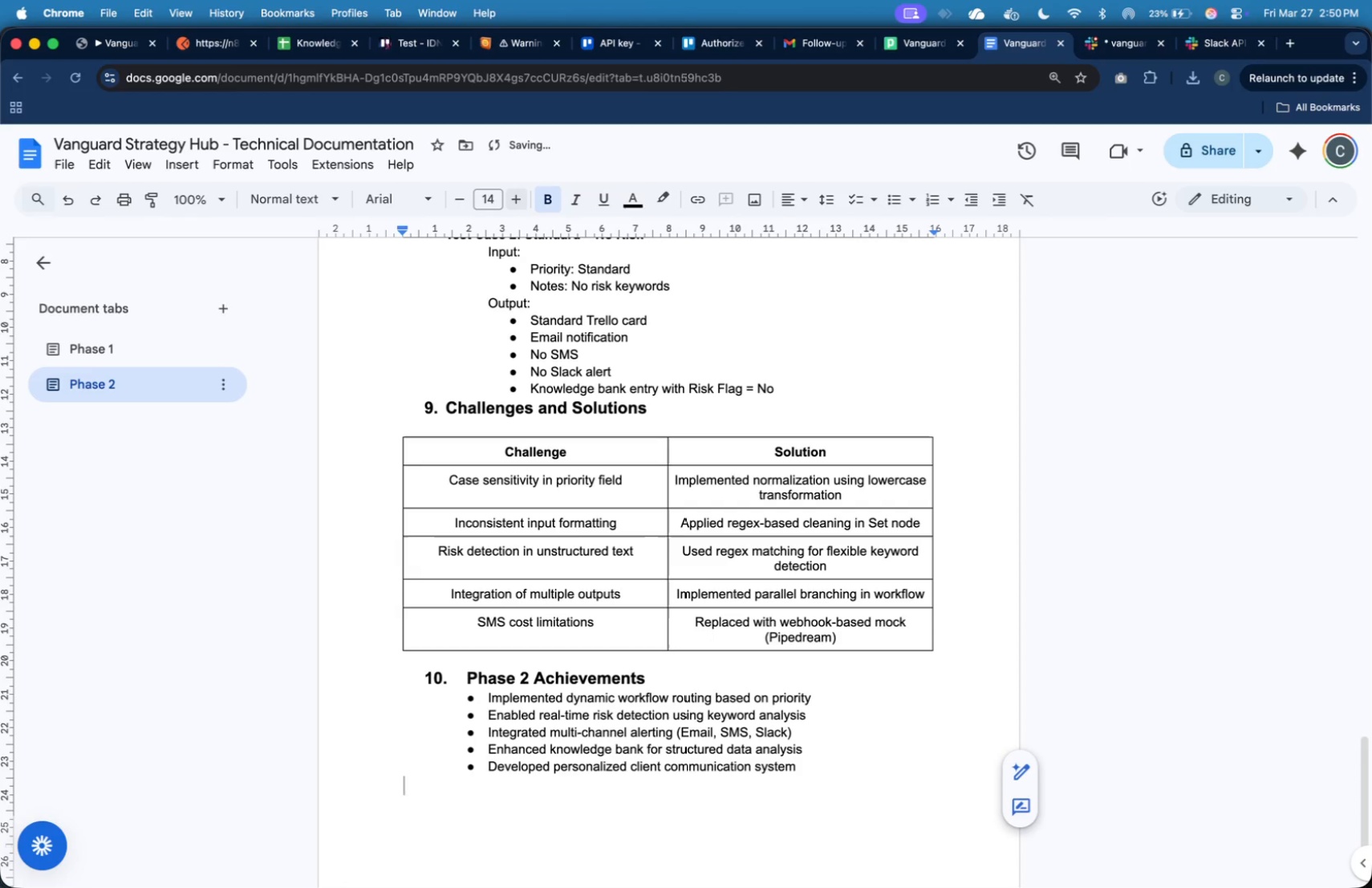 
type(11. )
 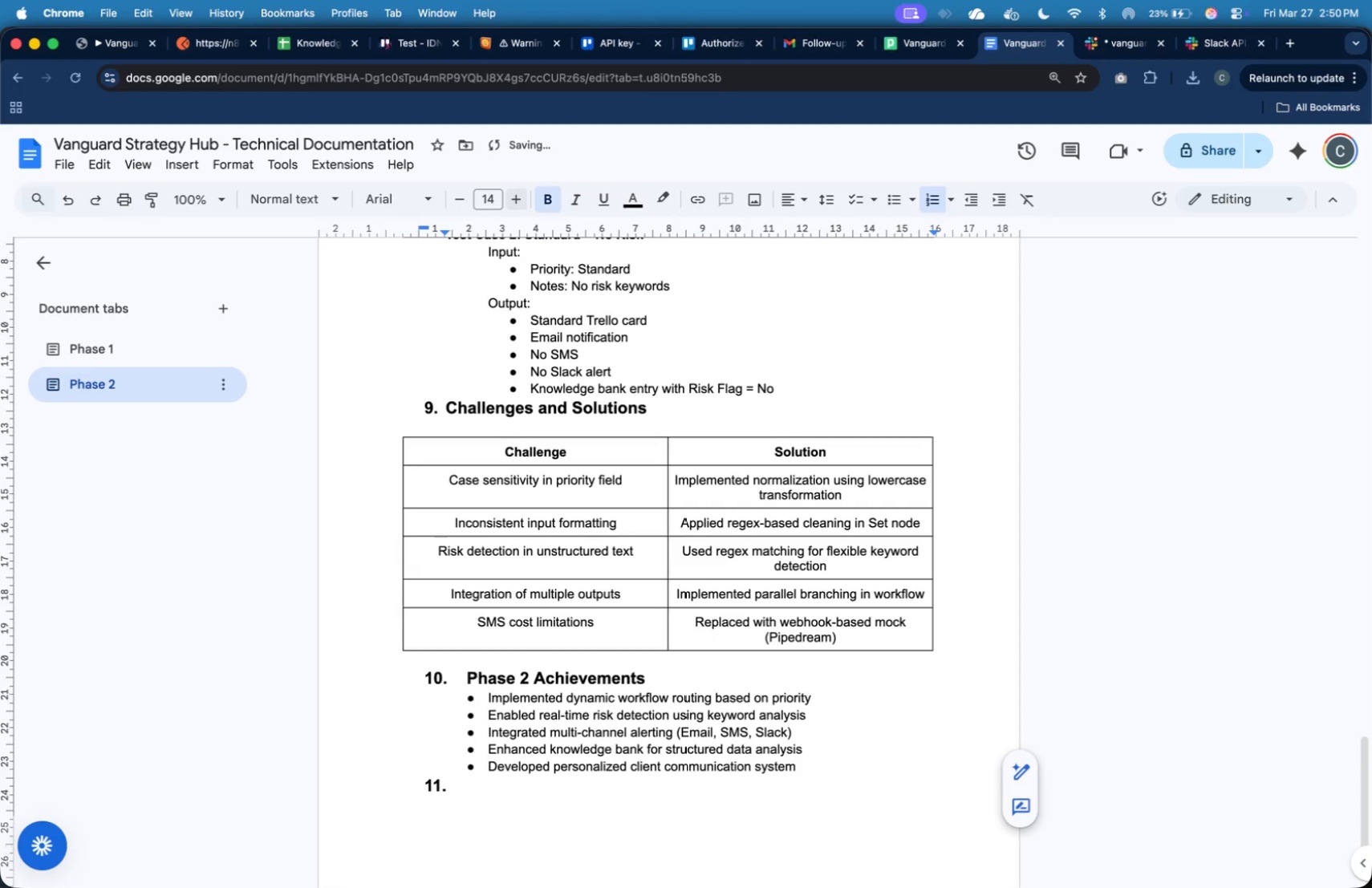 
key(ArrowLeft)
 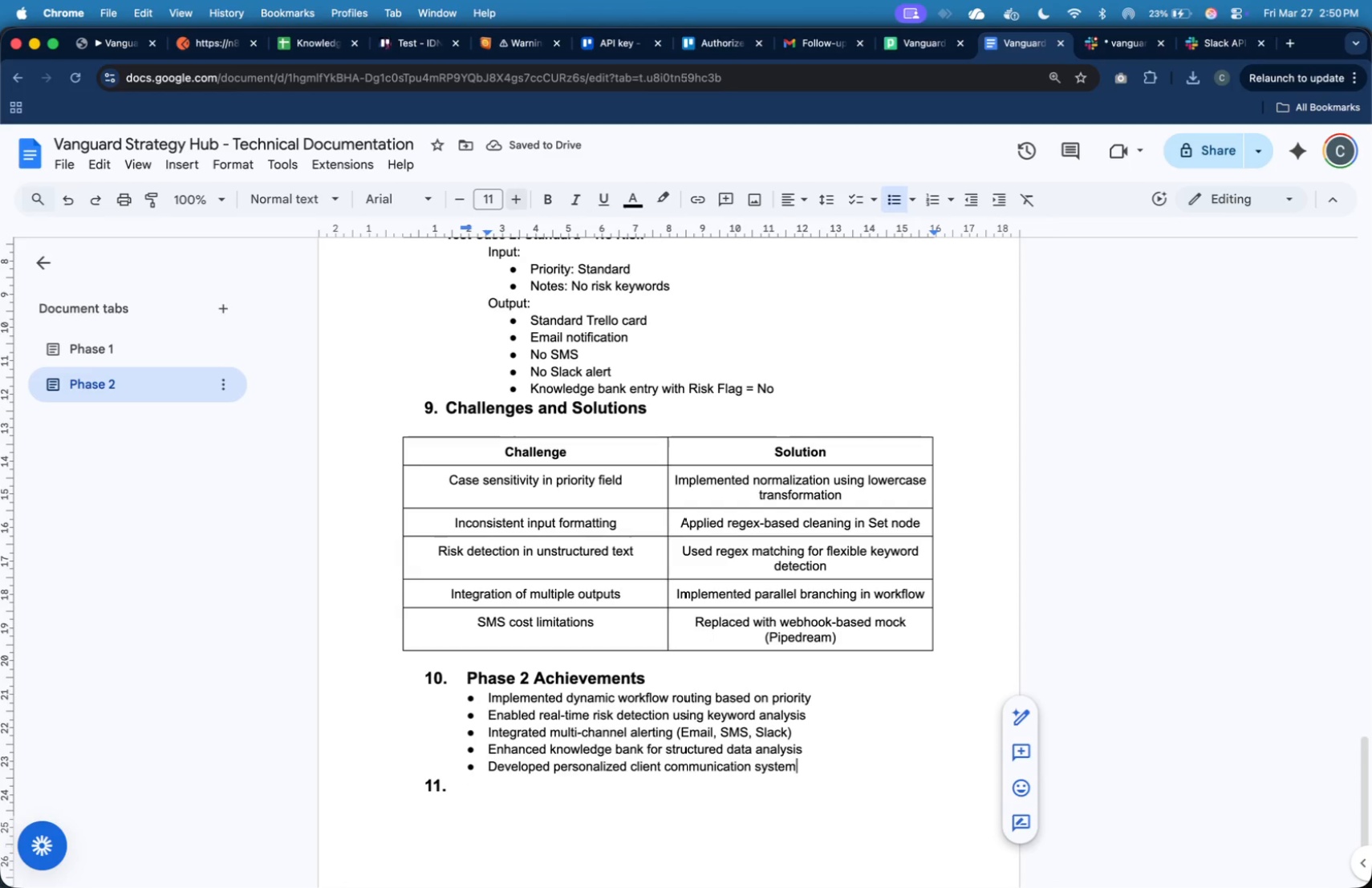 
key(Enter)
 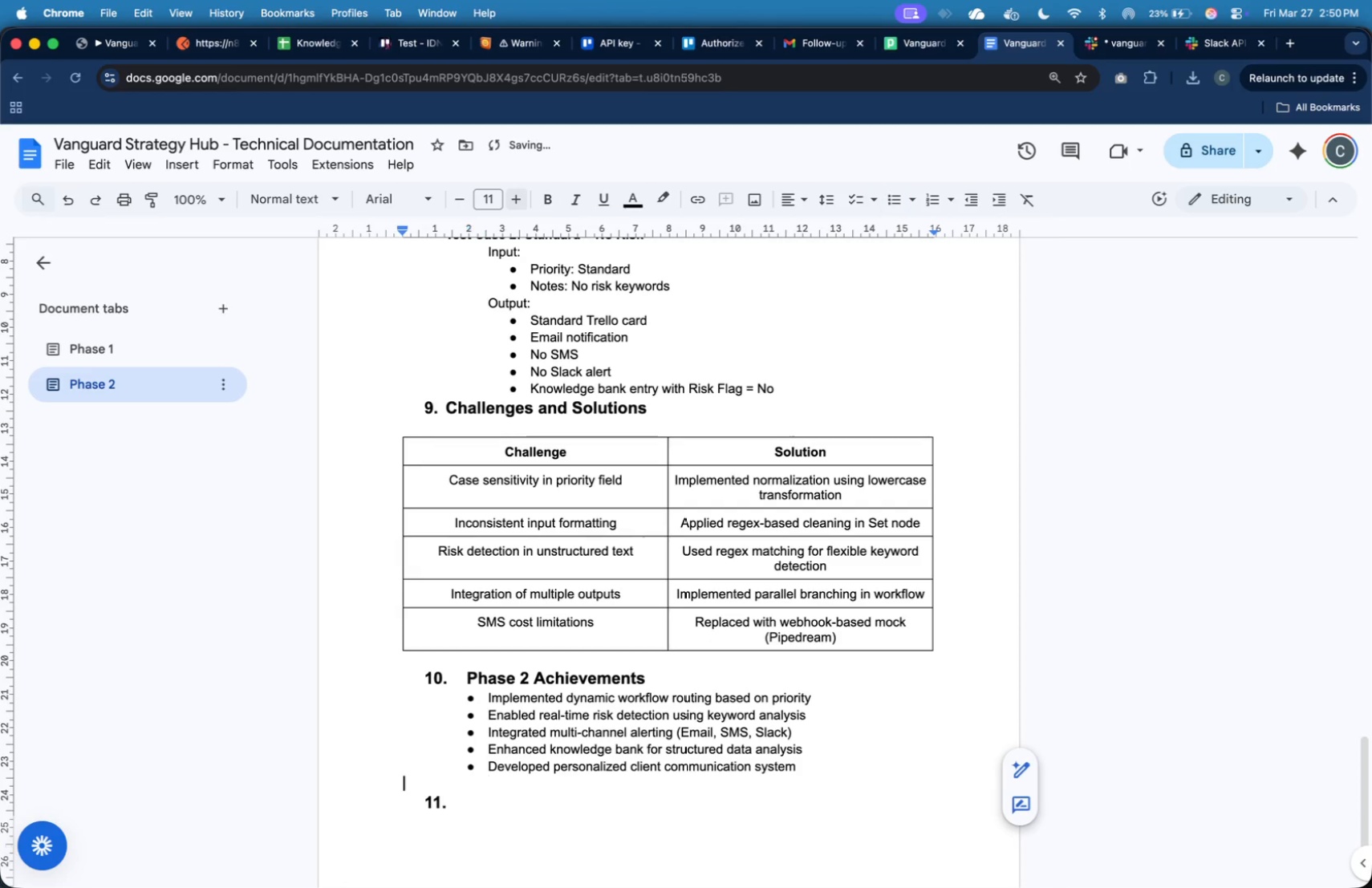 
key(Enter)
 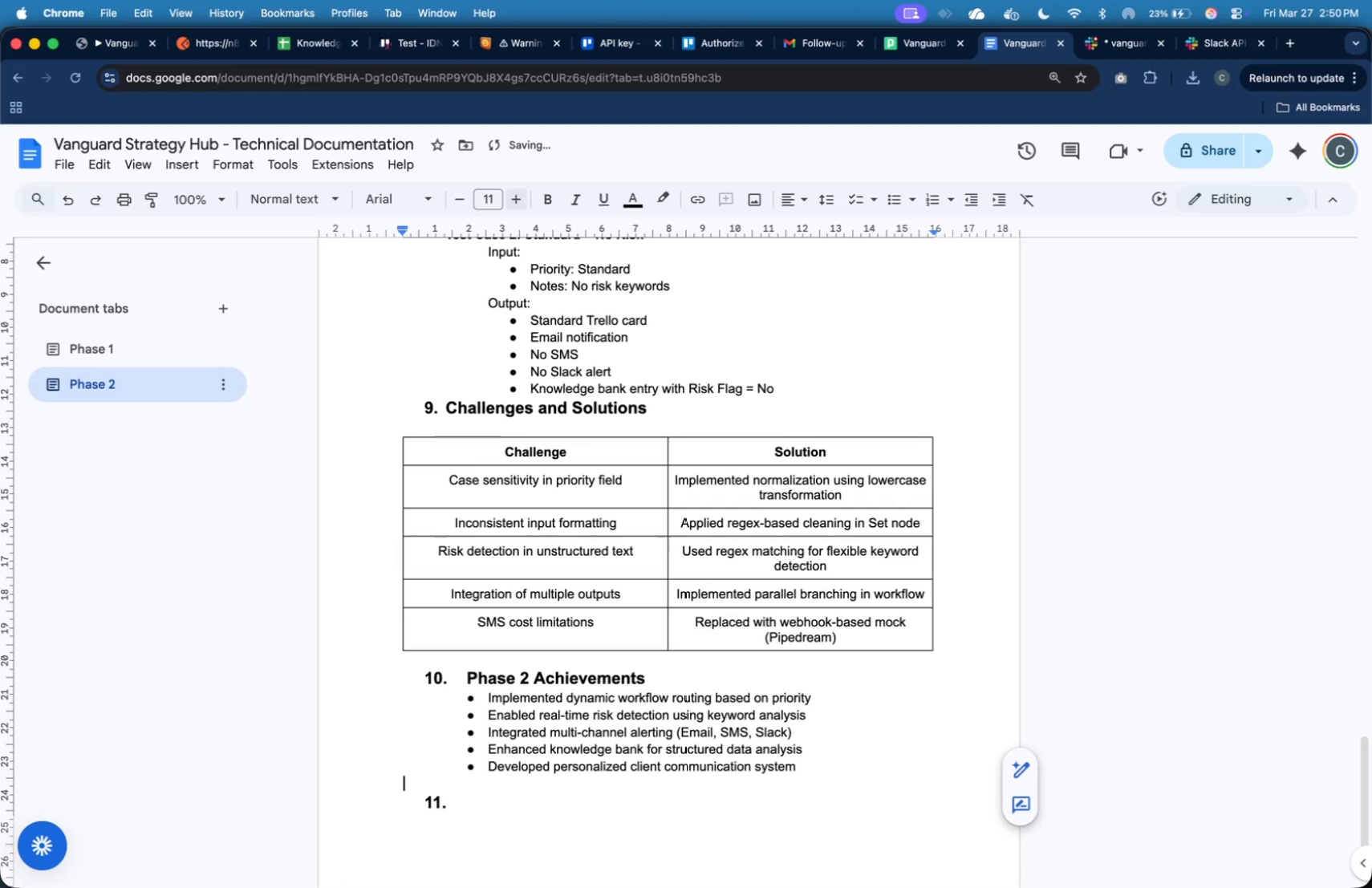 
key(ArrowDown)
 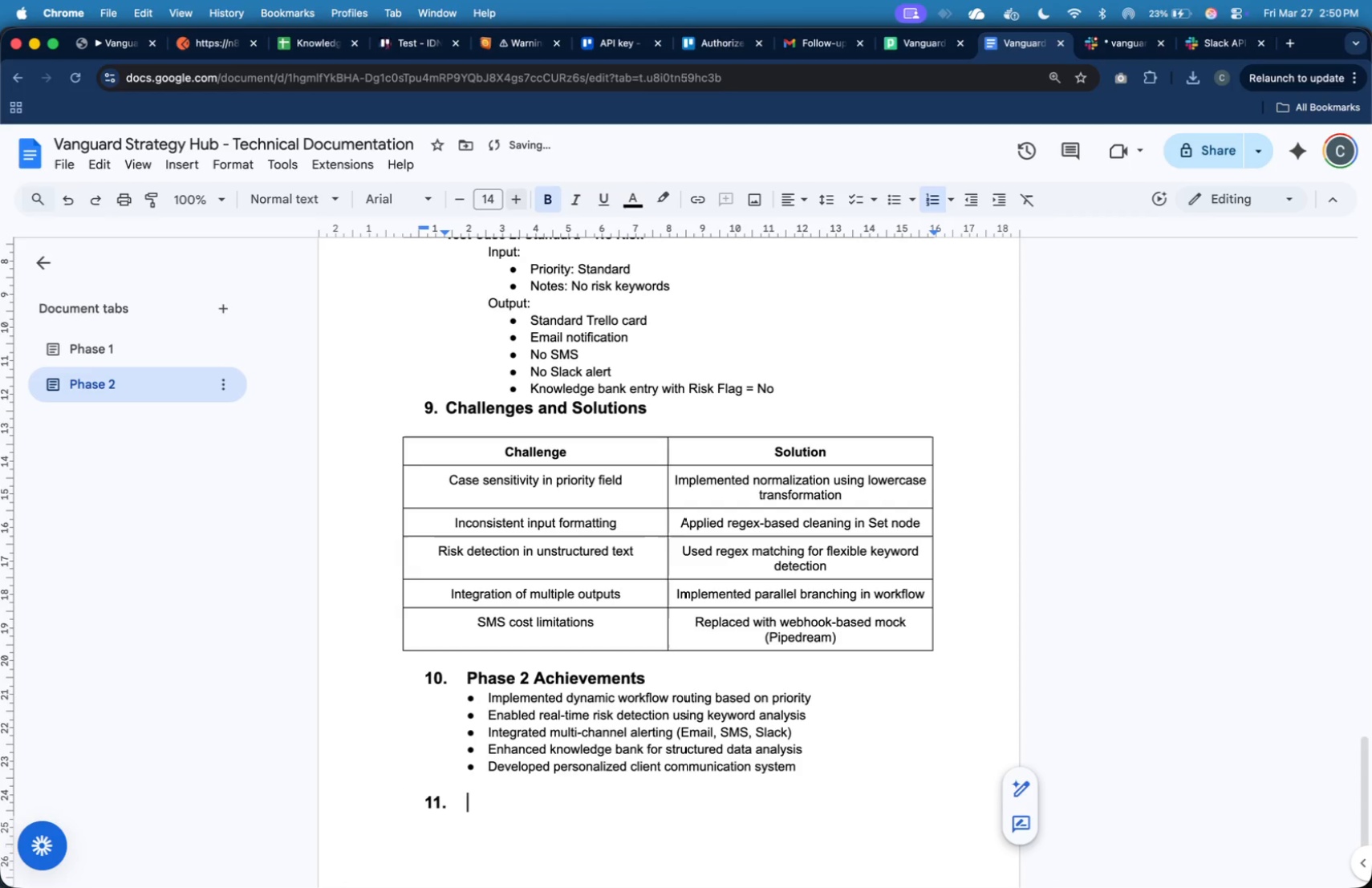 
type(Next Steps ())
 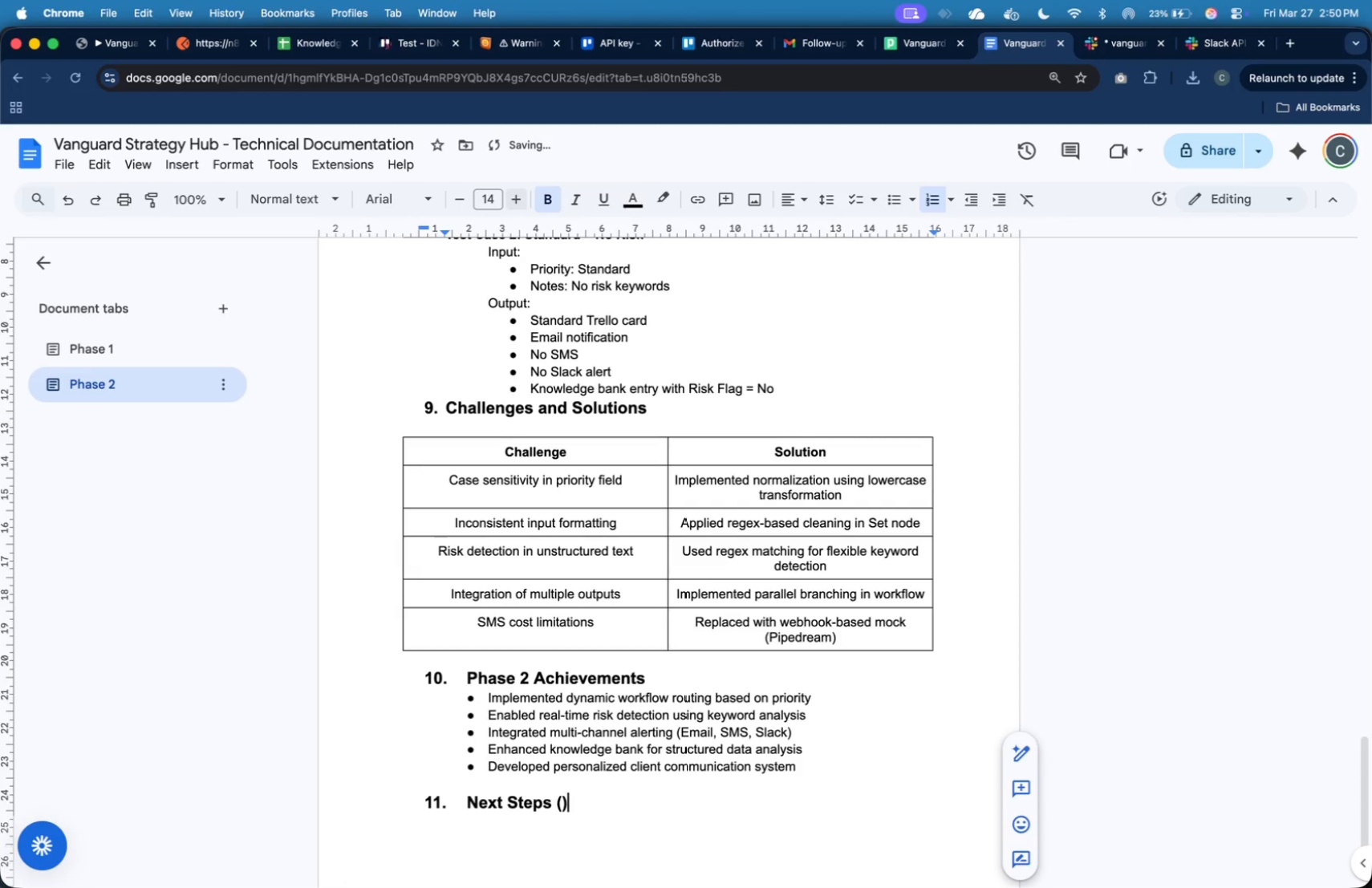 
key(ArrowLeft)
 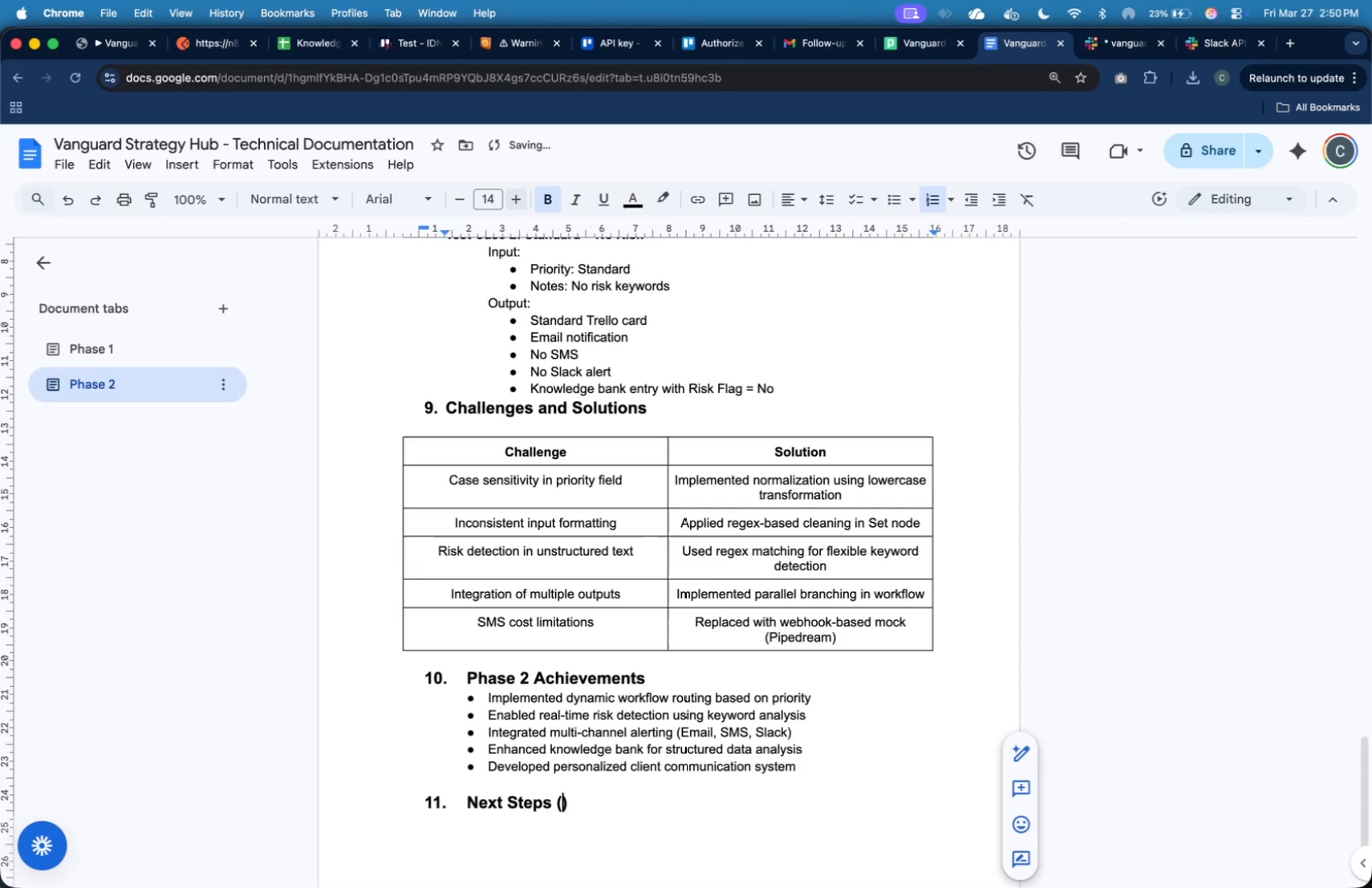 
hold_key(key=ShiftLeft, duration=2.83)
 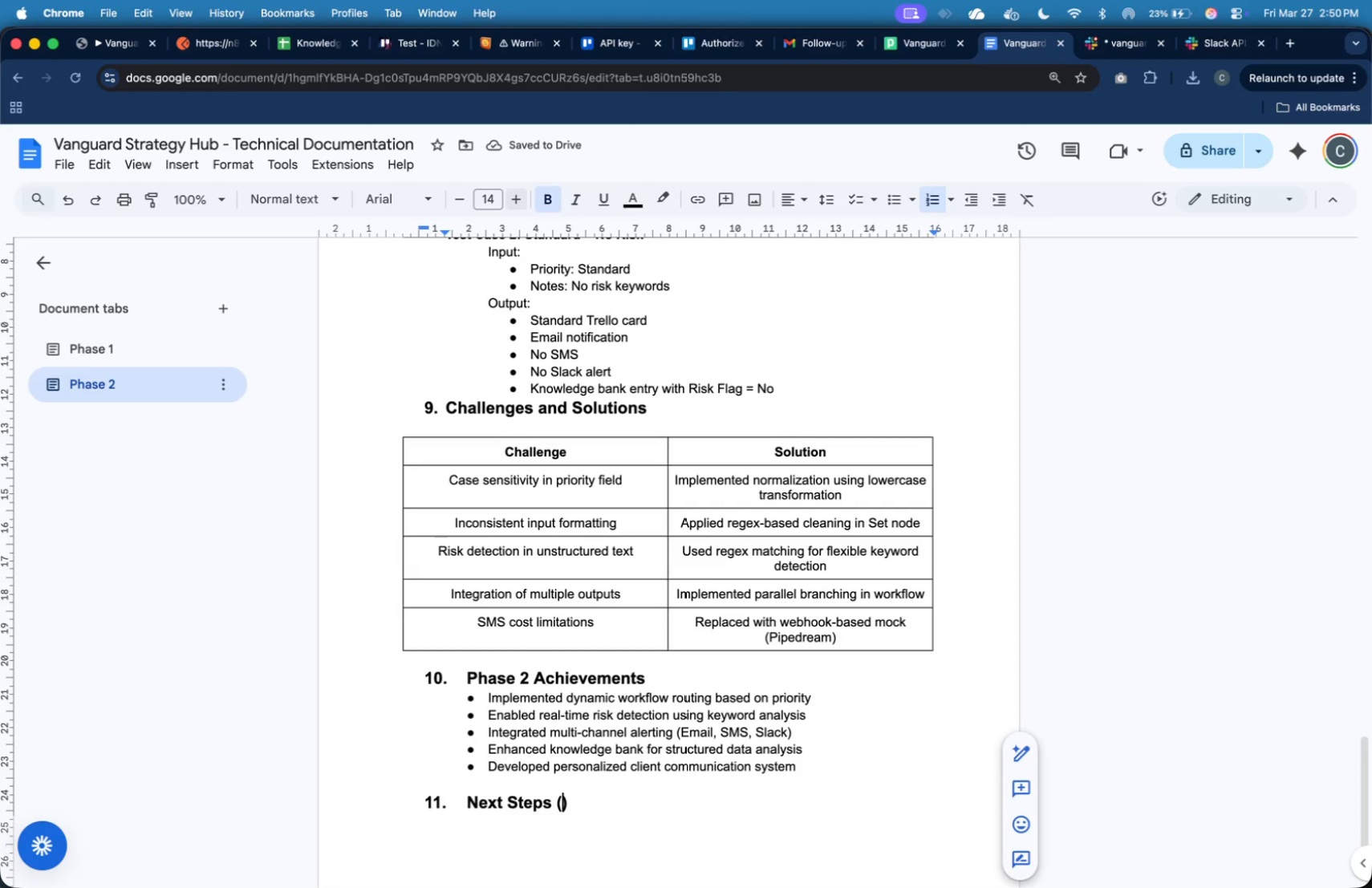 
type(Phase )
 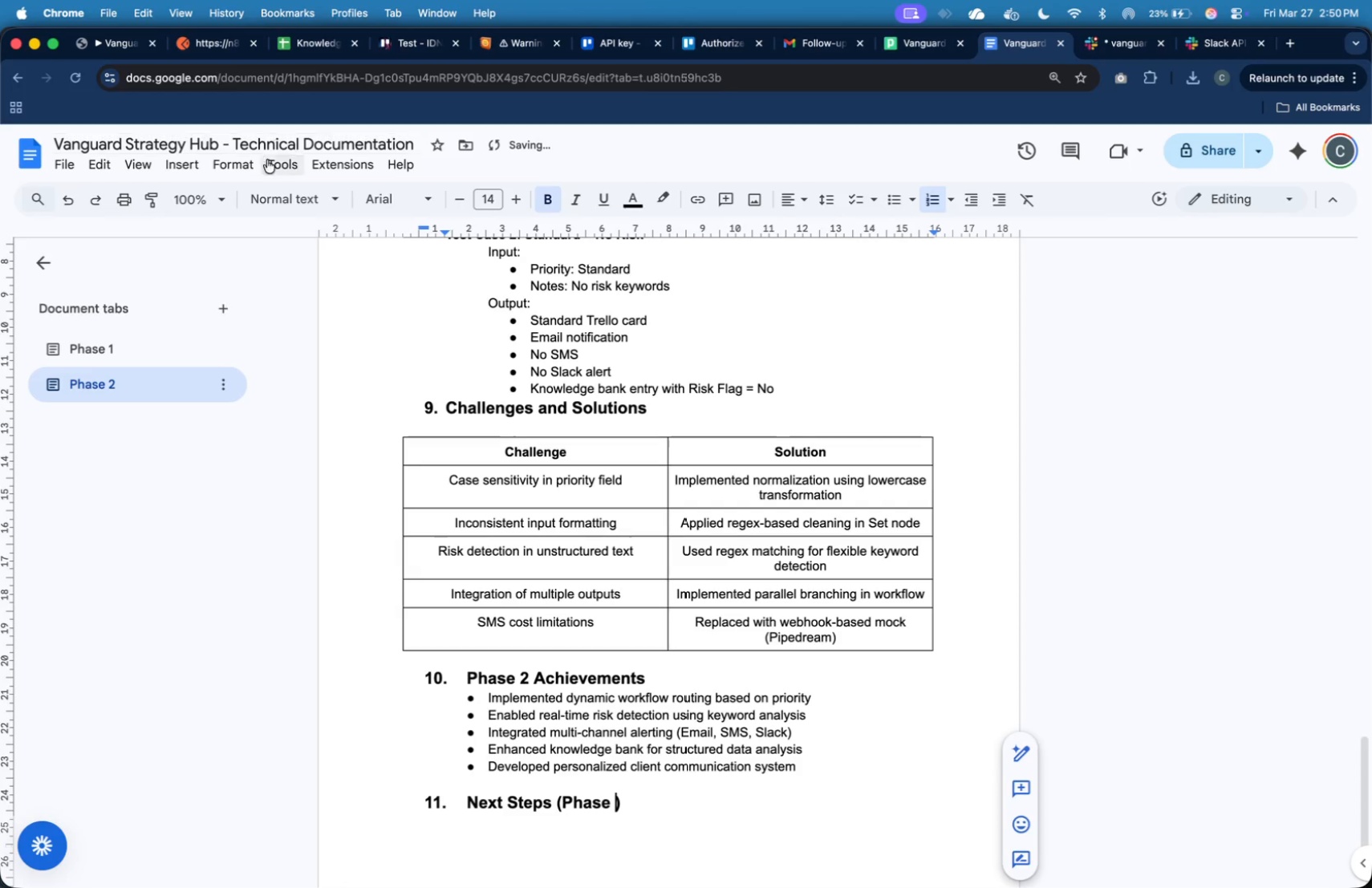 
left_click([185, 355])
 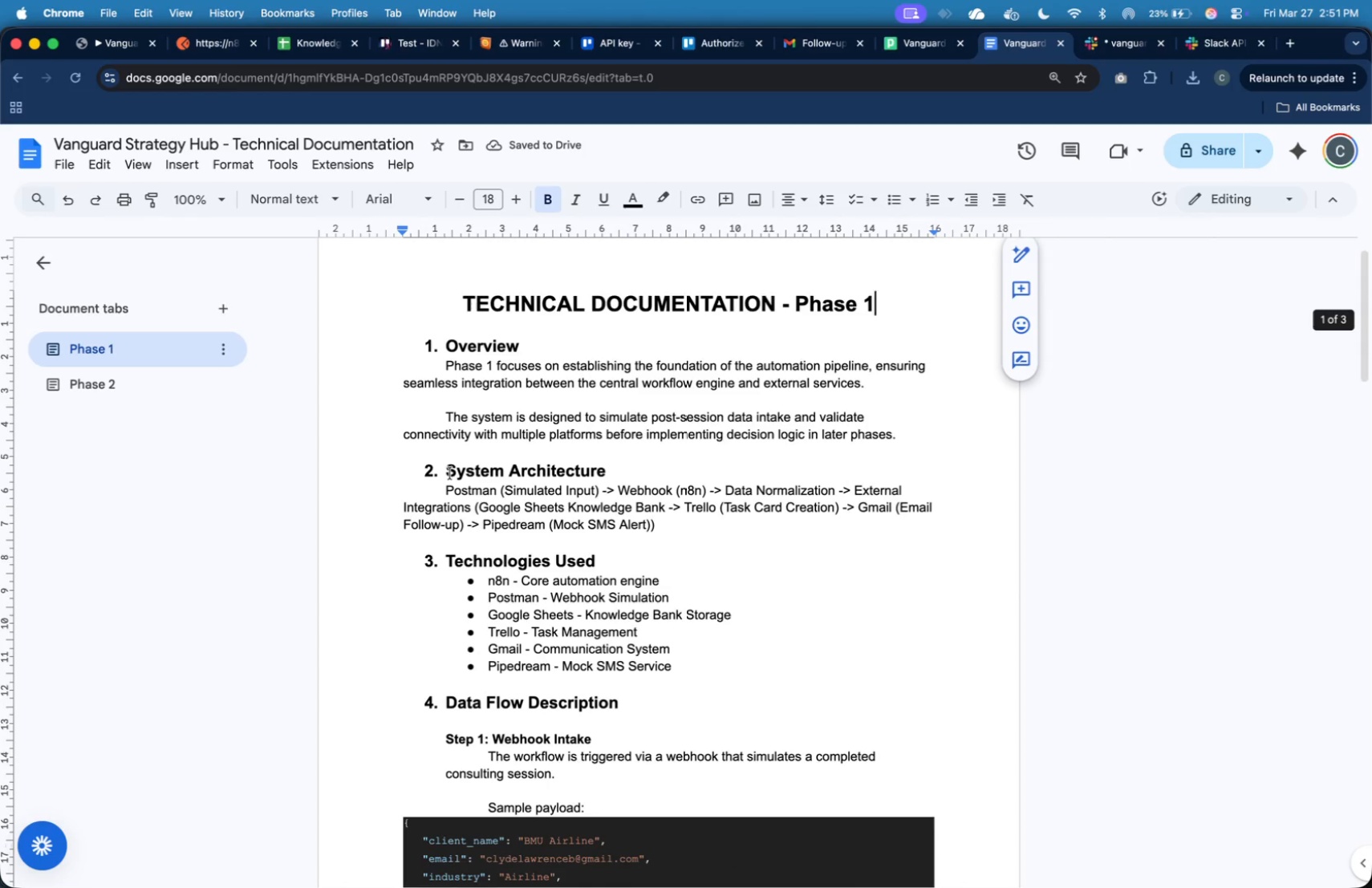 
scroll: coordinate [459, 479], scroll_direction: down, amount: 62.0
 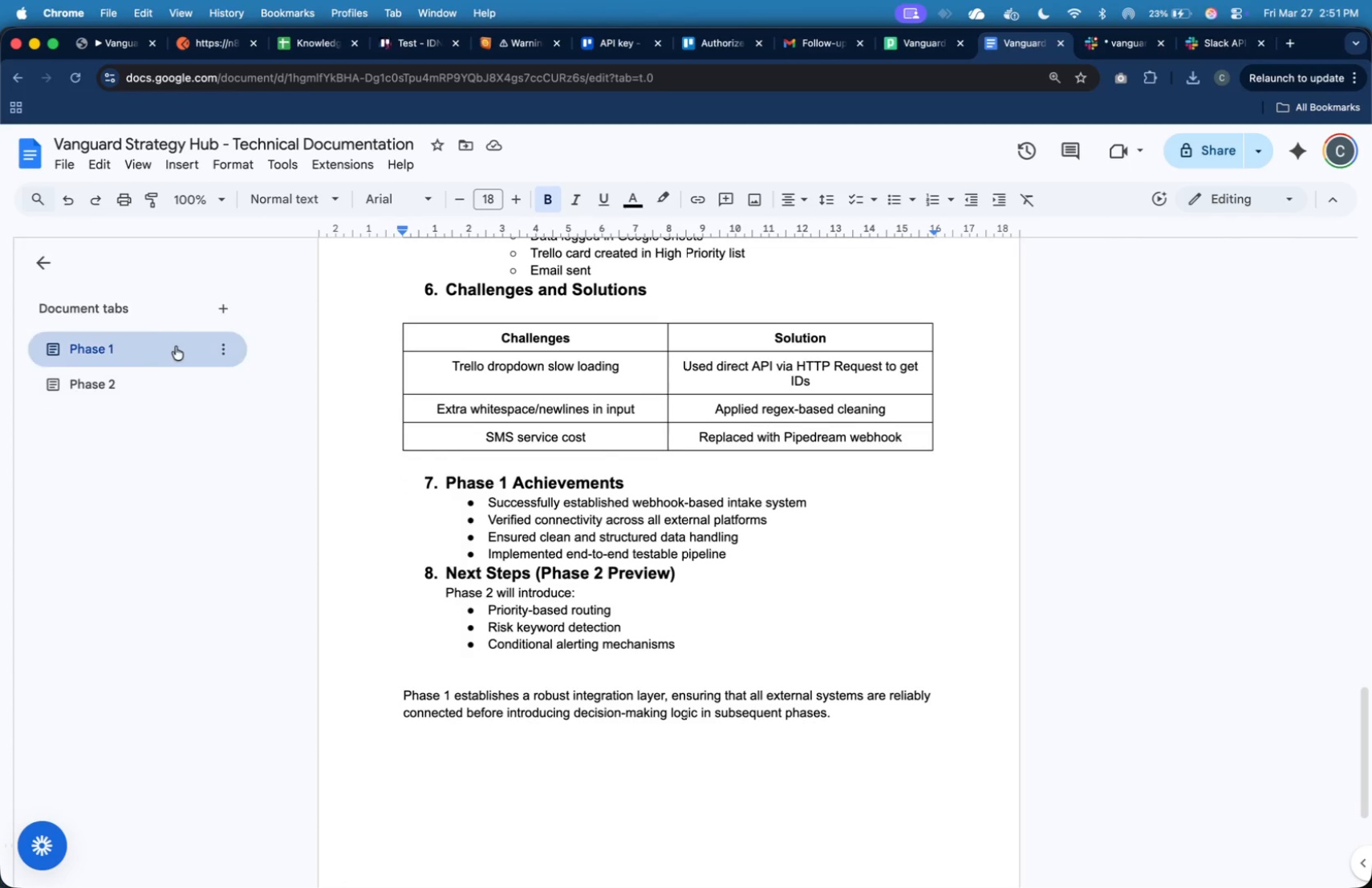 
left_click([167, 378])
 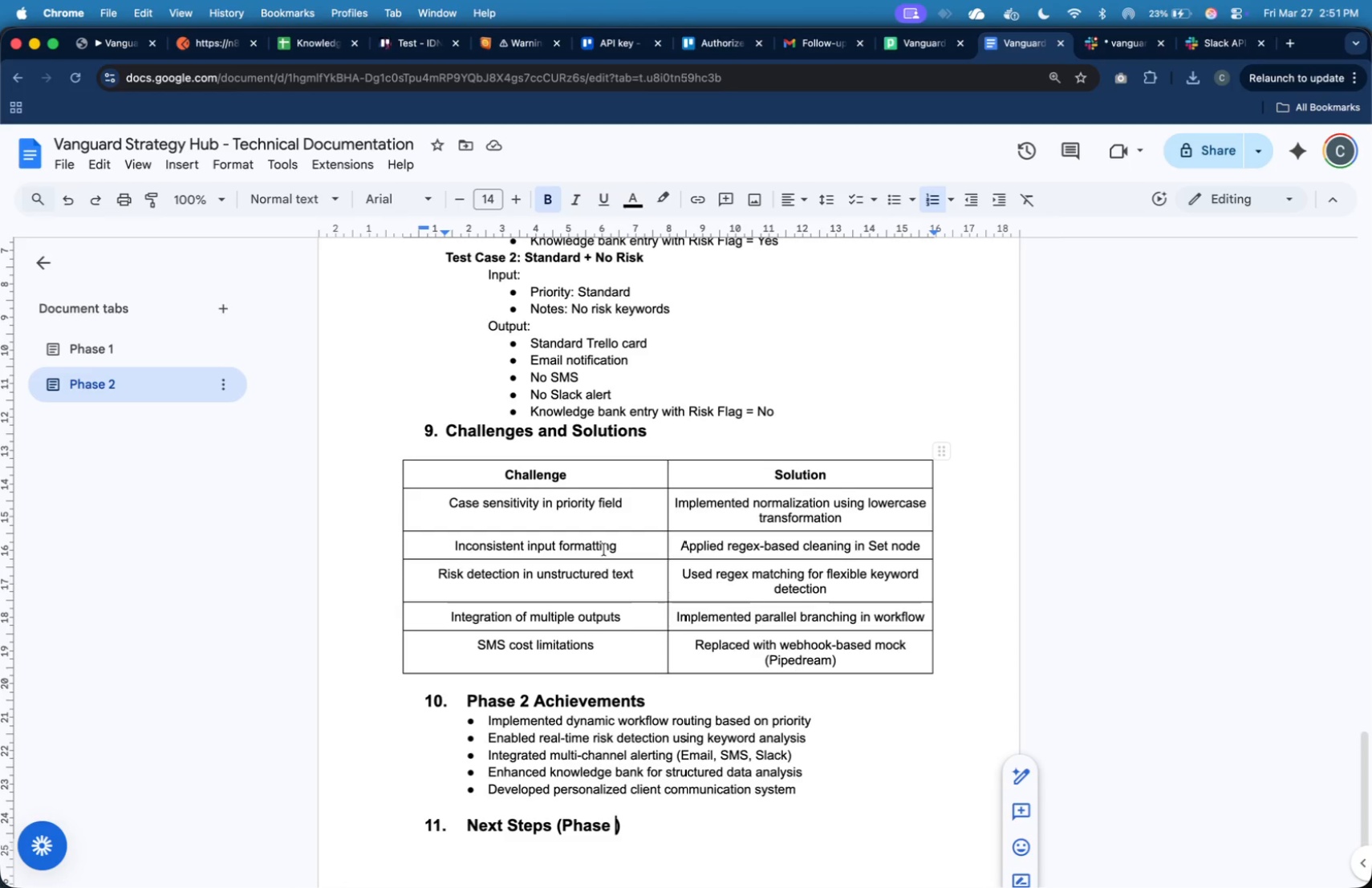 
scroll: coordinate [633, 574], scroll_direction: down, amount: 2.0
 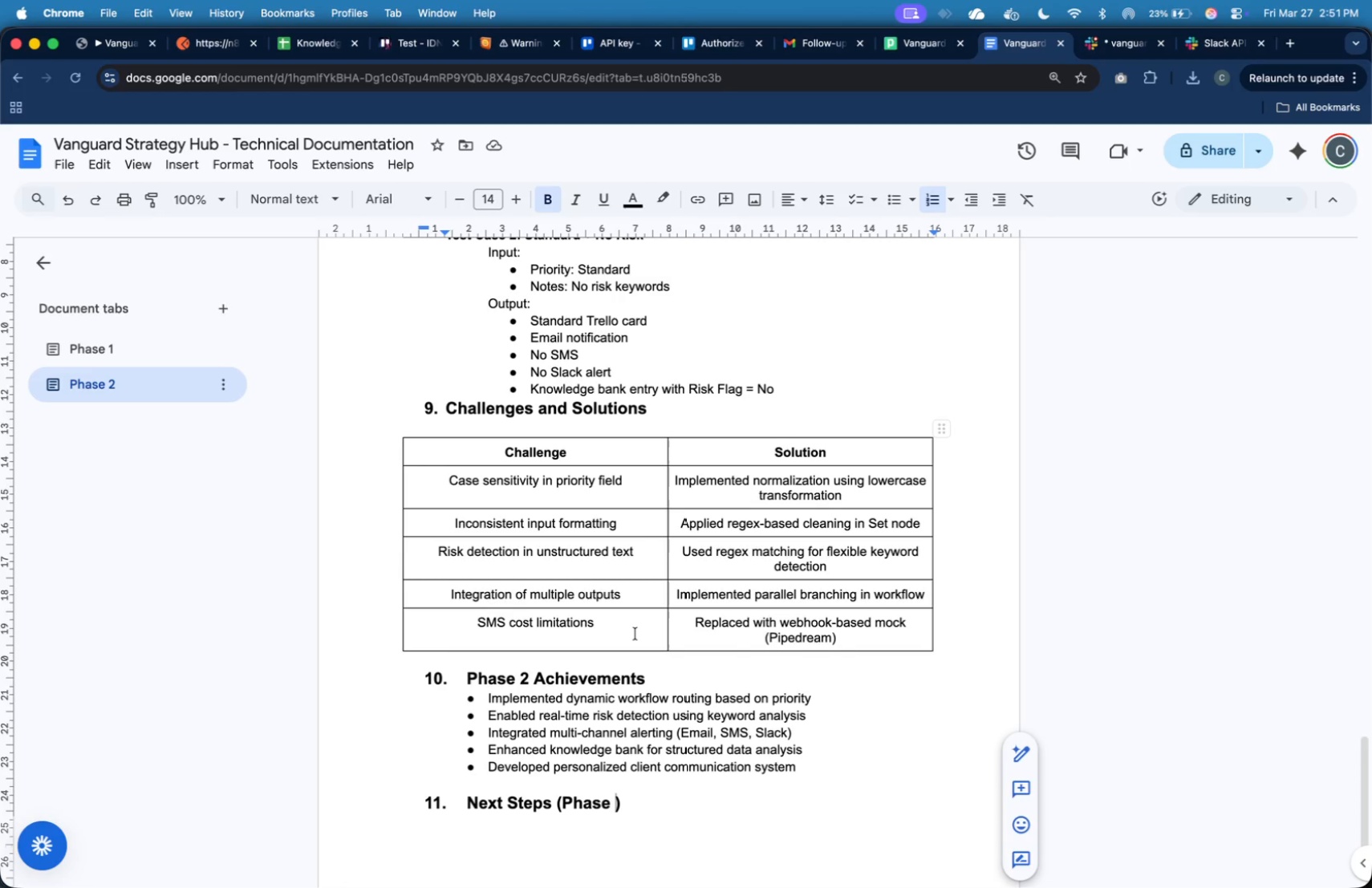 
wait(51.62)
 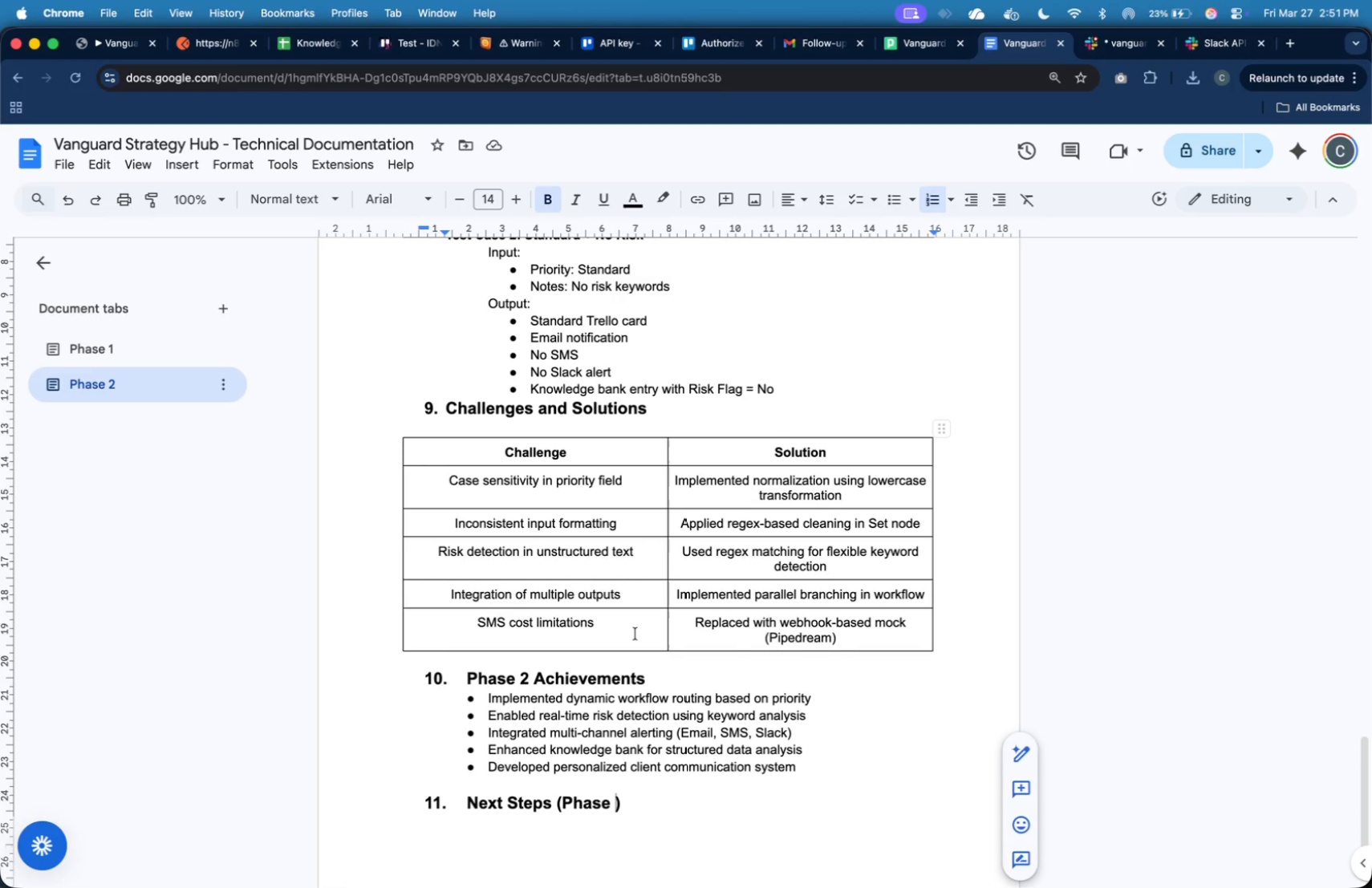 
type(3 Preview)
 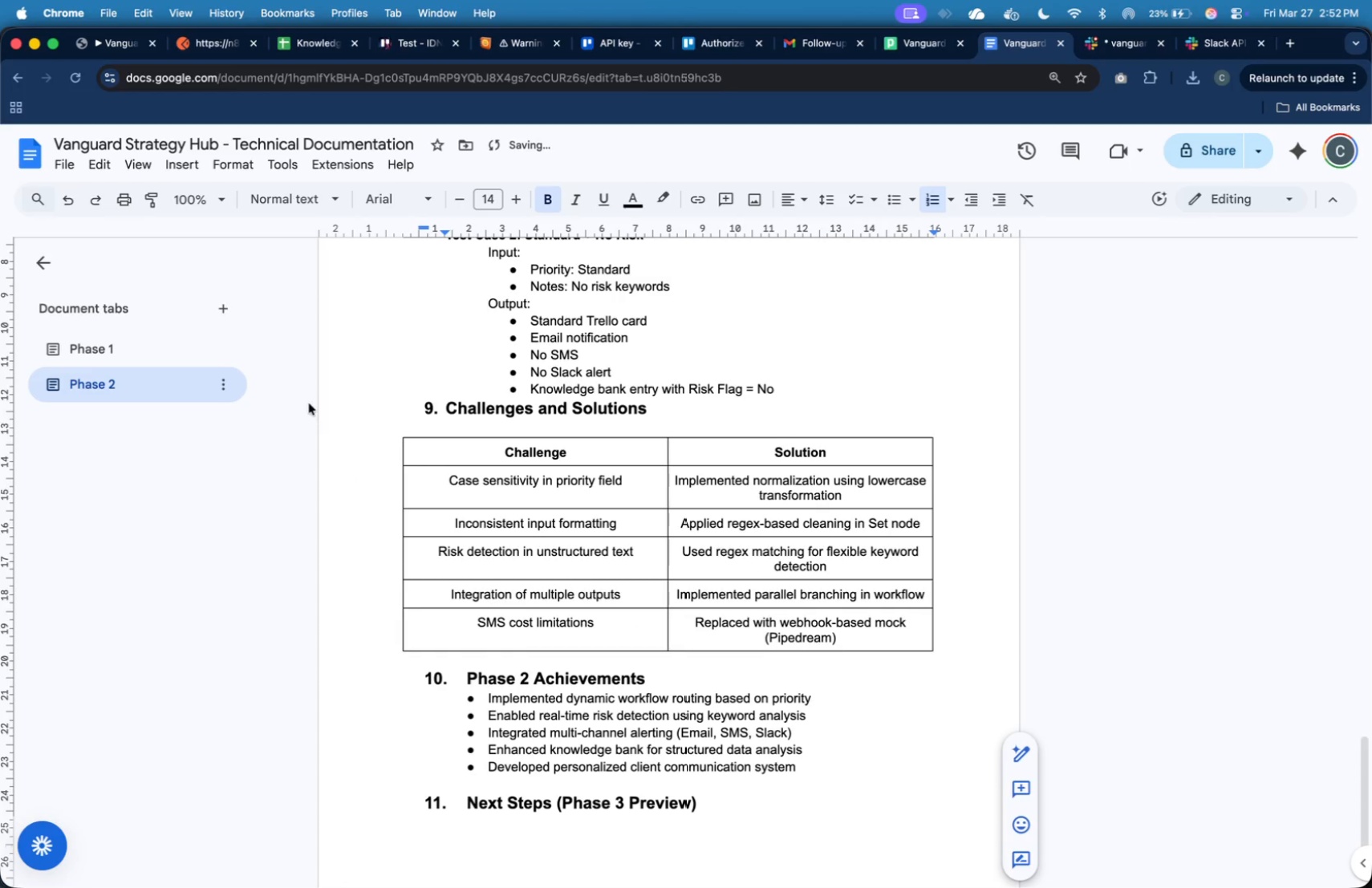 
left_click([193, 347])
 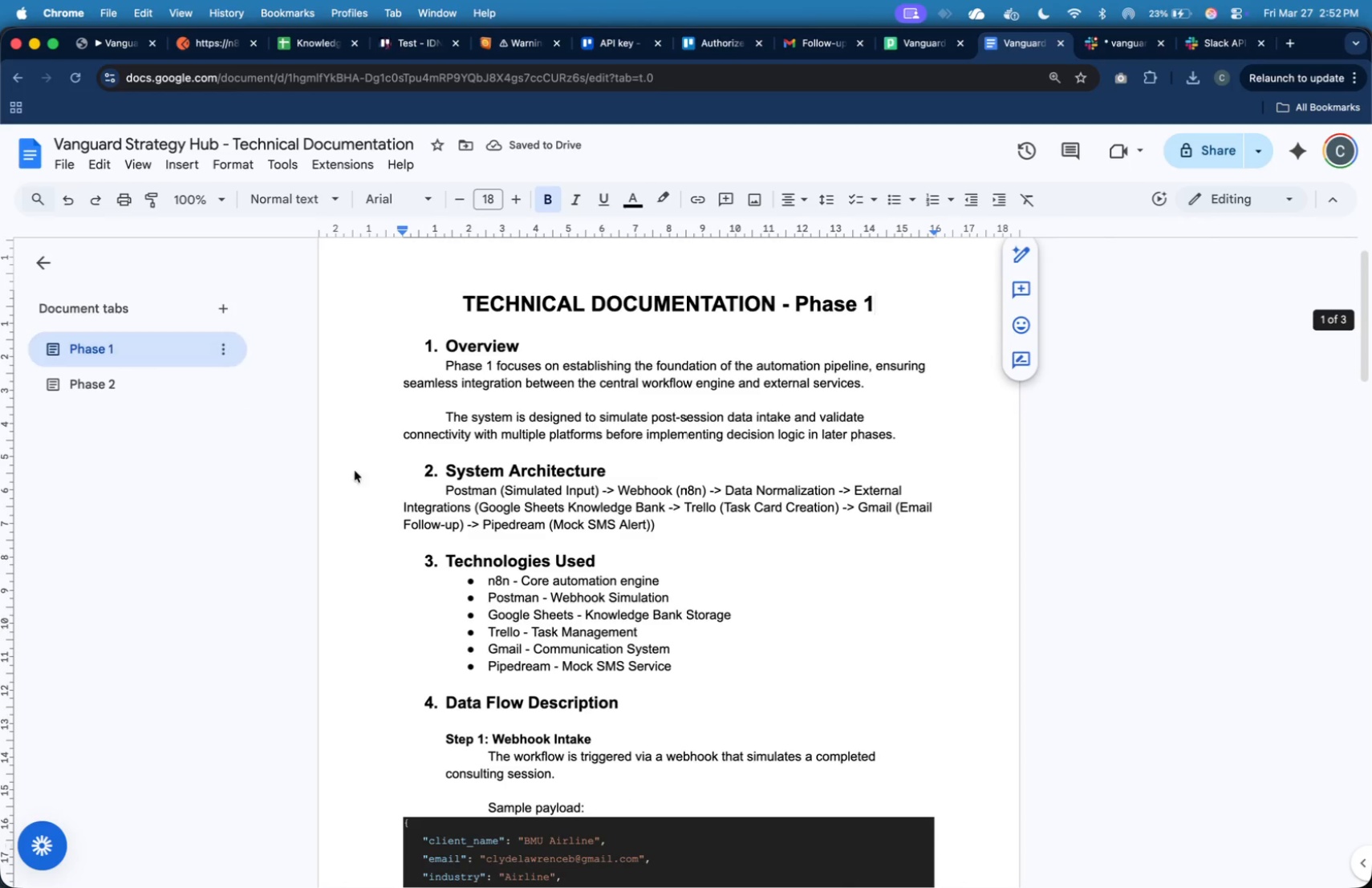 
scroll: coordinate [465, 528], scroll_direction: down, amount: 63.0
 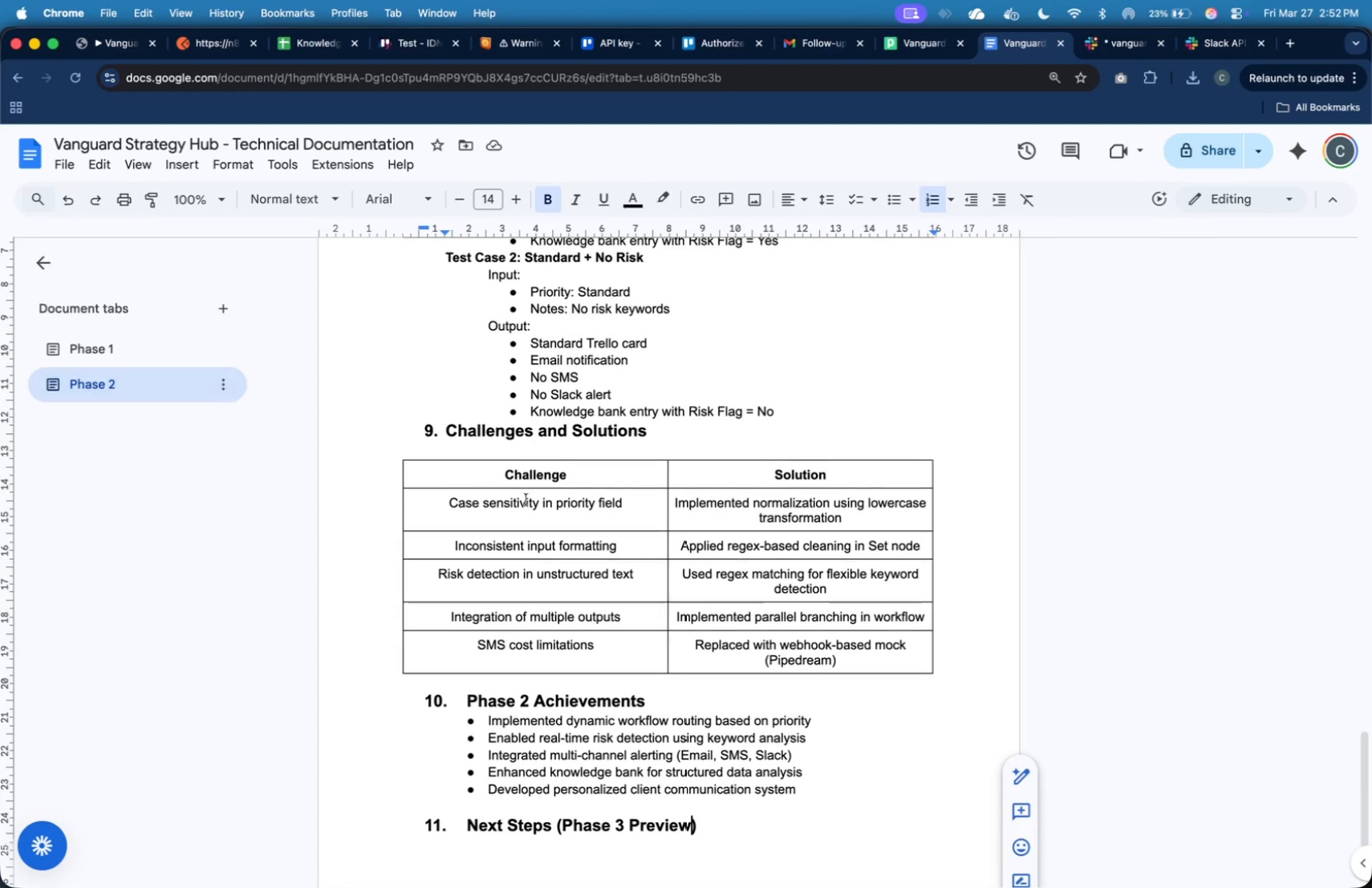 
left_click([769, 832])
 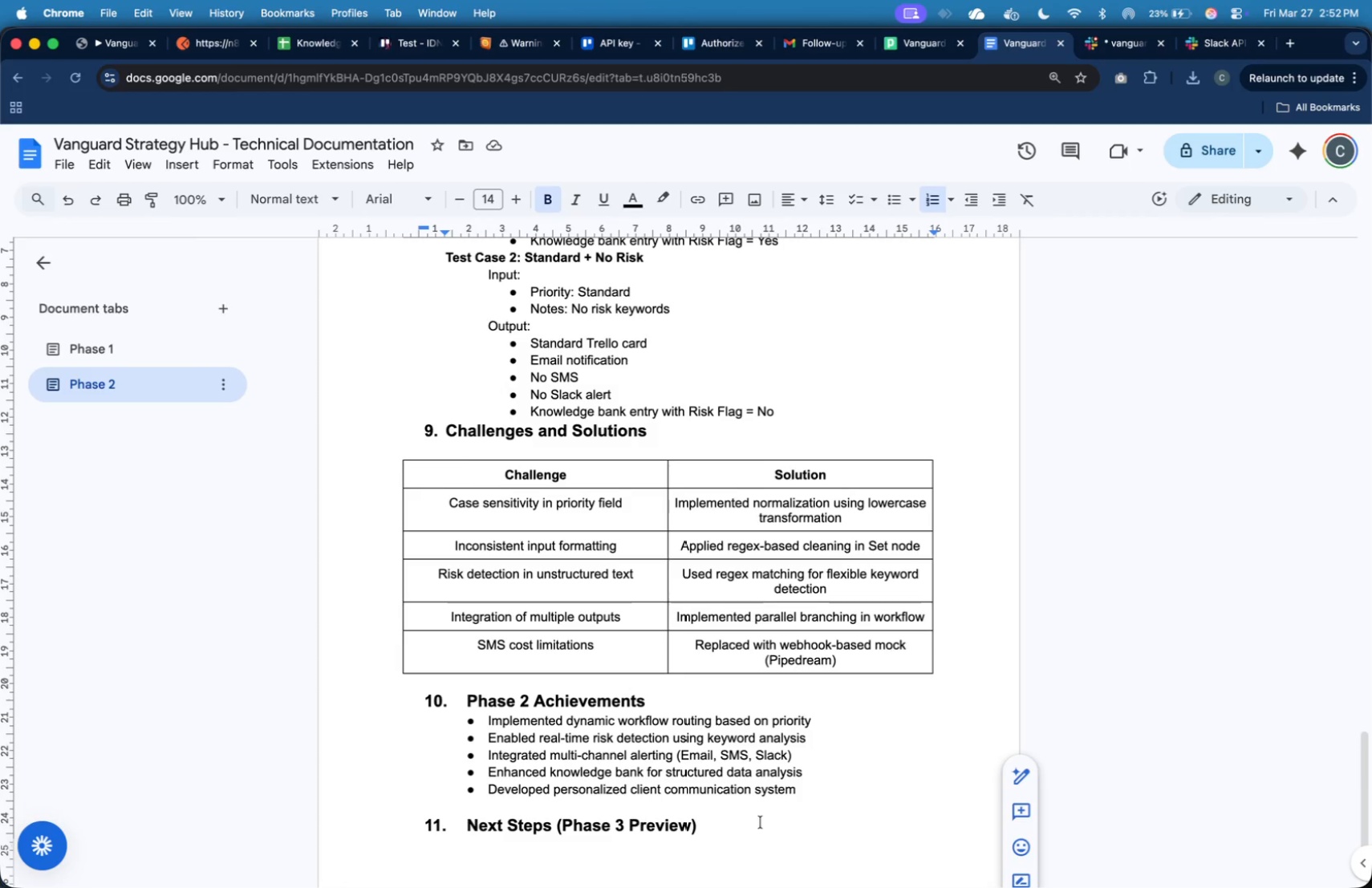 
key(Enter)
 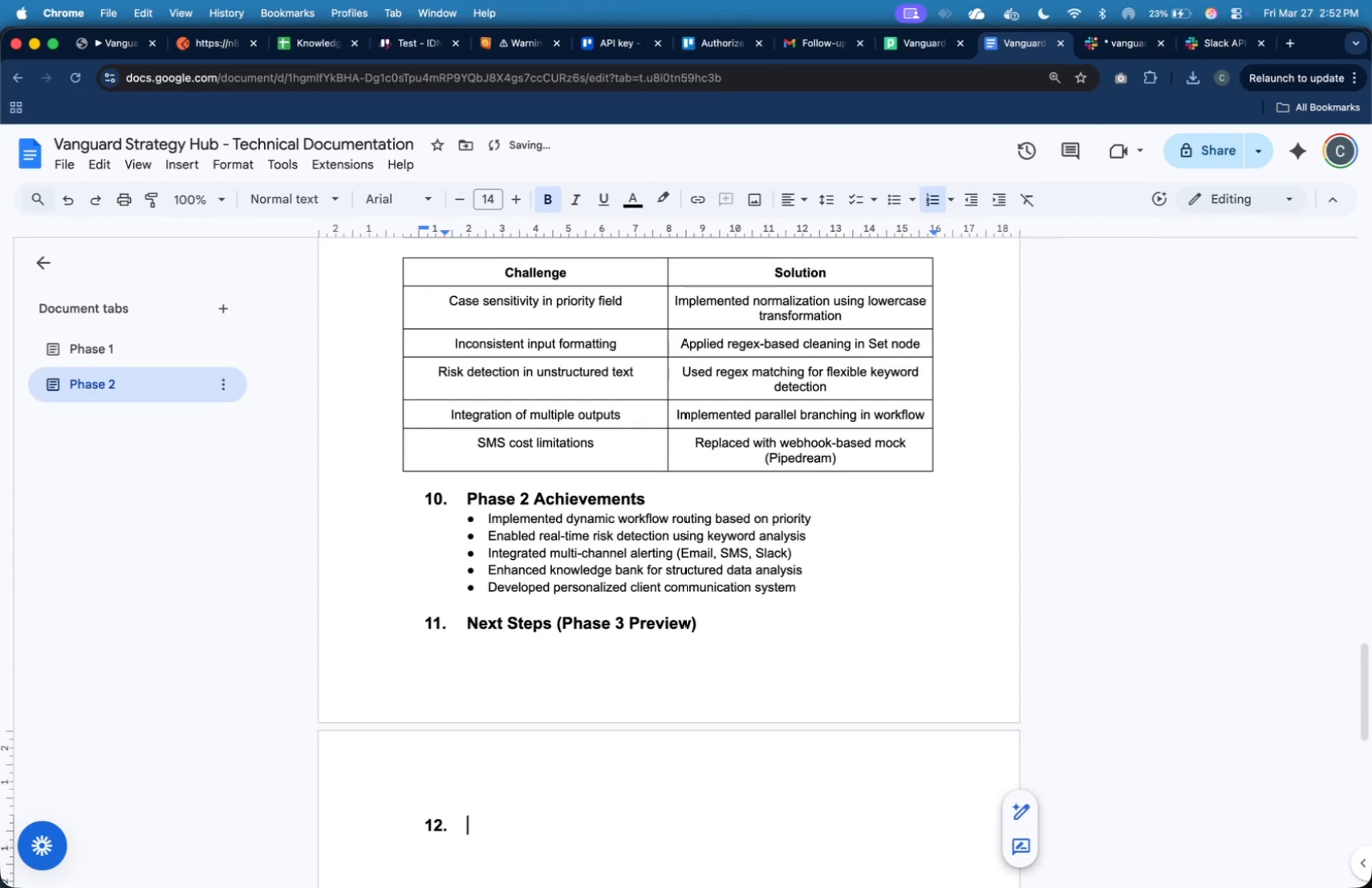 
key(Enter)
 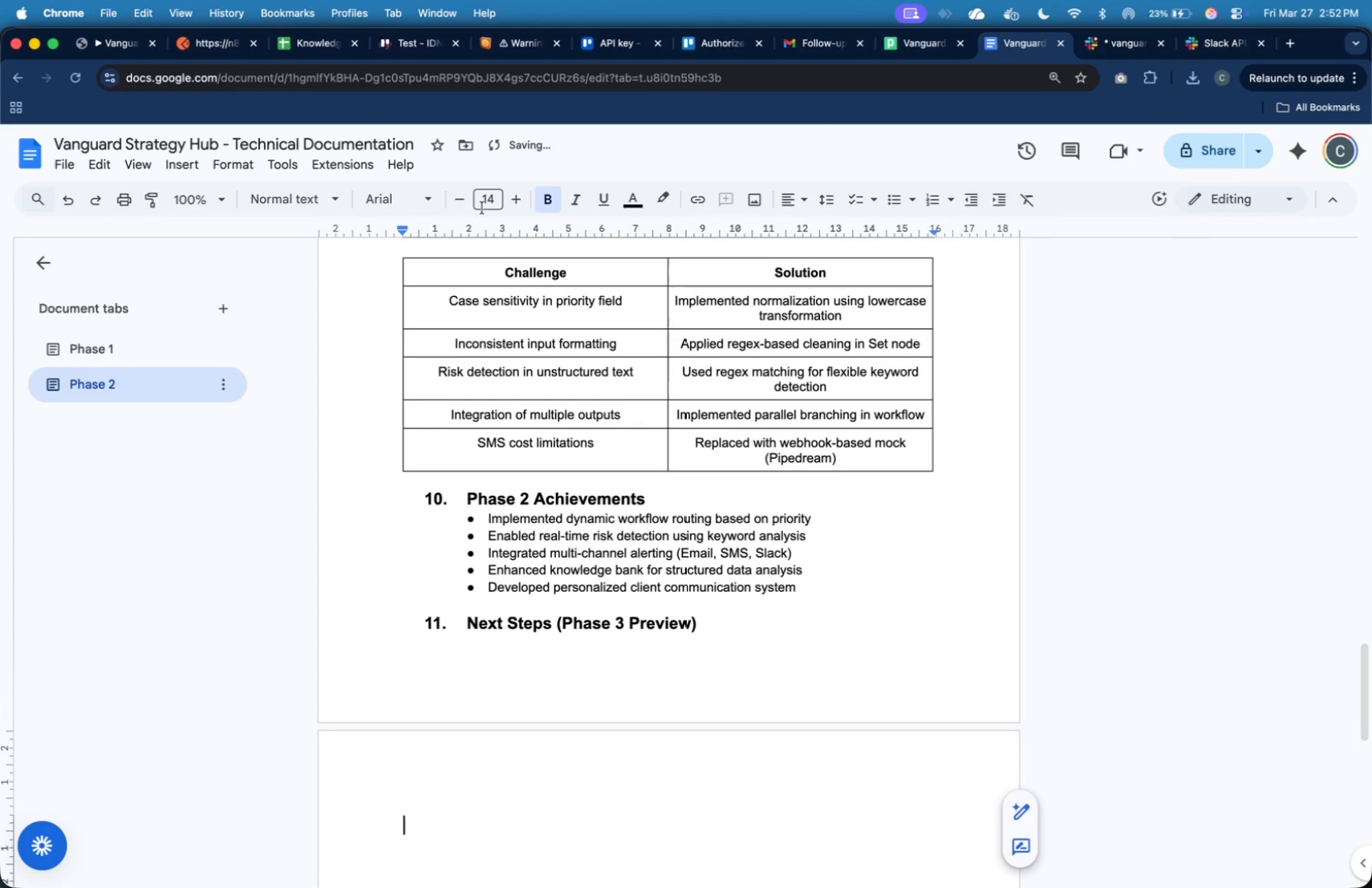 
double_click([461, 207])
 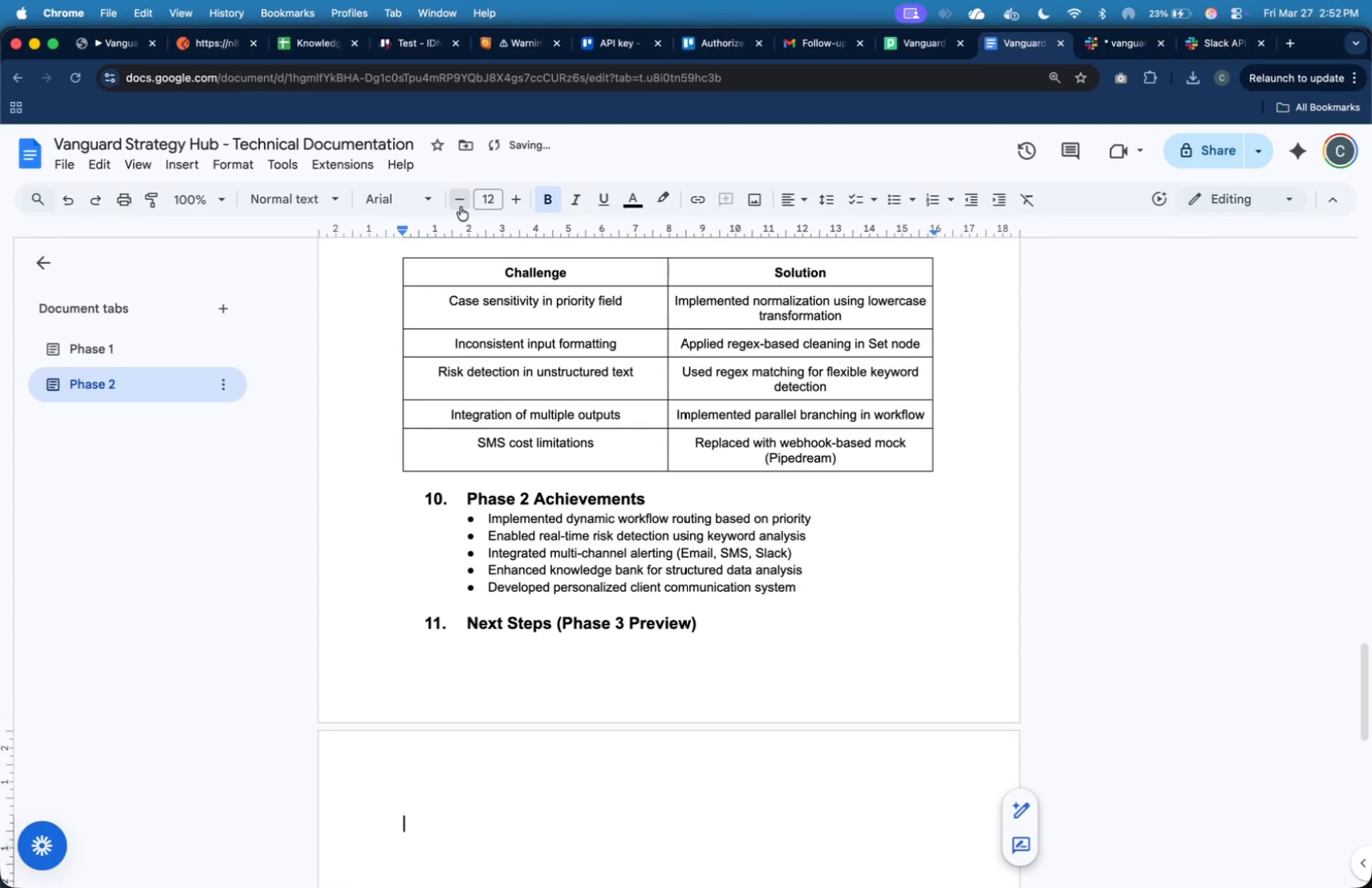 
triple_click([461, 207])
 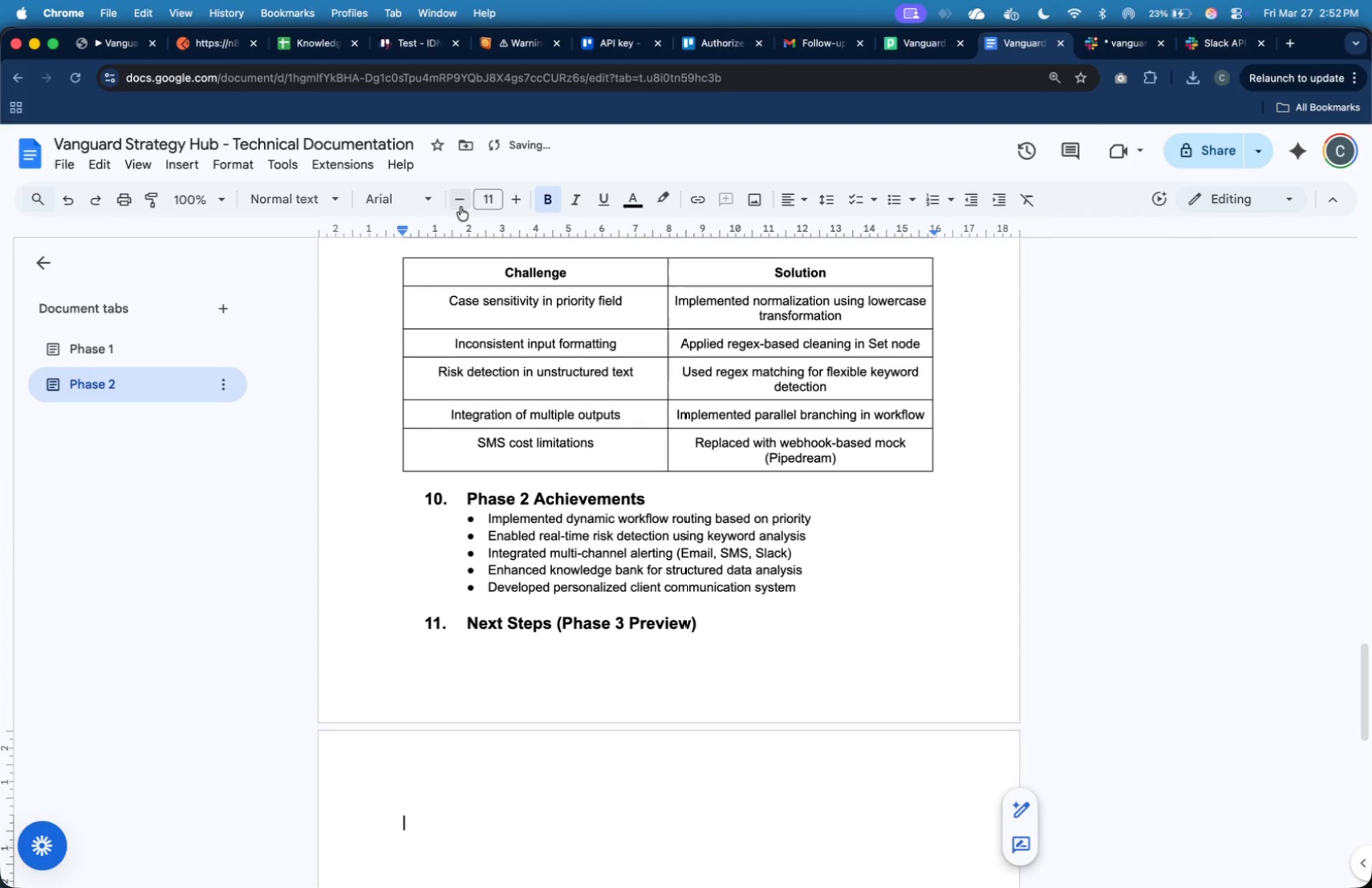 
key(Meta+B)
 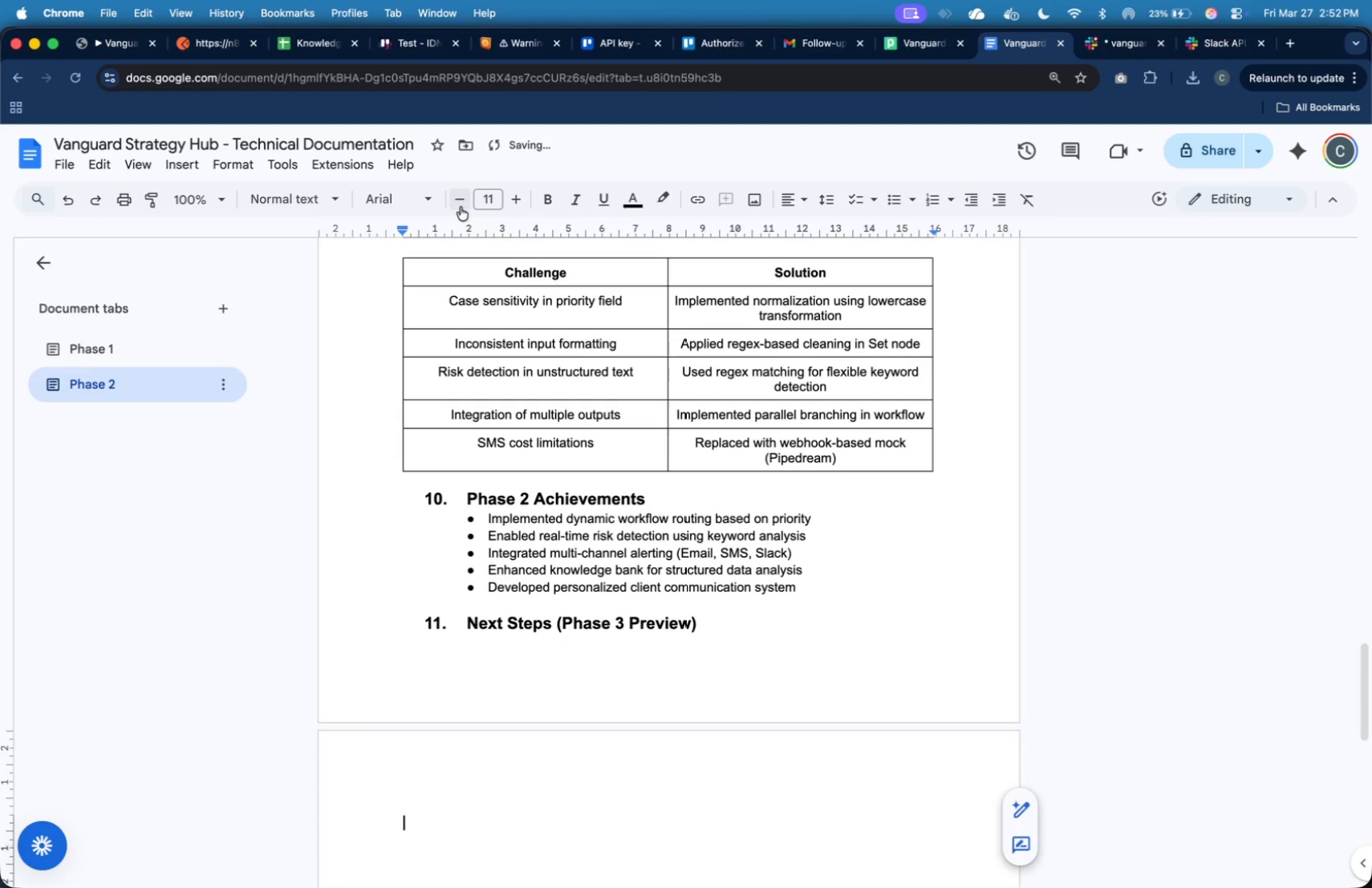 
key(Tab)
type(Pa)
key(Backspace)
type(hase 3 will introduce:)
 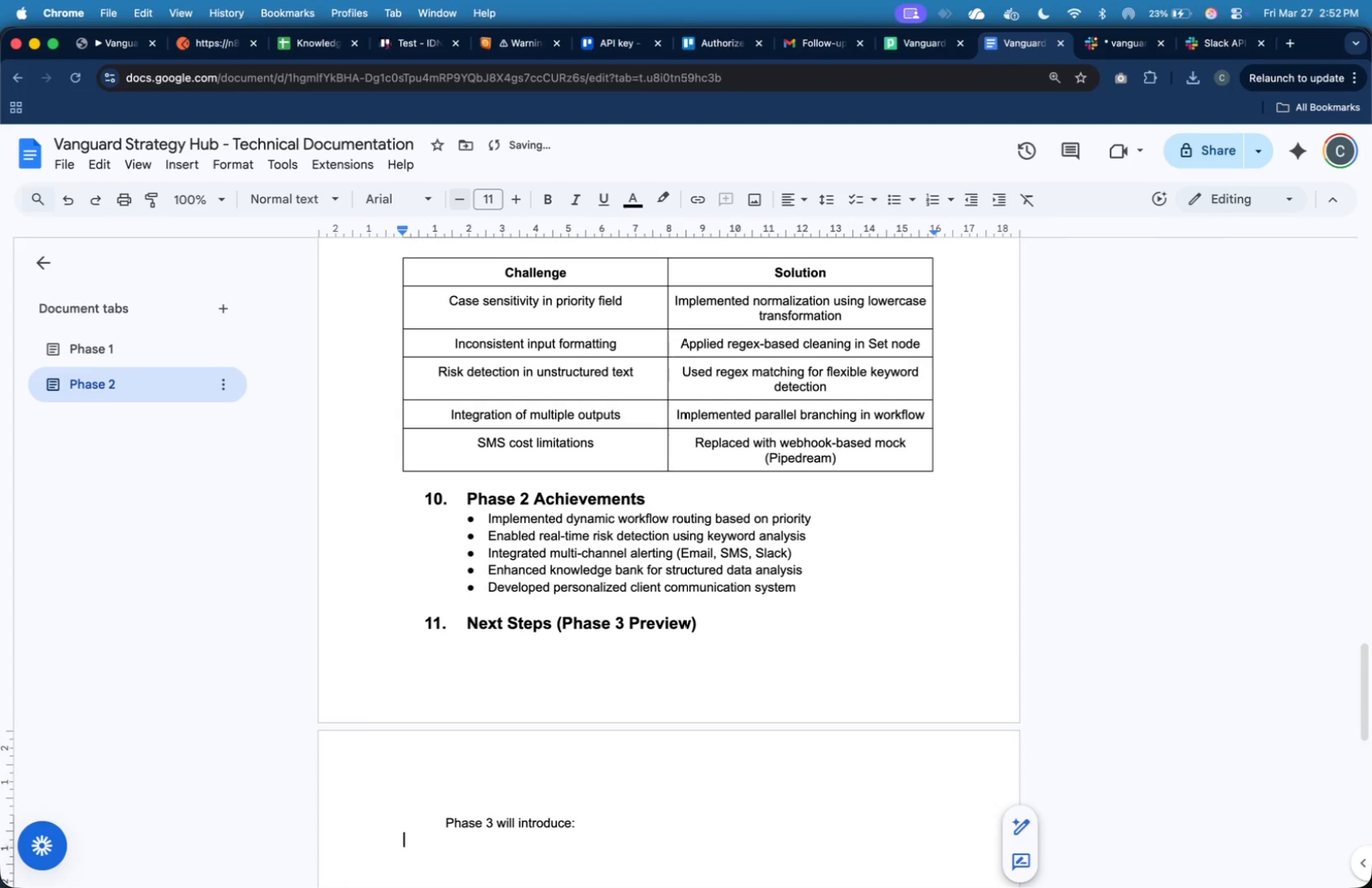 
 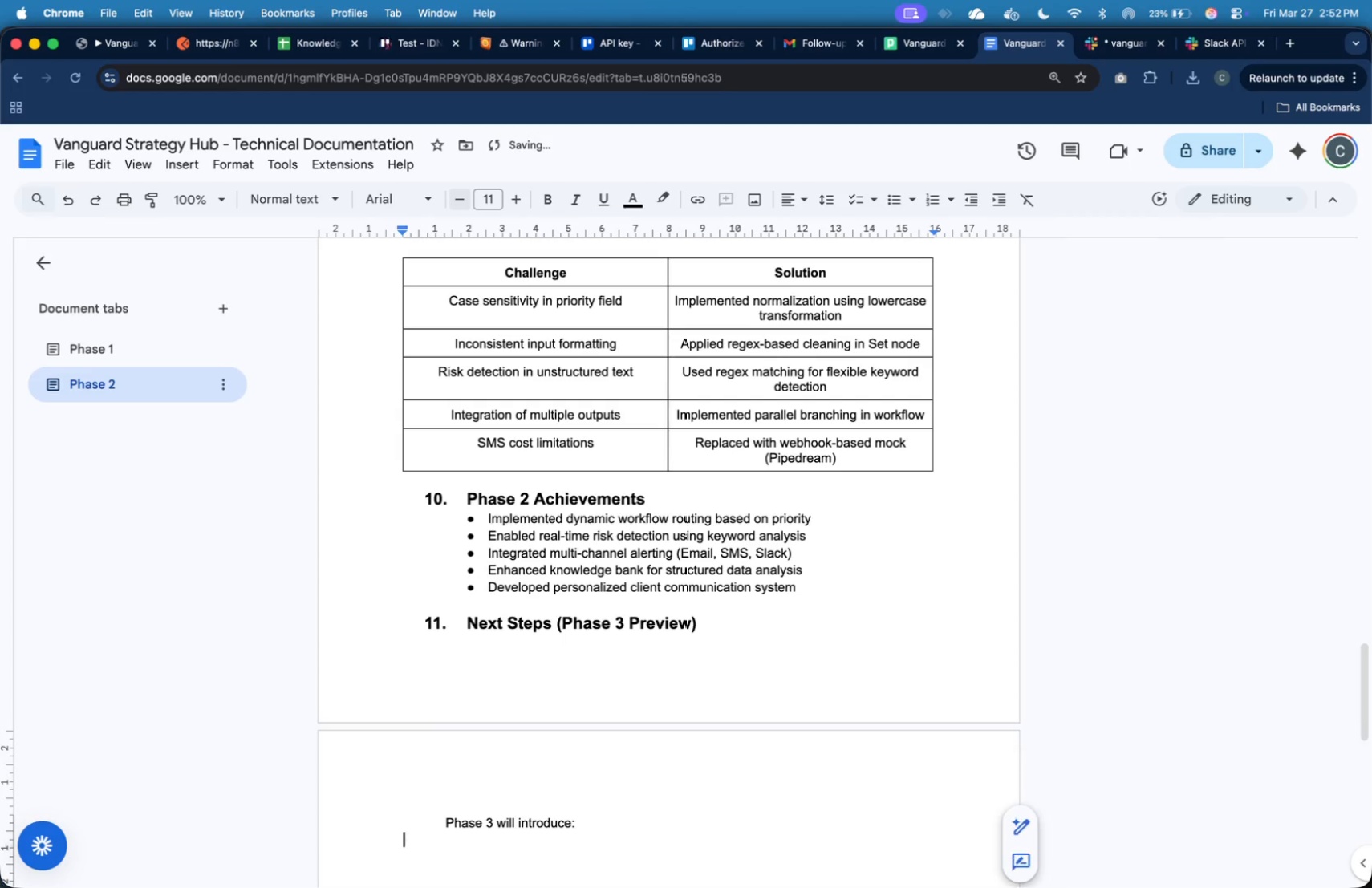 
key(Enter)
 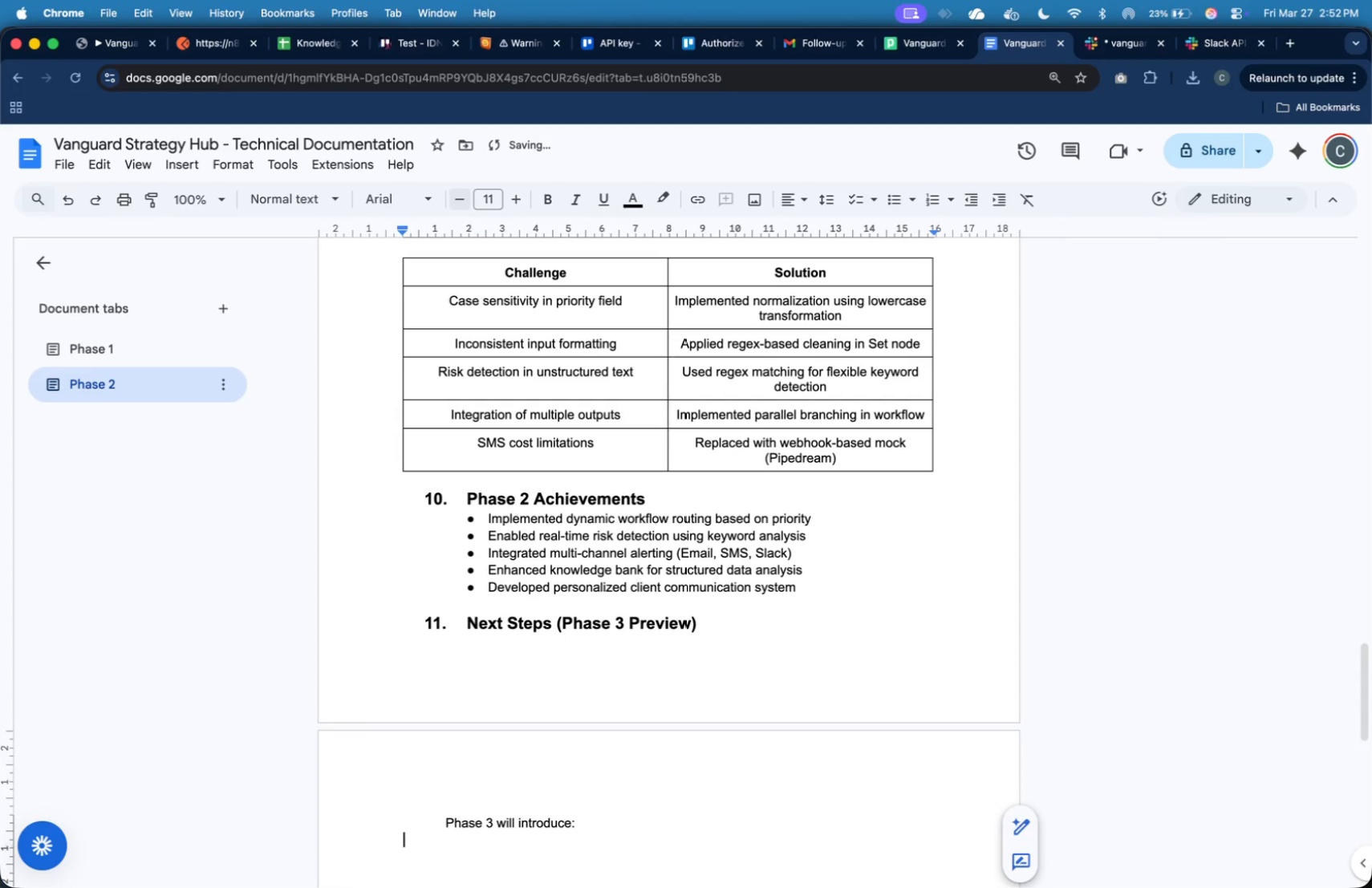 
key(Tab)
 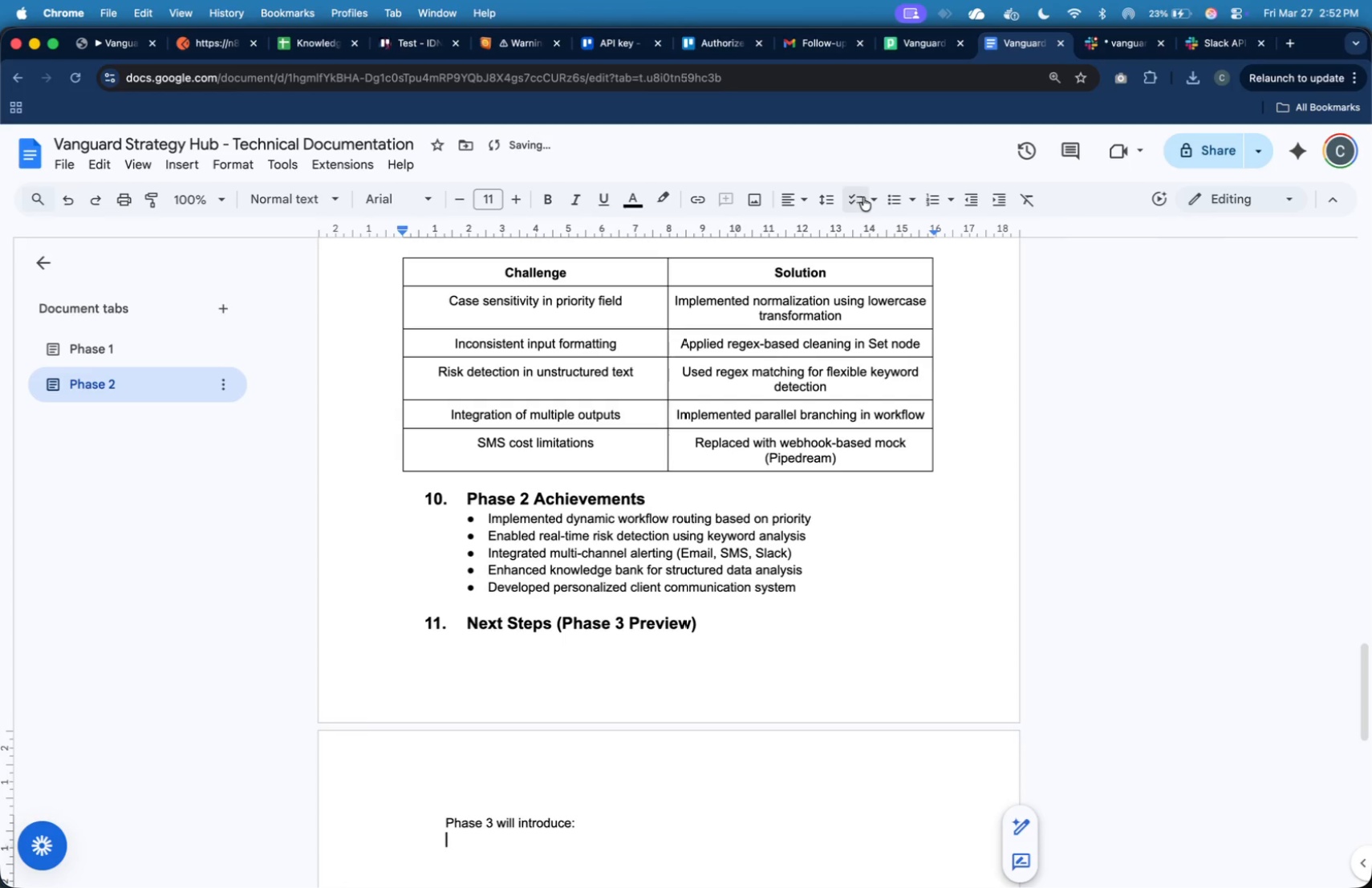 
left_click([890, 198])
 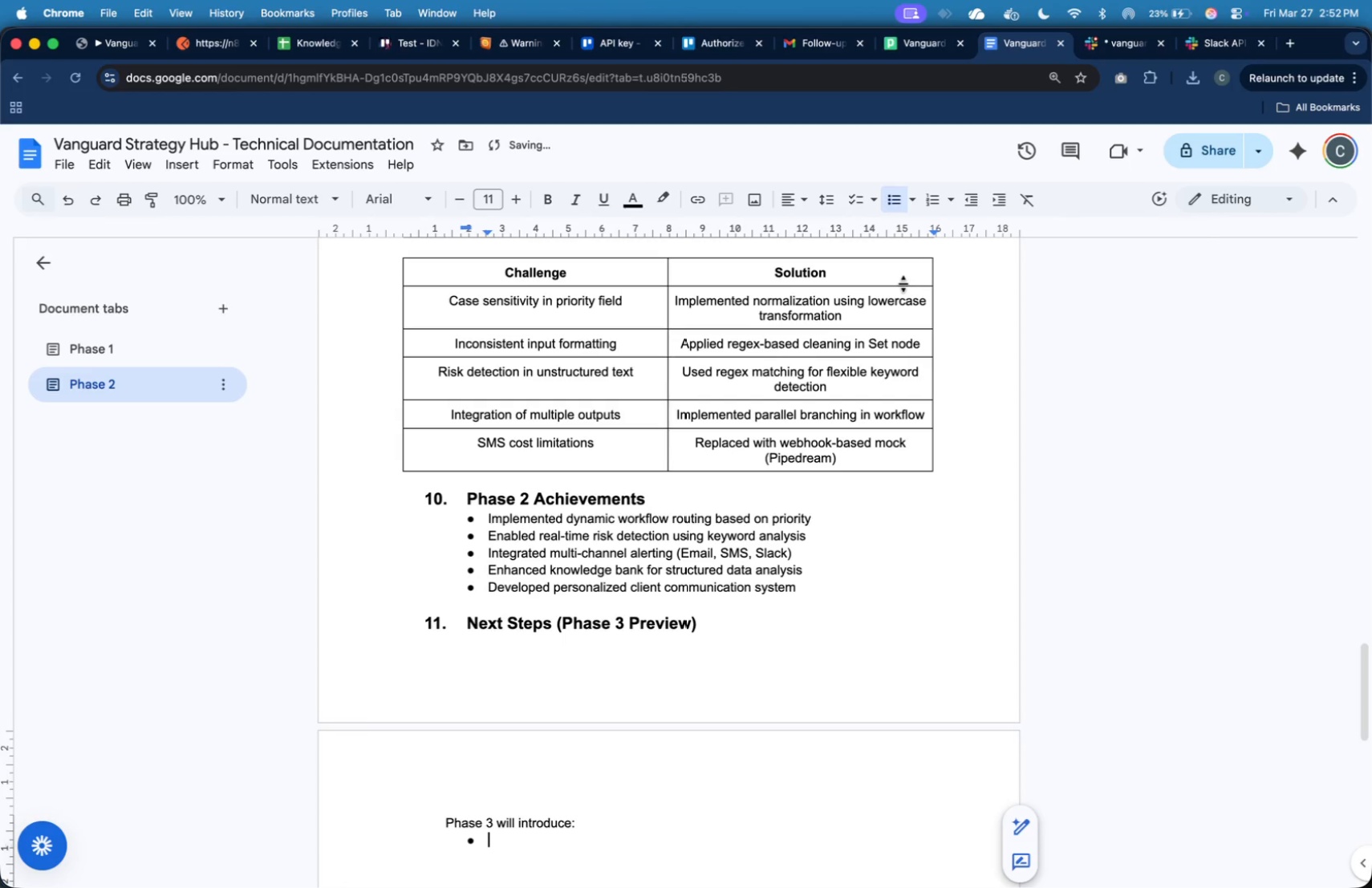 
type(Implementation )
 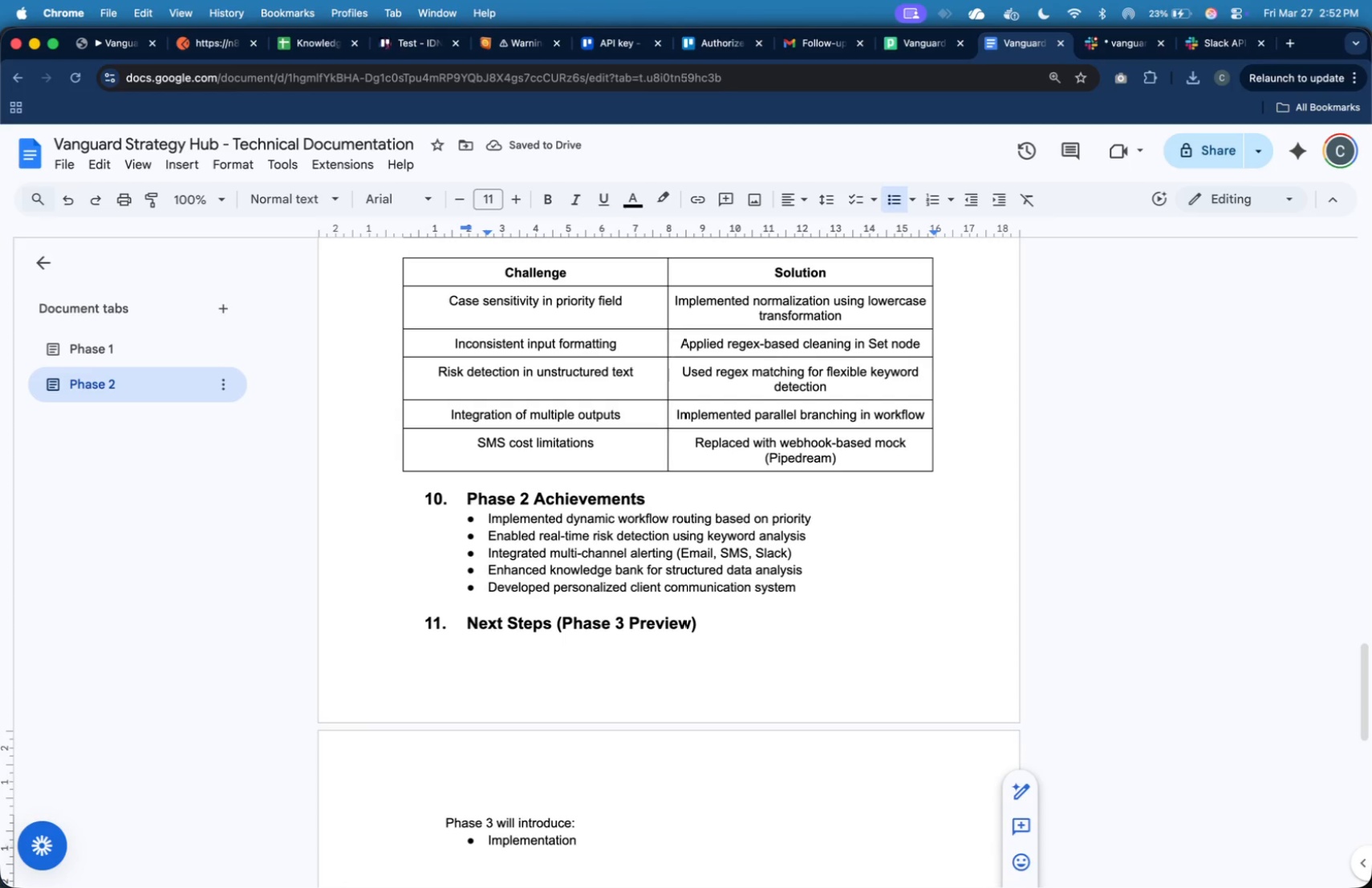 
wait(5.83)
 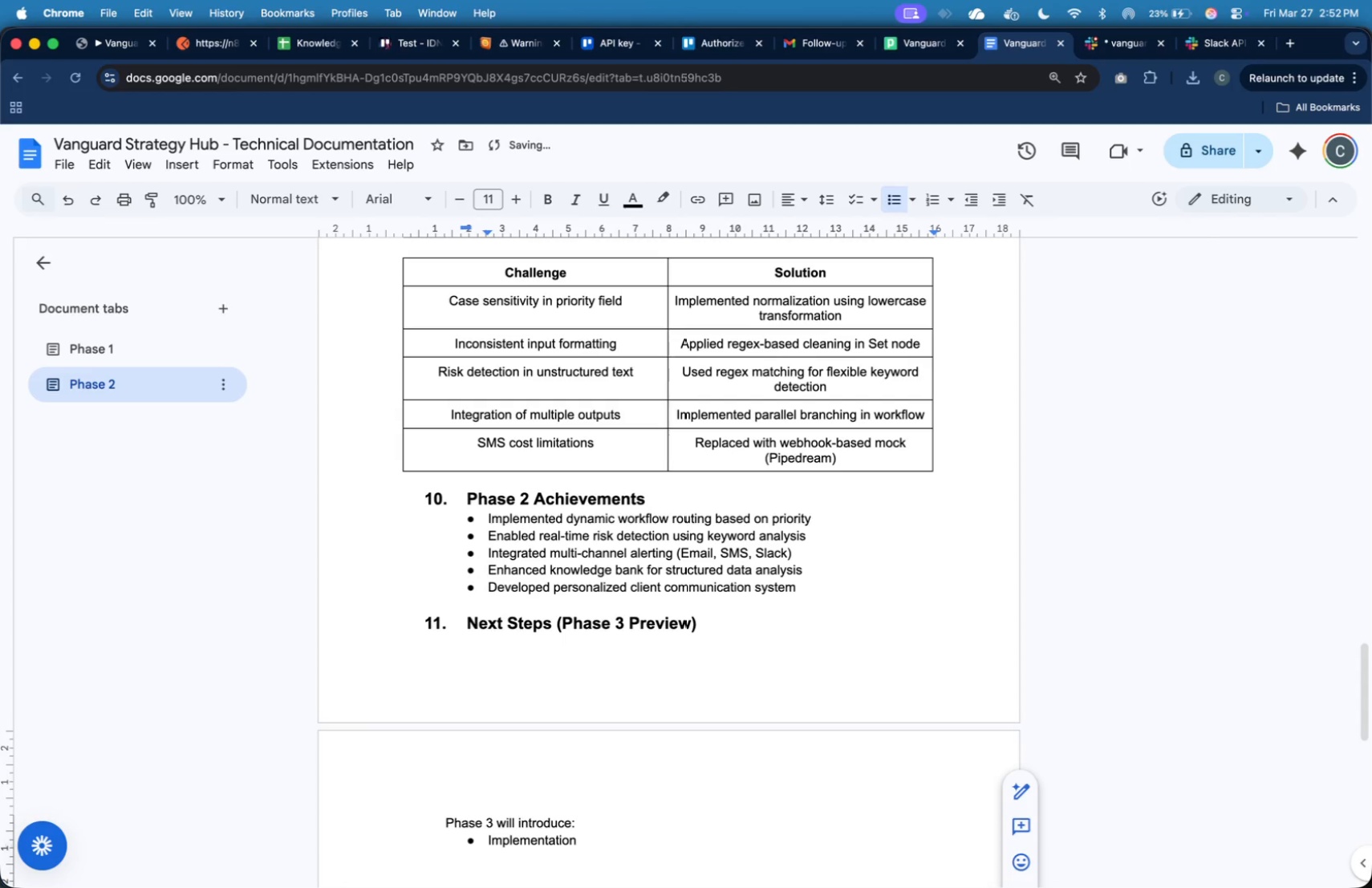 
type(of centralized error handling and logging)
 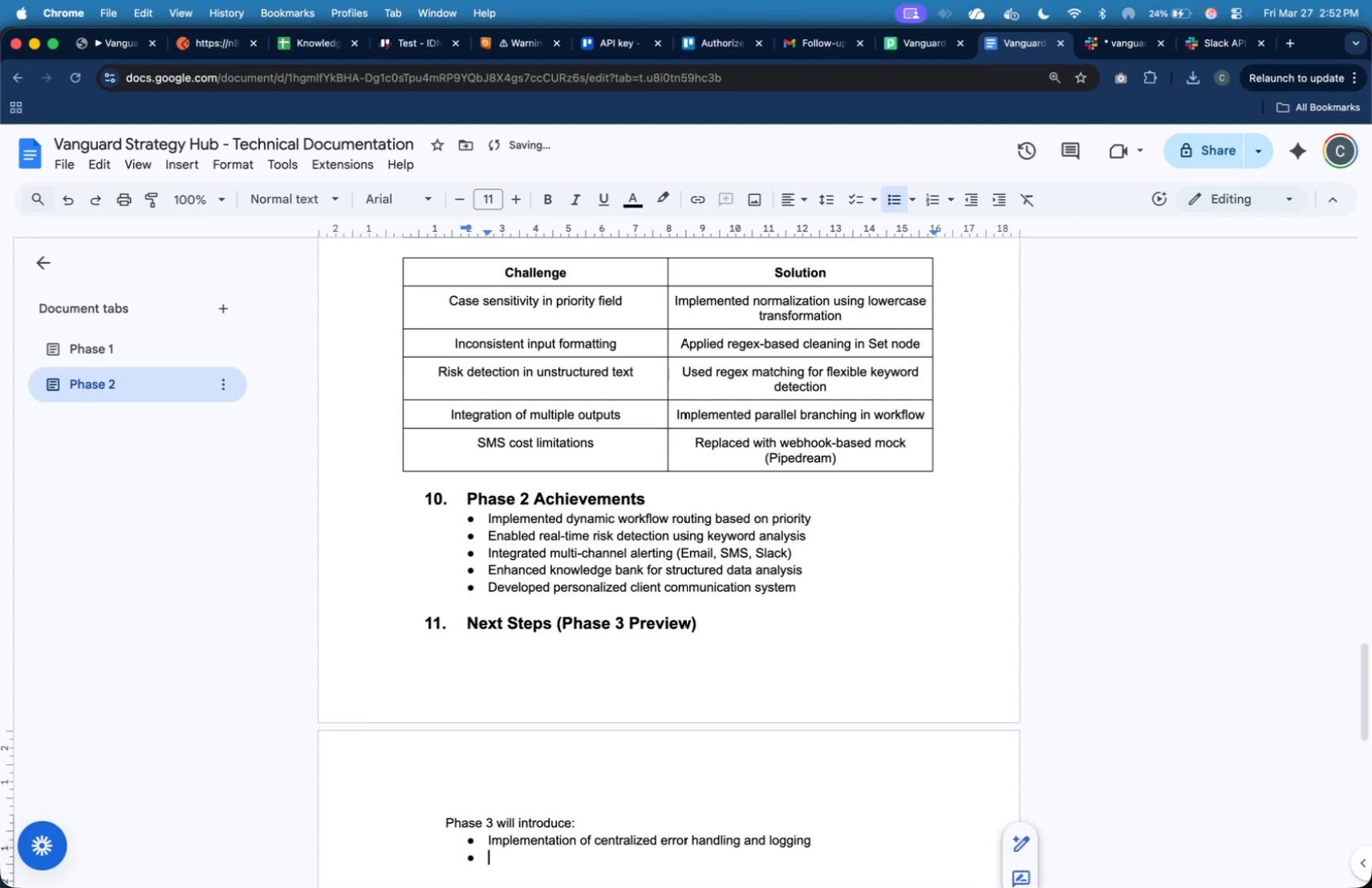 
key(Enter)
 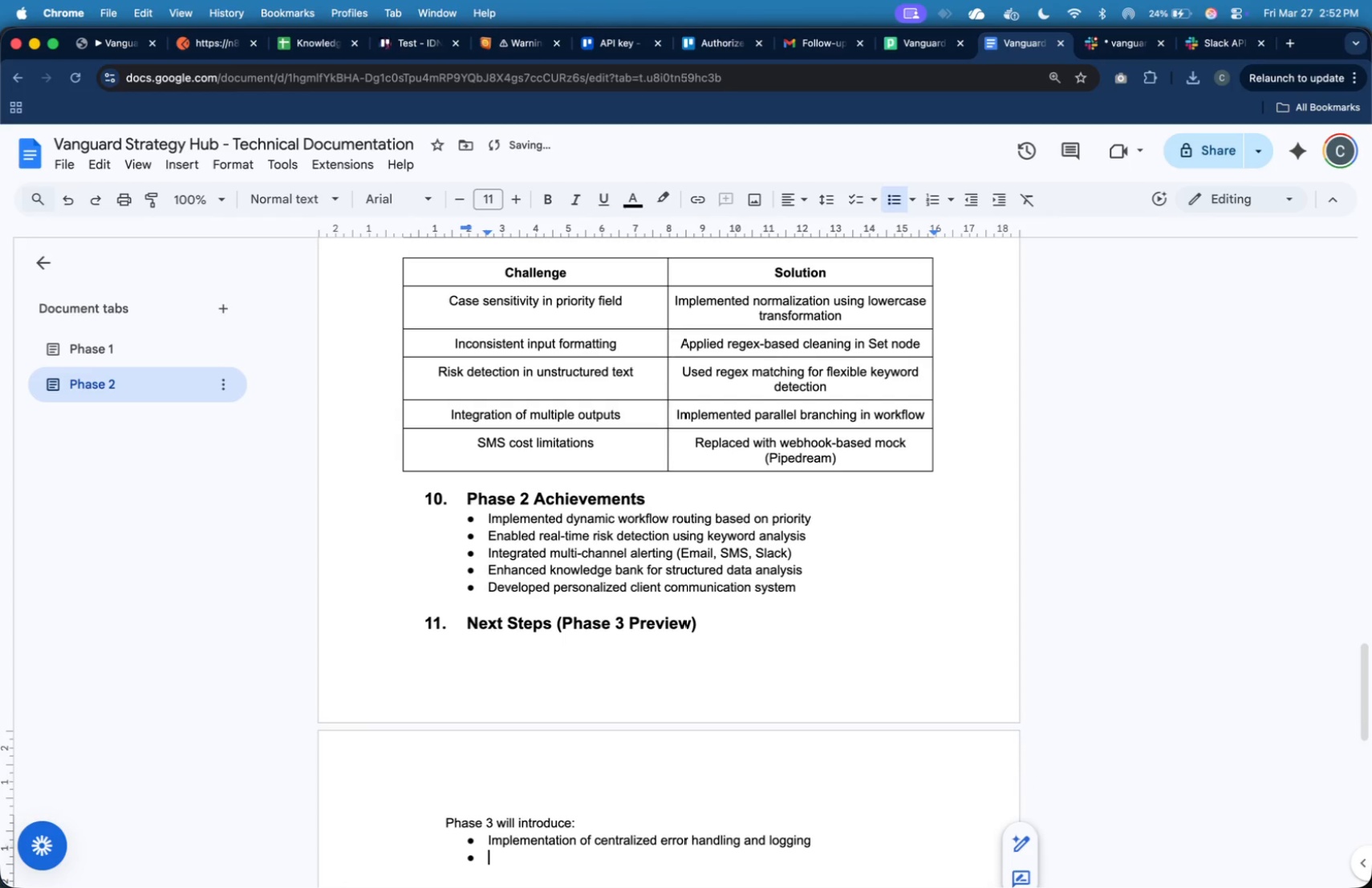 
type(Retry mechanisms for failes )
key(Backspace)
key(Backspace)
type(d API calls)
 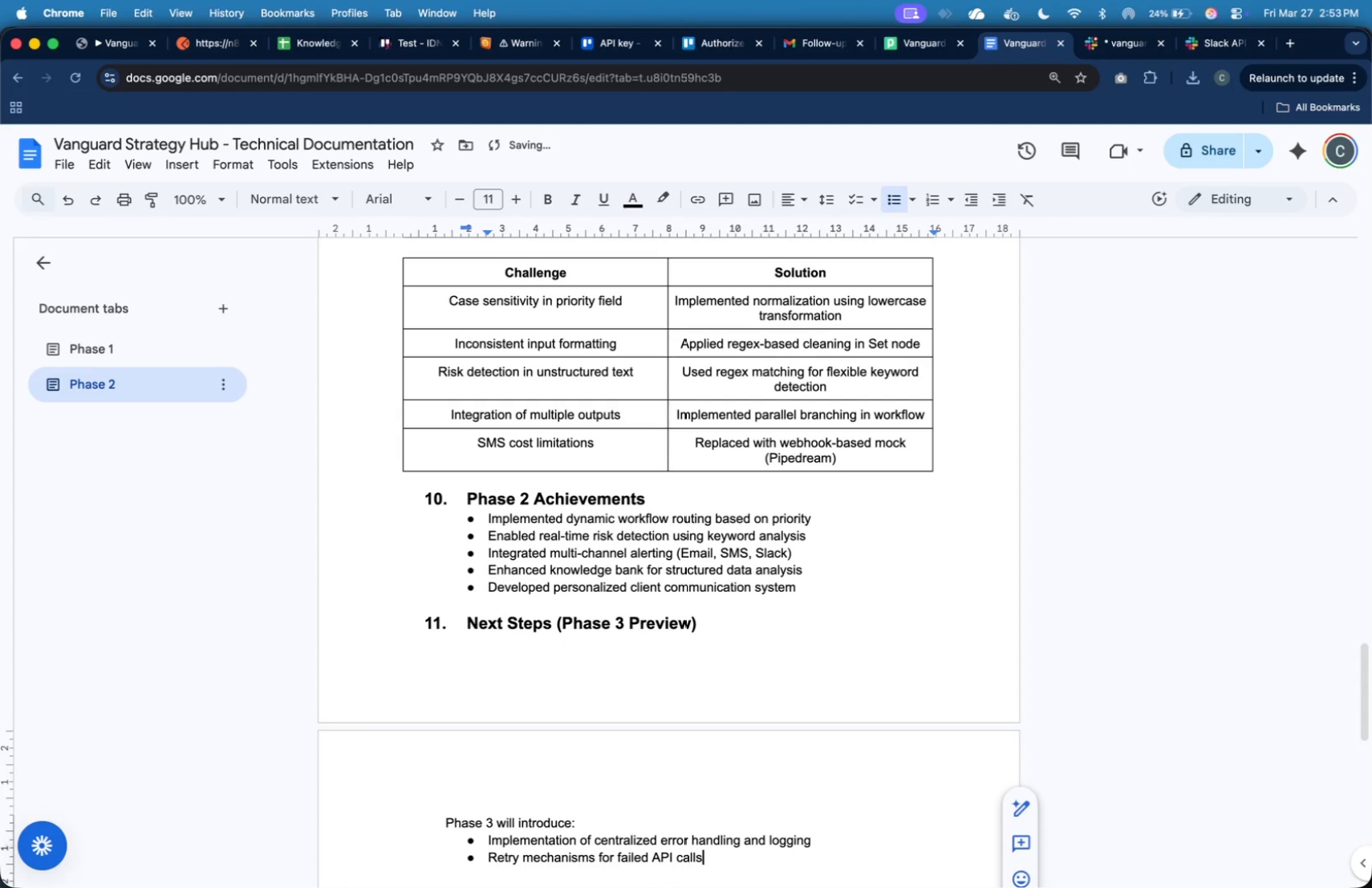 
scroll: coordinate [887, 407], scroll_direction: down, amount: 11.0
 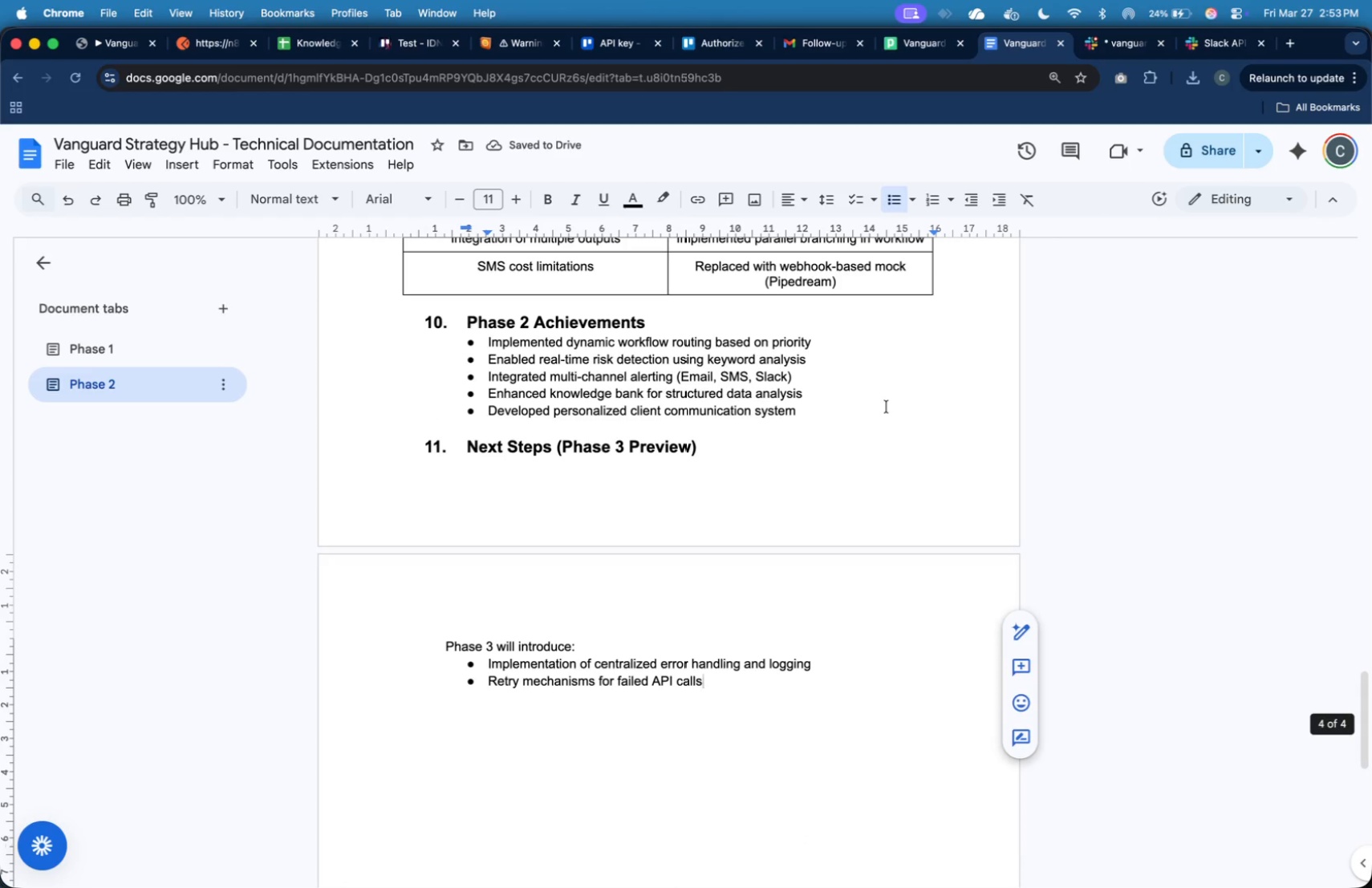 
key(Enter)
 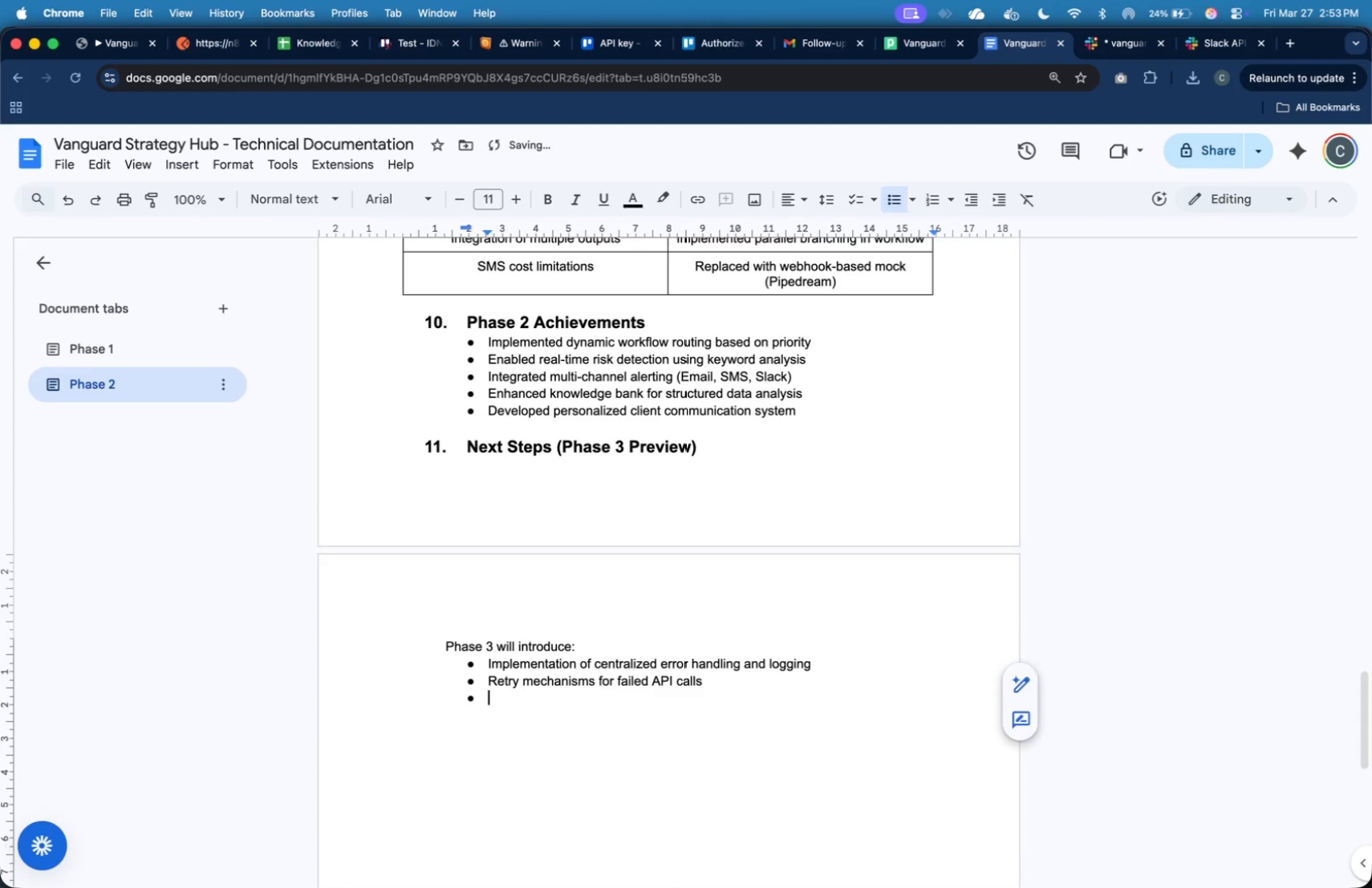 
key(Enter)
 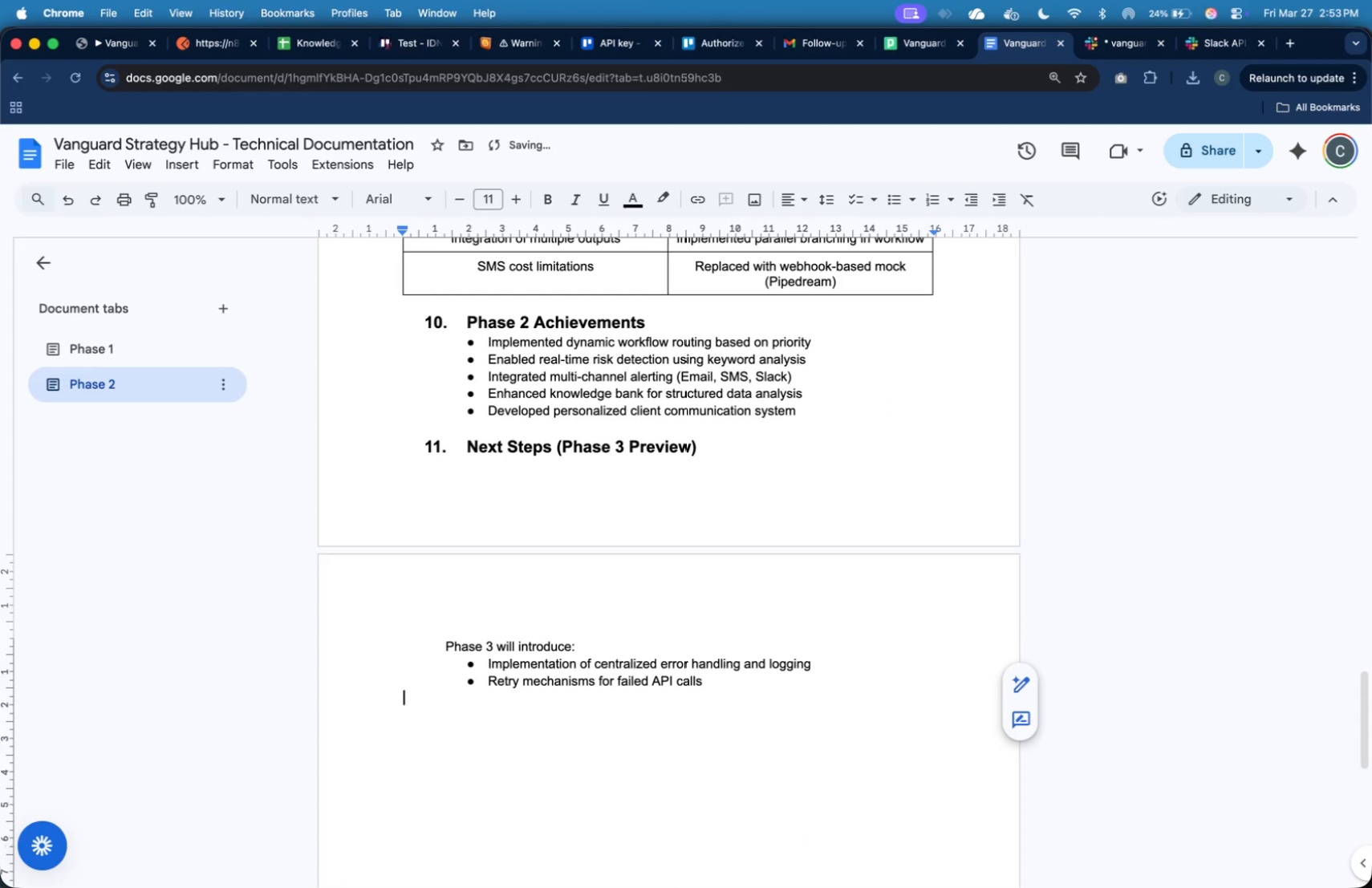 
key(Enter)
 